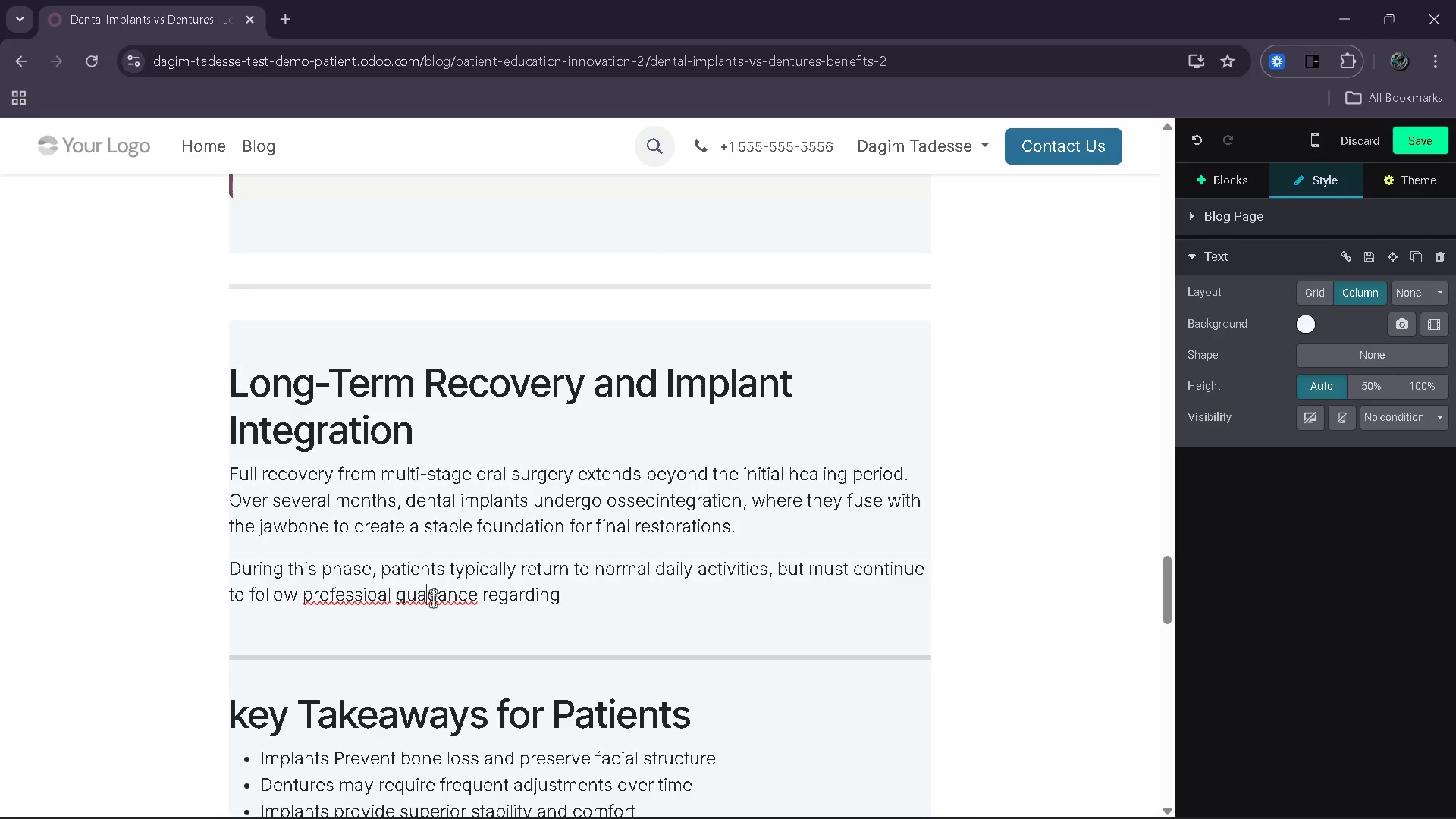 
key(Backspace)
 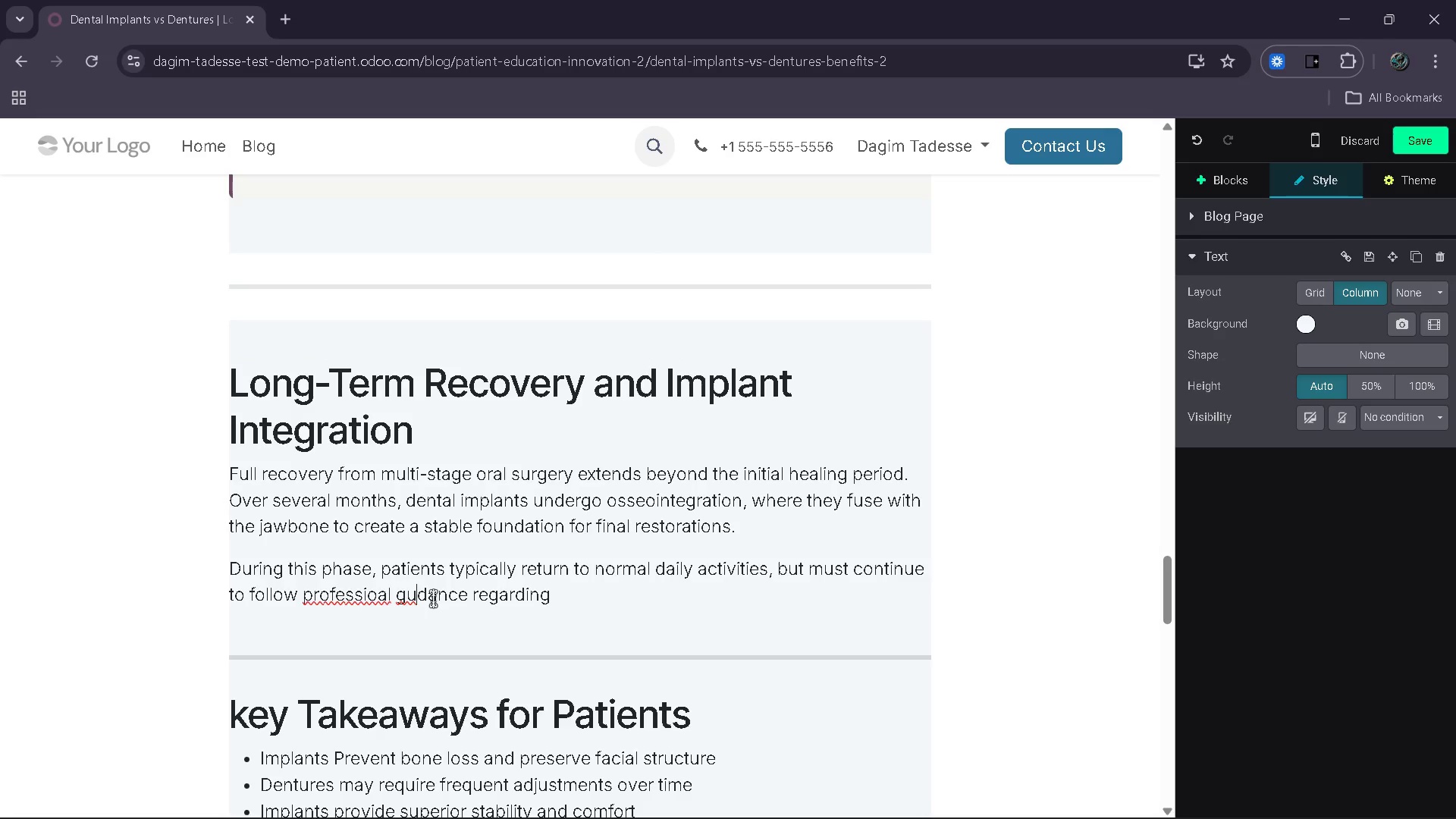 
key(I)
 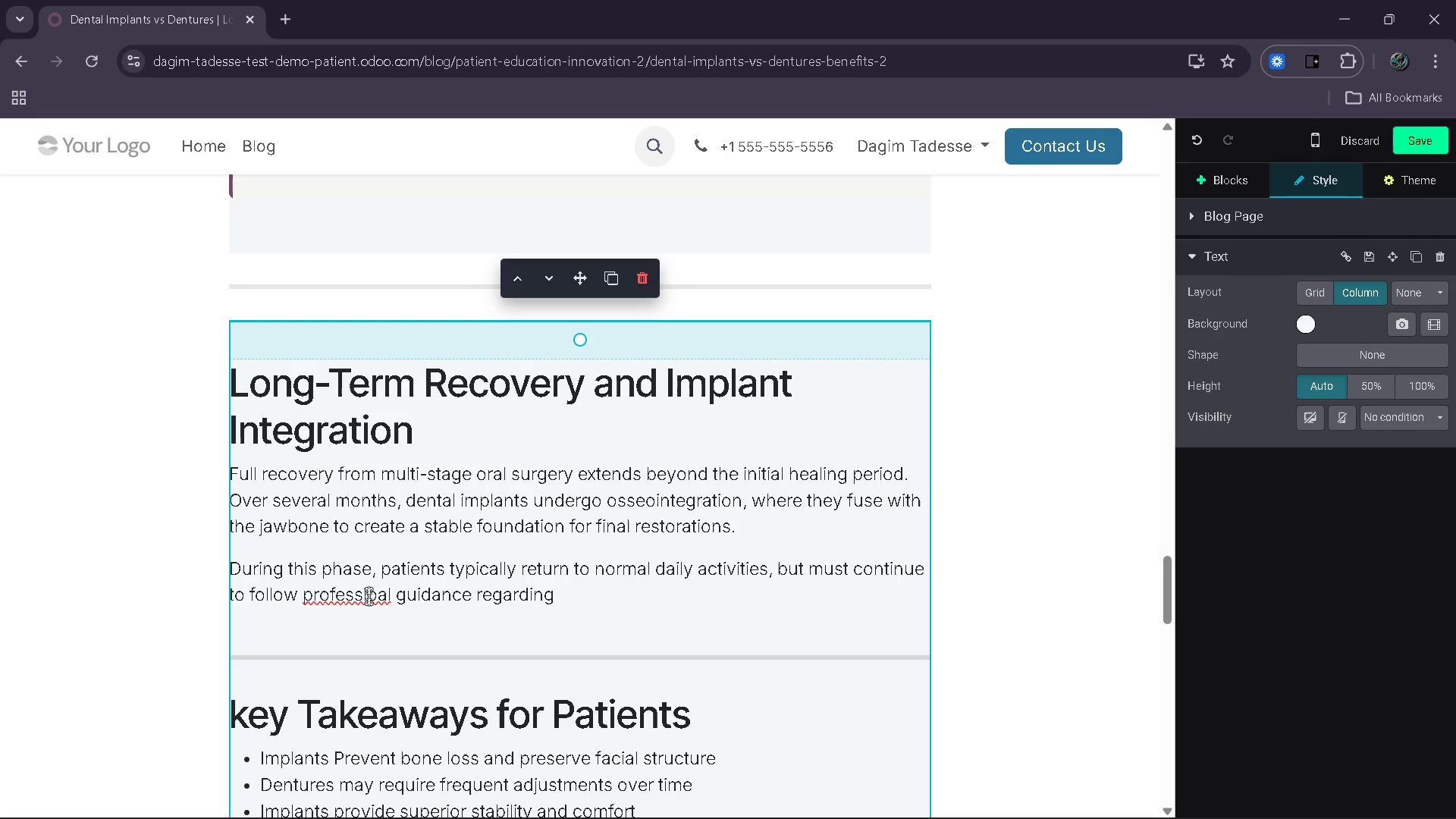 
left_click([378, 596])
 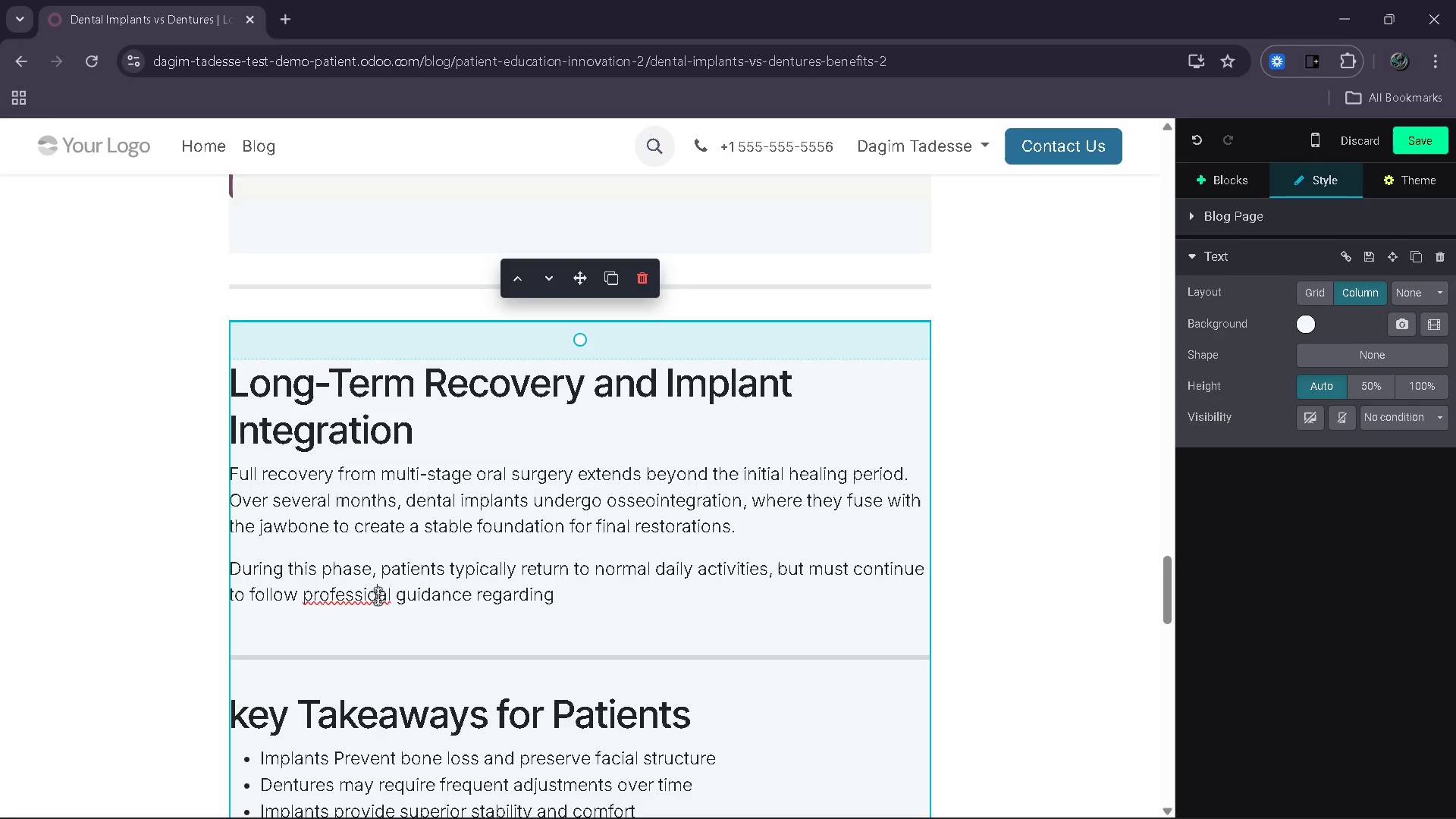 
key(N)
 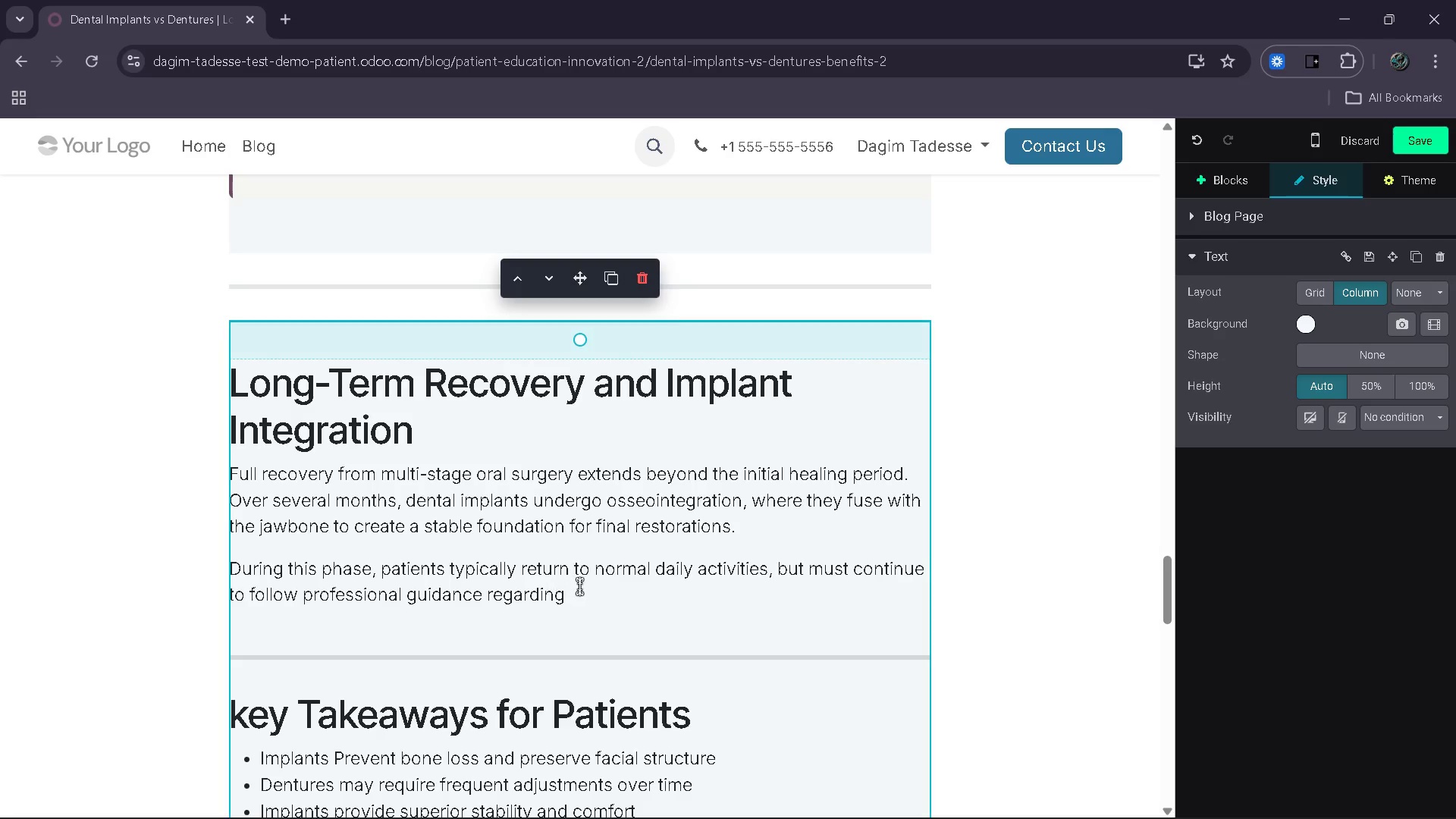 
left_click([579, 586])
 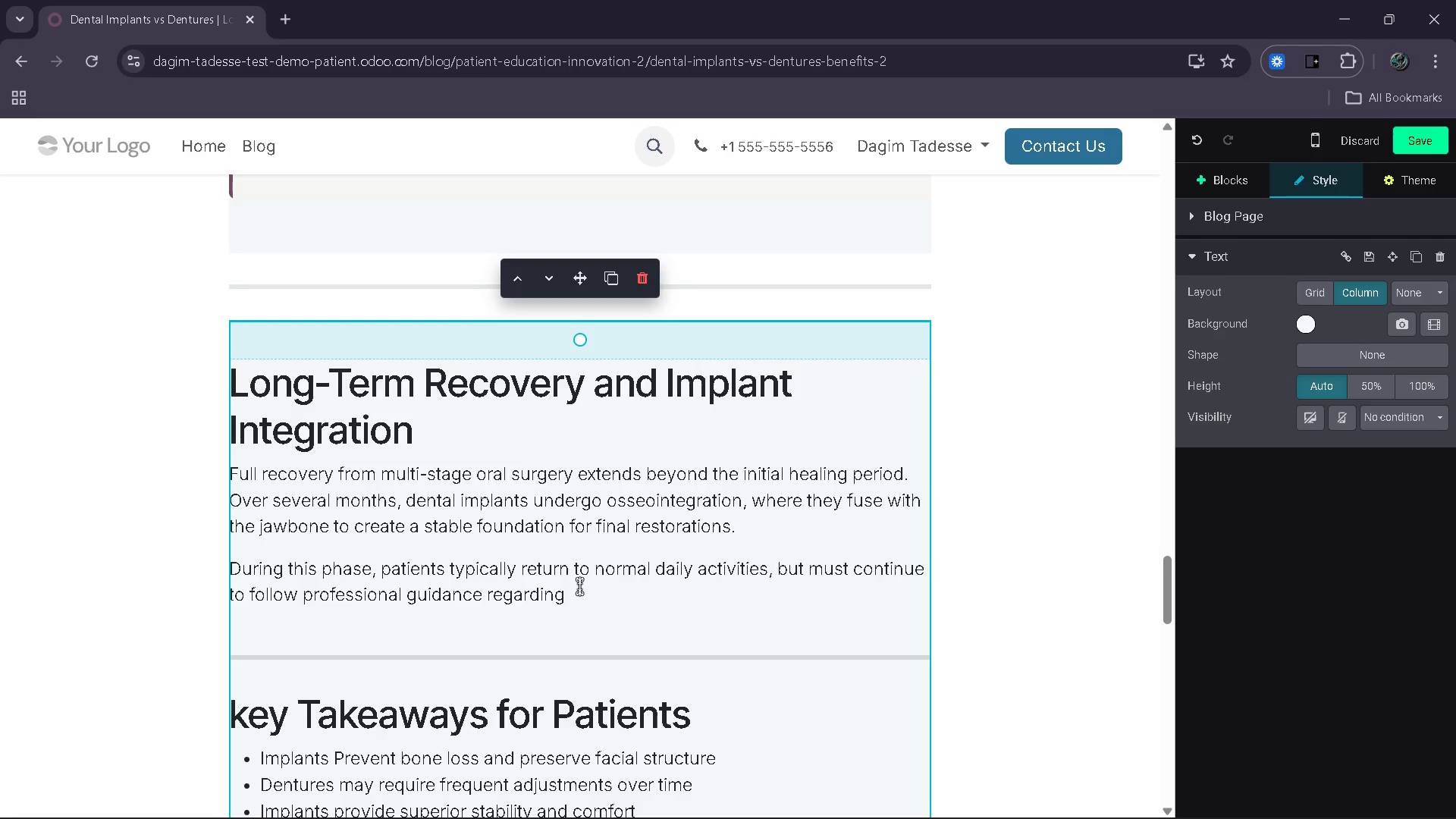 
type( oral core and routine check-ups,)
key(Backspace)
type(.)
 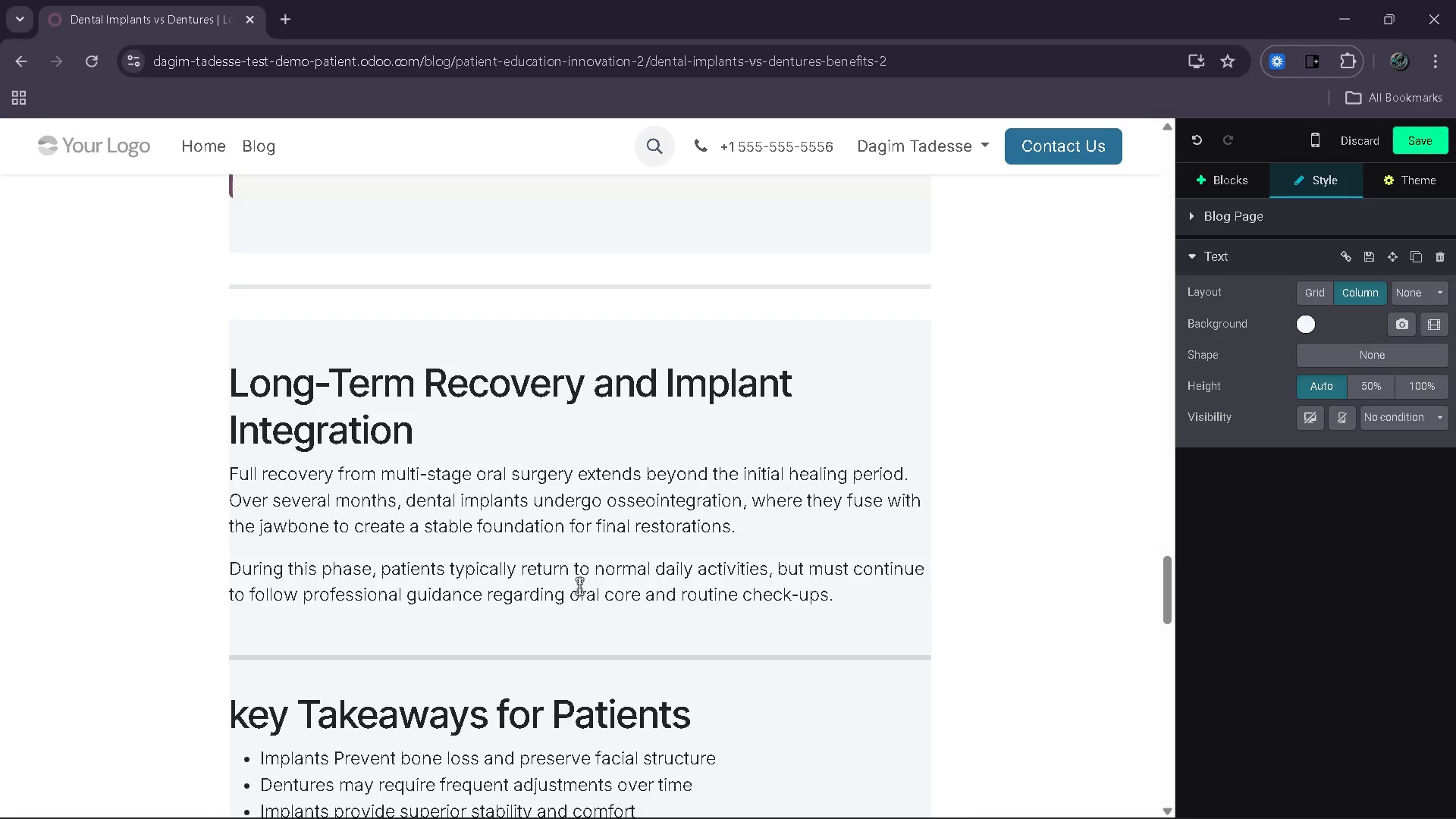 
type( Maintaining excellent oral hyf)
key(Backspace)
type(giene helps prevent complications such as pero)
key(Backspace)
type(i-imlp)
key(Backspace)
key(Backspace)
type(plant)
 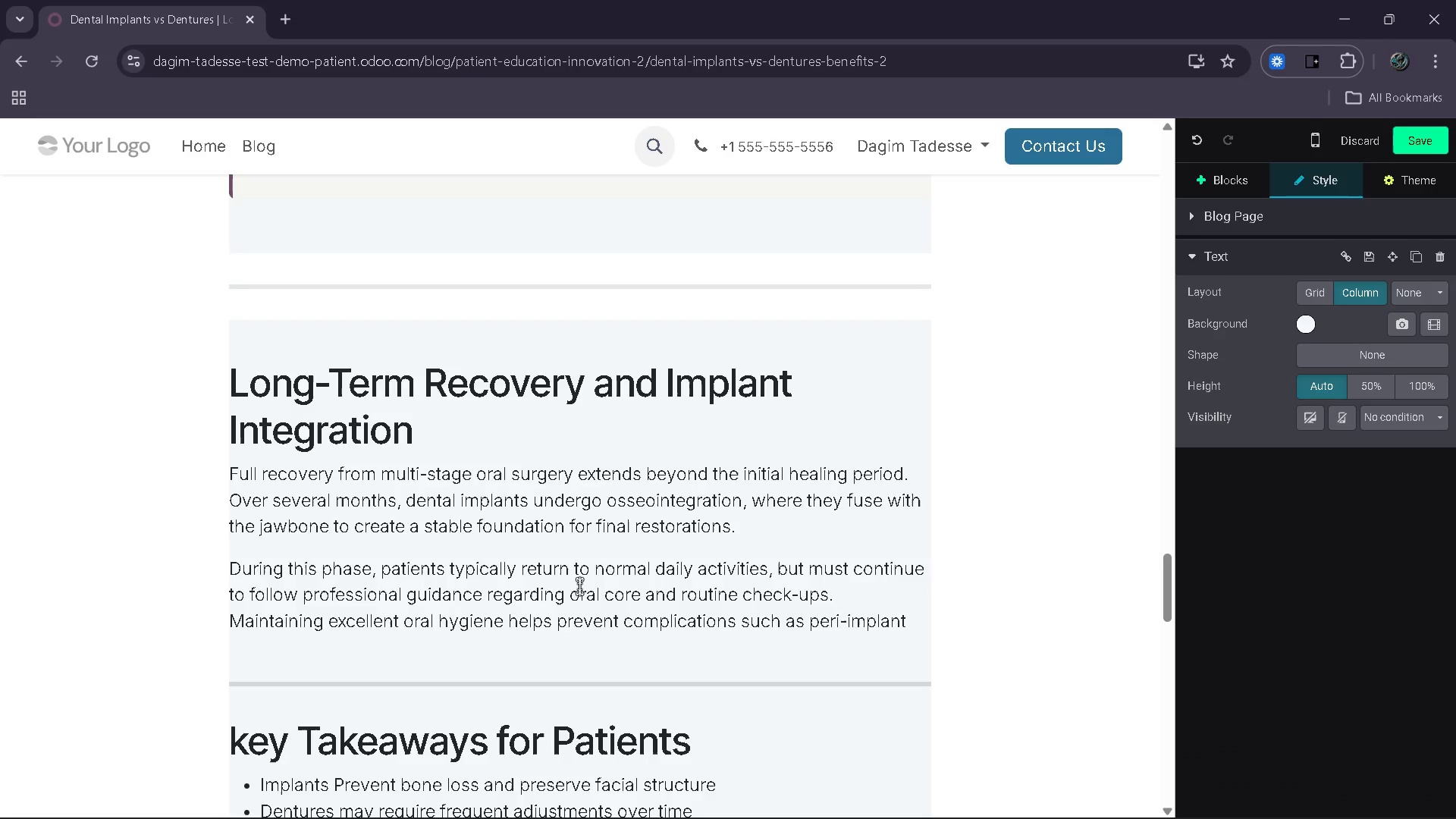 
wait(12.19)
 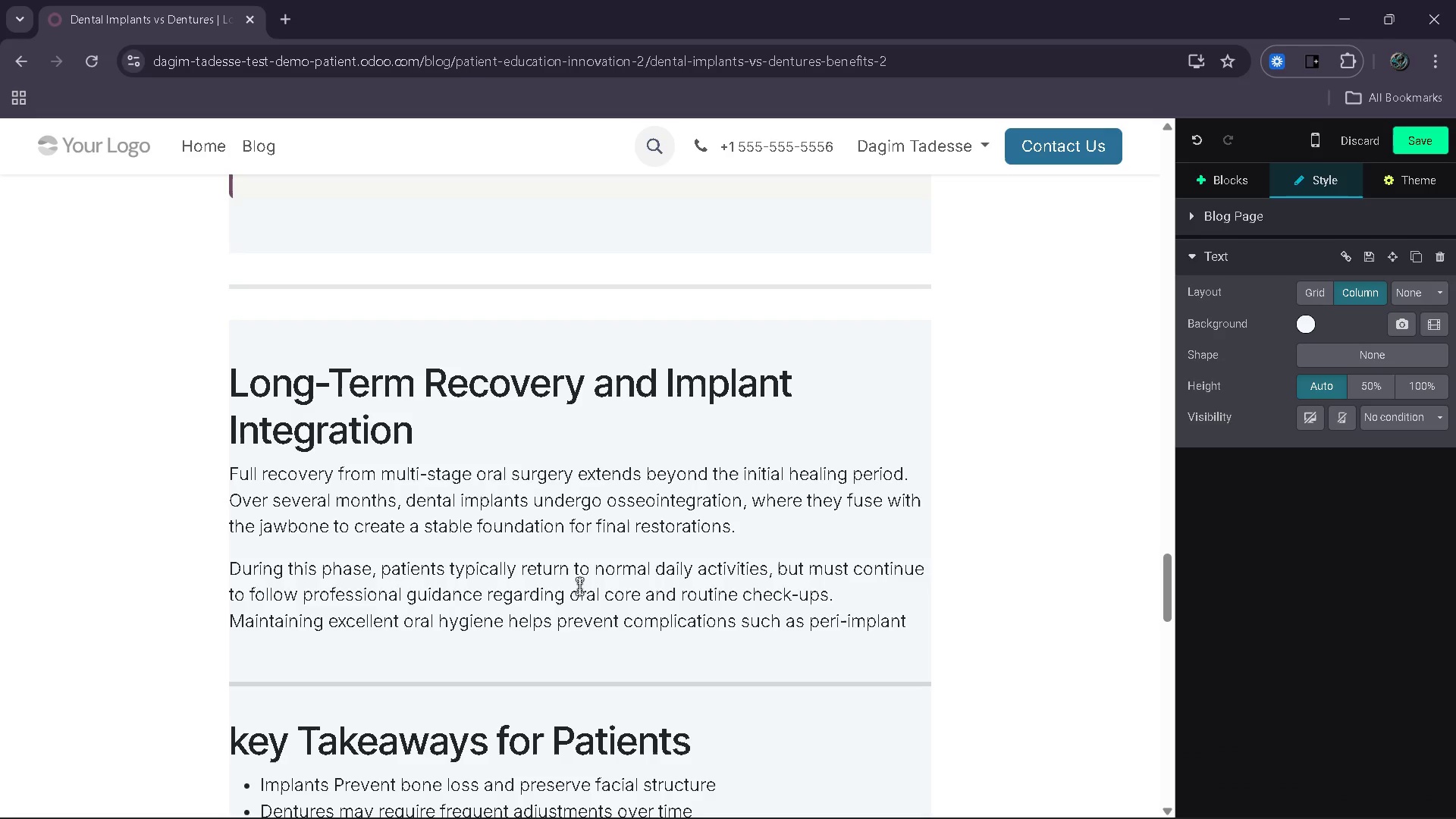 
type( inflammation.)
 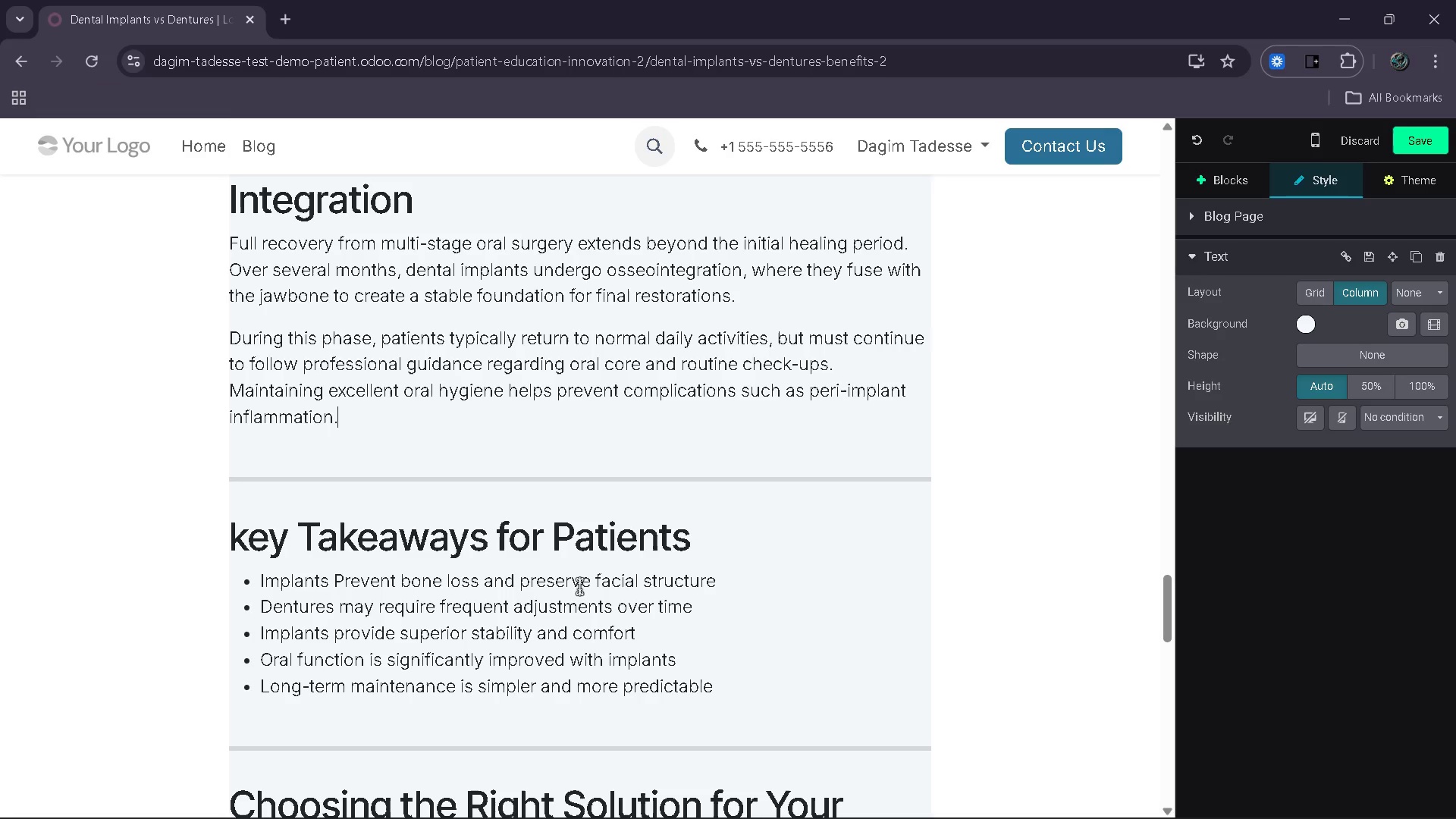 
wait(7.36)
 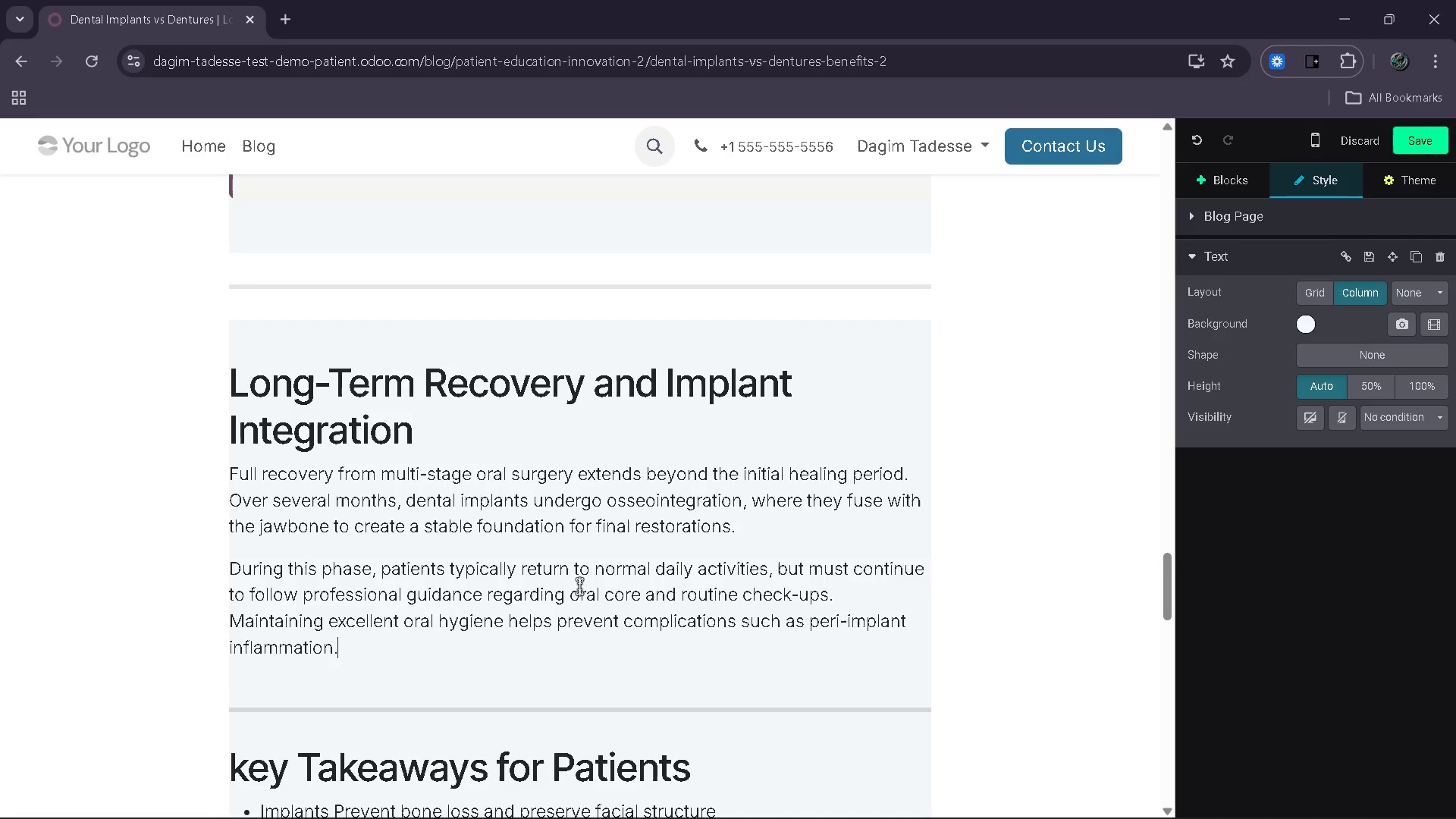 
key(Enter)
 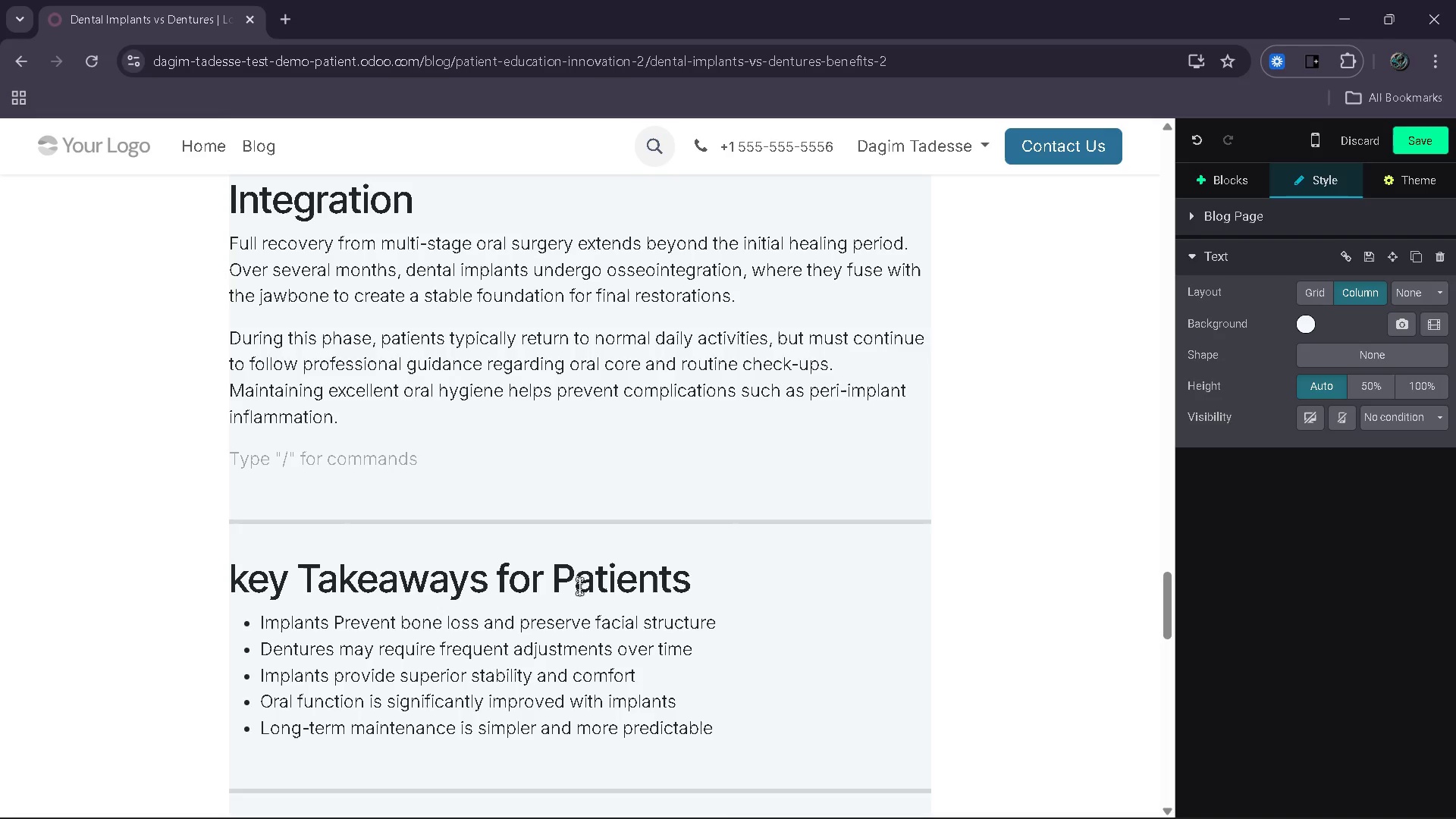 
type(Lifestyle factors also play a role in long-temr)
key(Backspace)
key(Backspace)
type(rm success. Avoiding smoking )
key(Backspace)
type(, maintaining a balanced diet and attenf)
key(Backspace)
type(ding)
 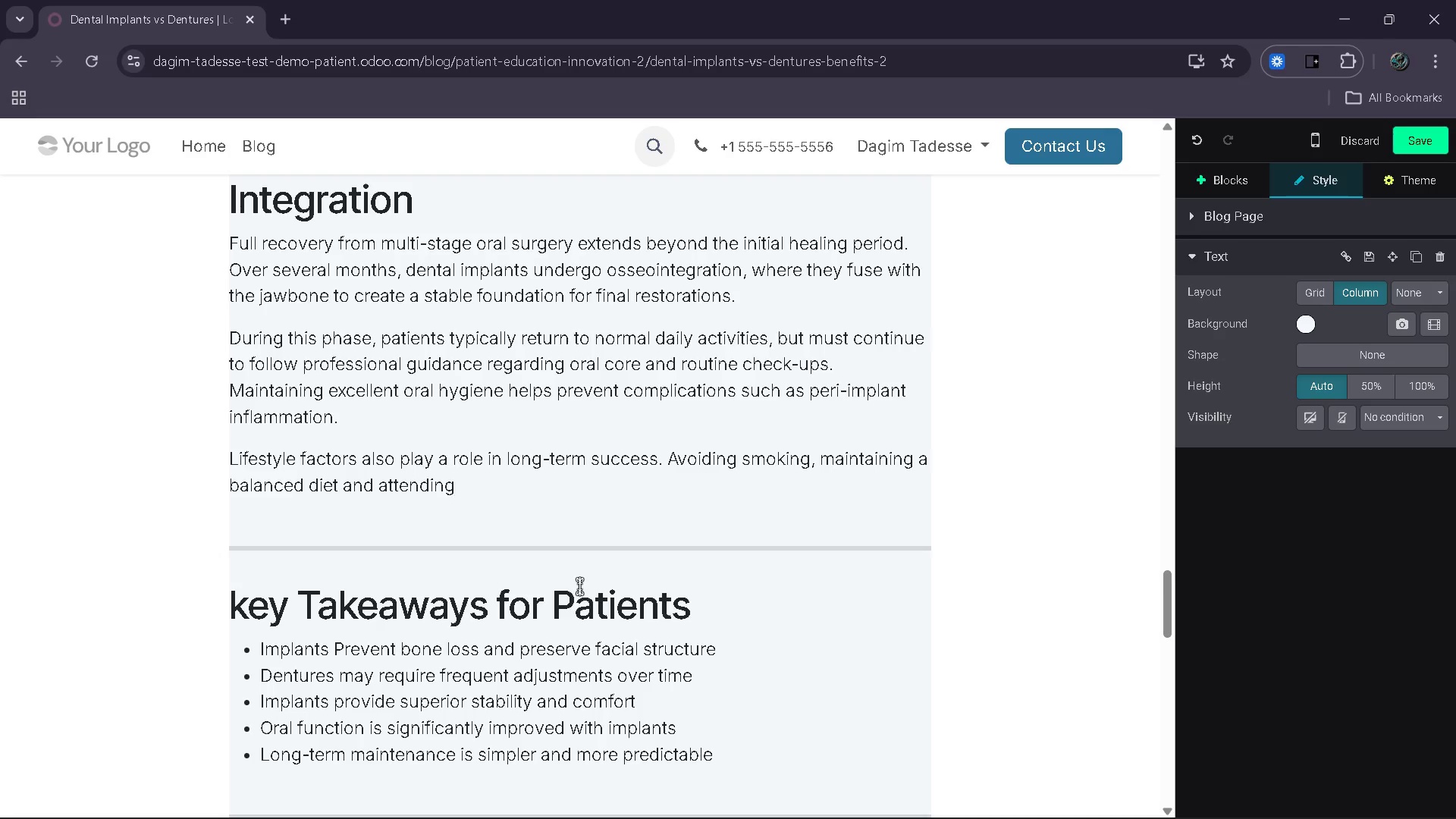 
wait(5.86)
 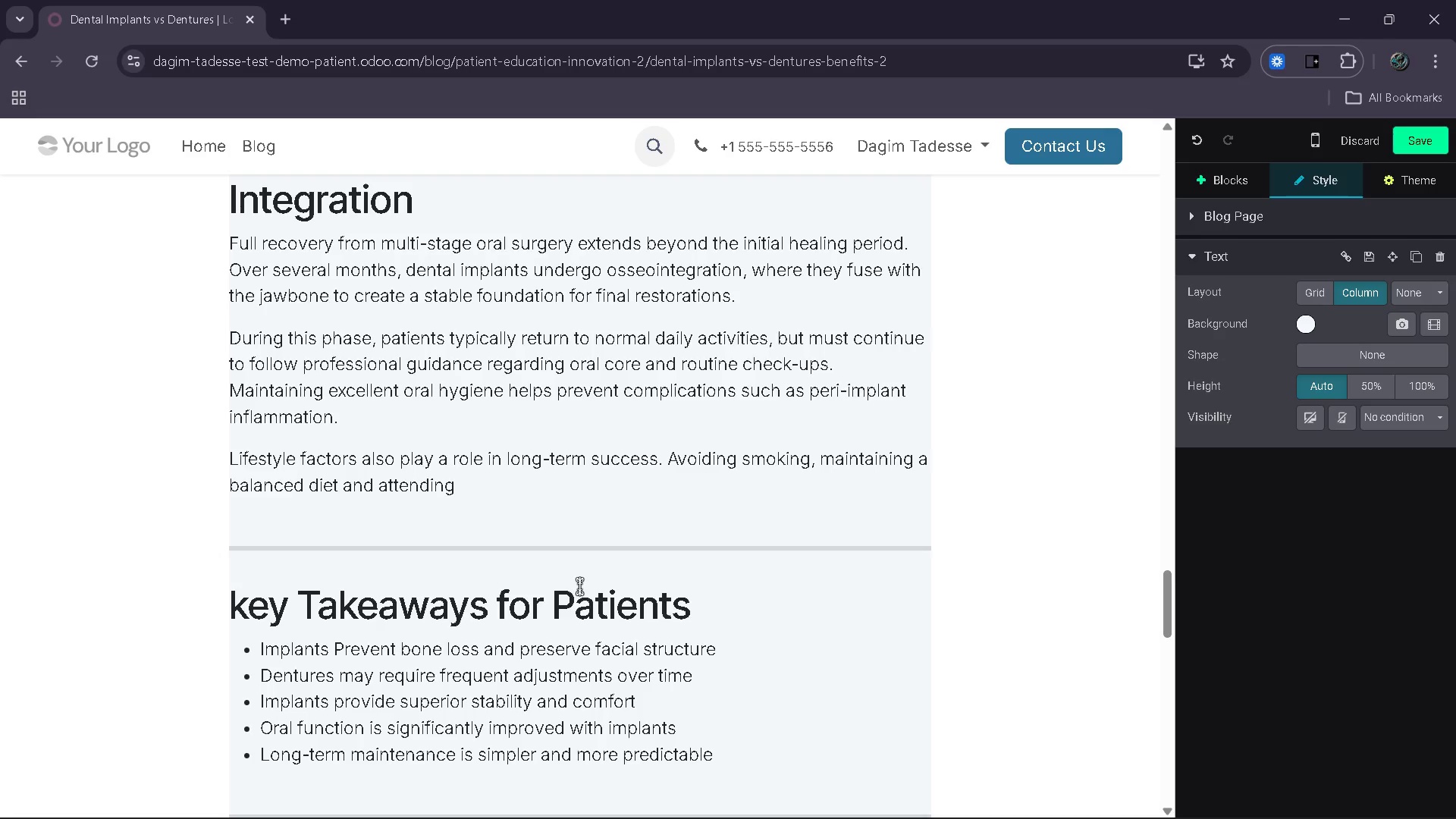 
type( reglar dental visits all conti)
key(Backspace)
type(ribte to the longevity of the ter)
key(Backspace)
type(rea)
key(Backspace)
key(Backspace)
key(Backspace)
key(Backspace)
type(ra)
key(Backspace)
type(ea)
key(Backspace)
type(atment)
 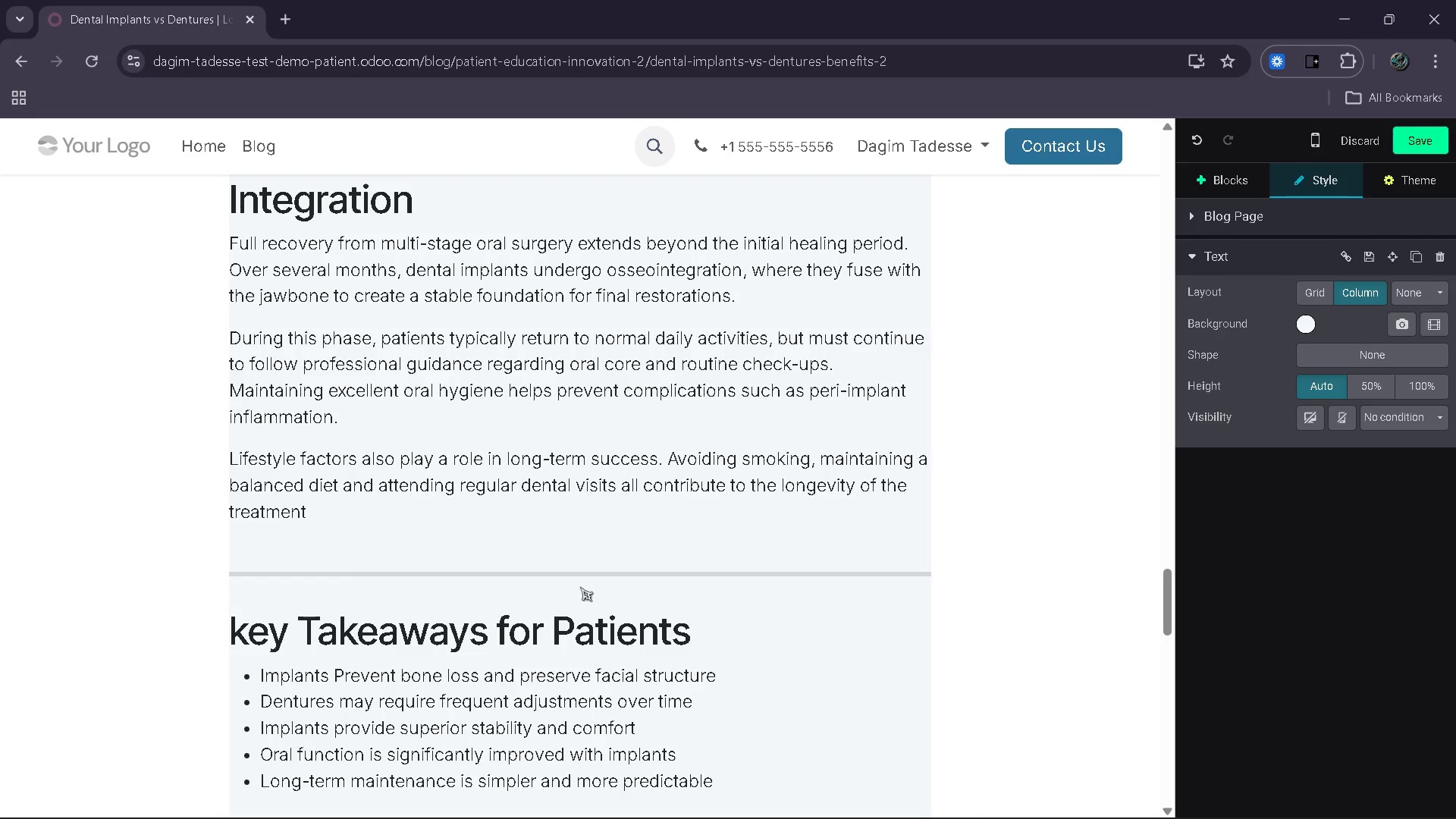 
hold_key(key=U, duration=10.7)
 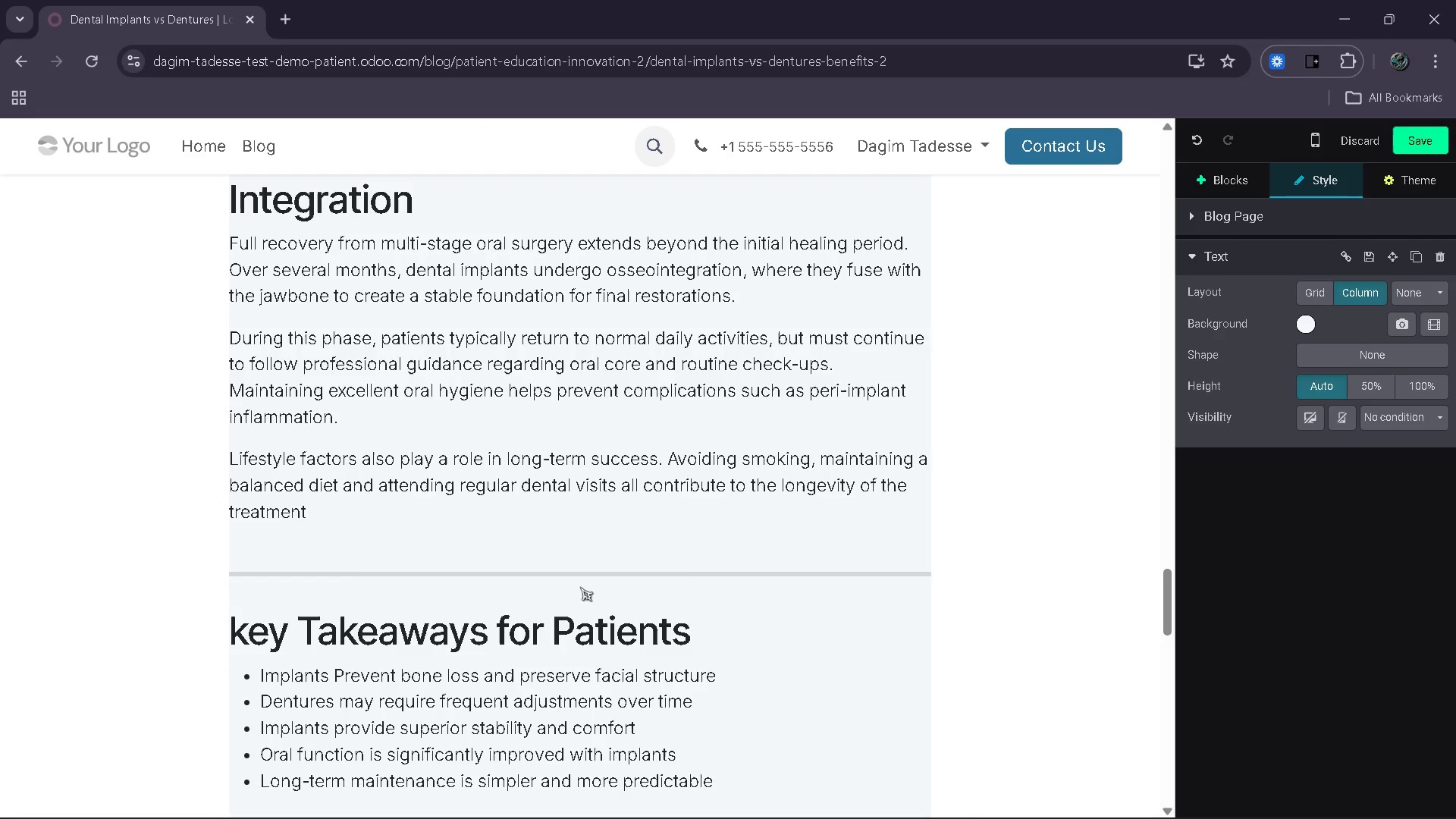 
wait(7.05)
 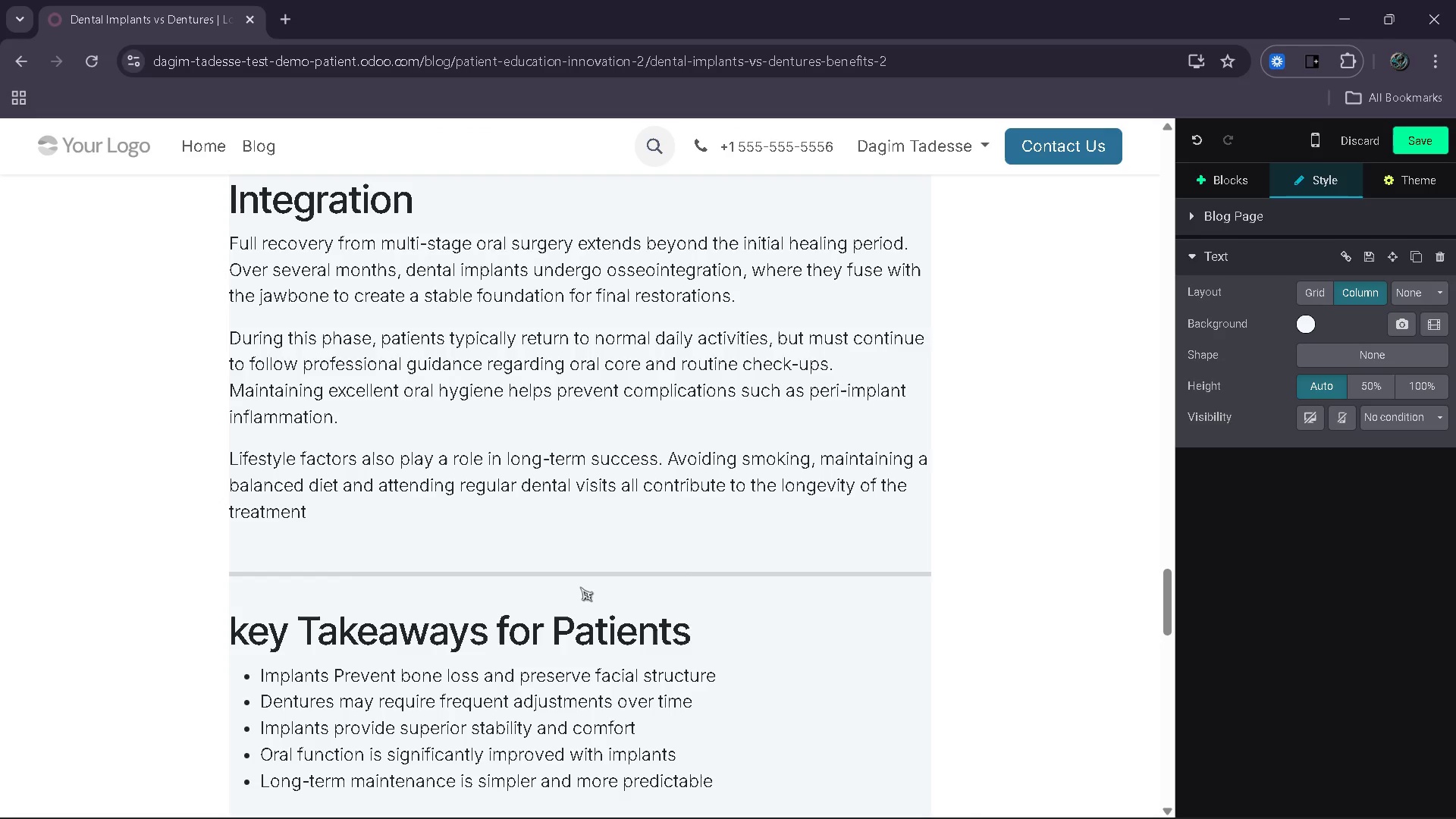 
key(Period)
 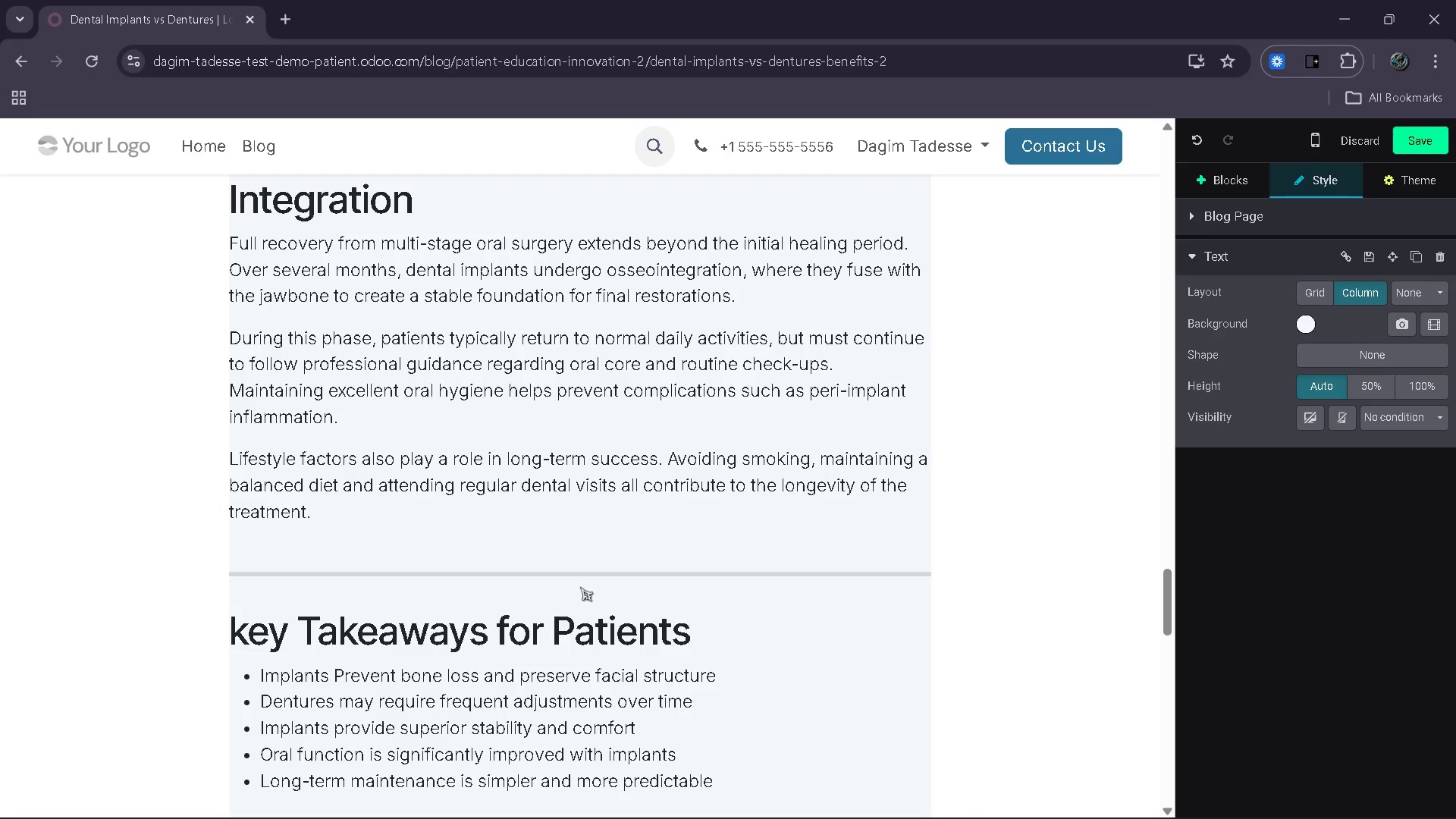 
key(Enter)
 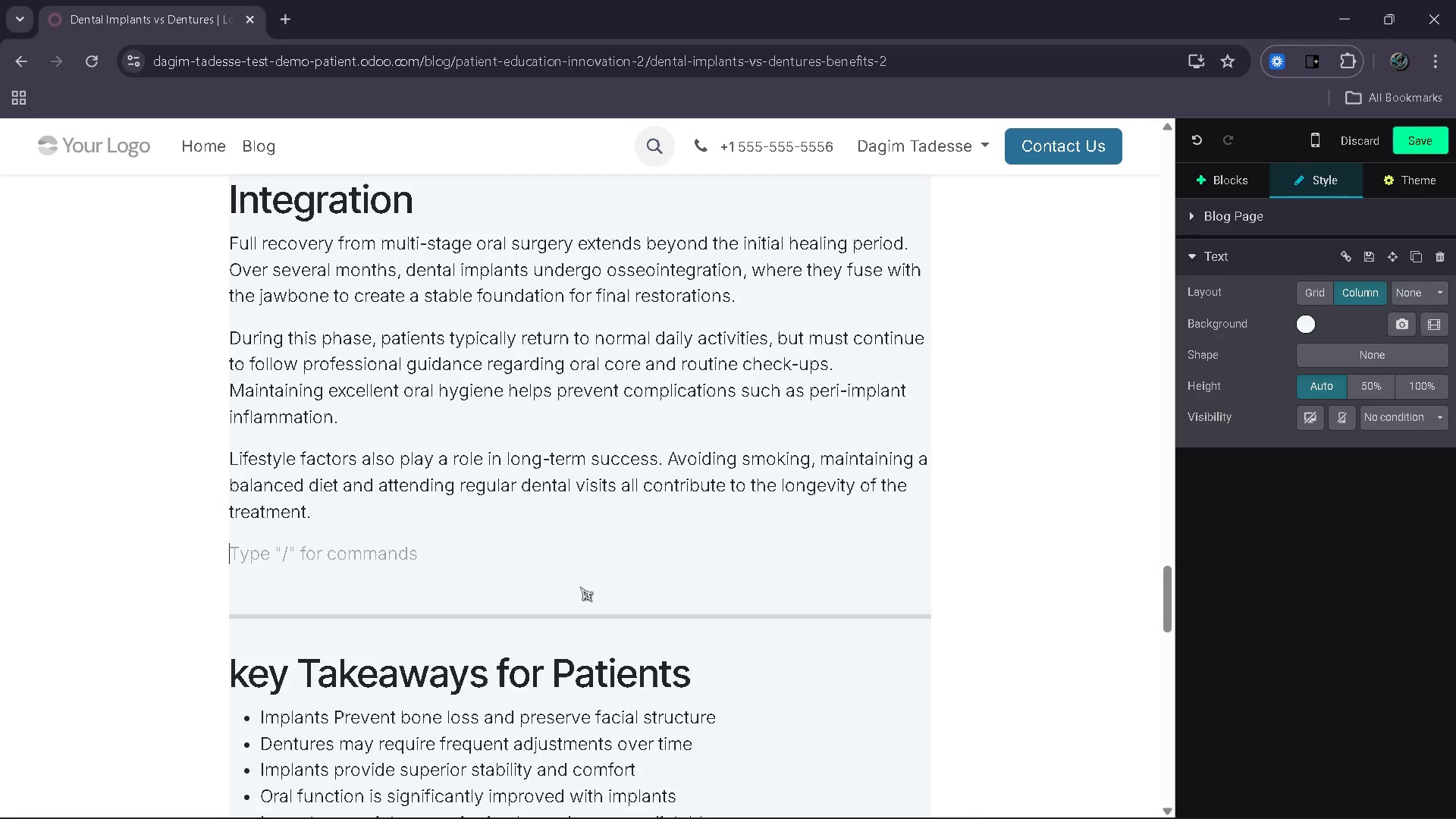 
type(Ul)
key(Backspace)
type(ltimatey, )
key(Backspace)
key(Backspace)
key(Backspace)
key(Backspace)
key(Backspace)
key(Backspace)
key(Backspace)
type(mately )
key(Backspace)
type(, the success of the)
key(Backspace)
key(Backspace)
key(Backspace)
type(implant-supported restorations depeds o)
key(Backspace)
key(Backspace)
key(Backspace)
key(Backspace)
type(nds on both clinical precision and ap)
key(Backspace)
key(Backspace)
type(o)
key(Backspace)
type(patient commitment to ongoing care)
 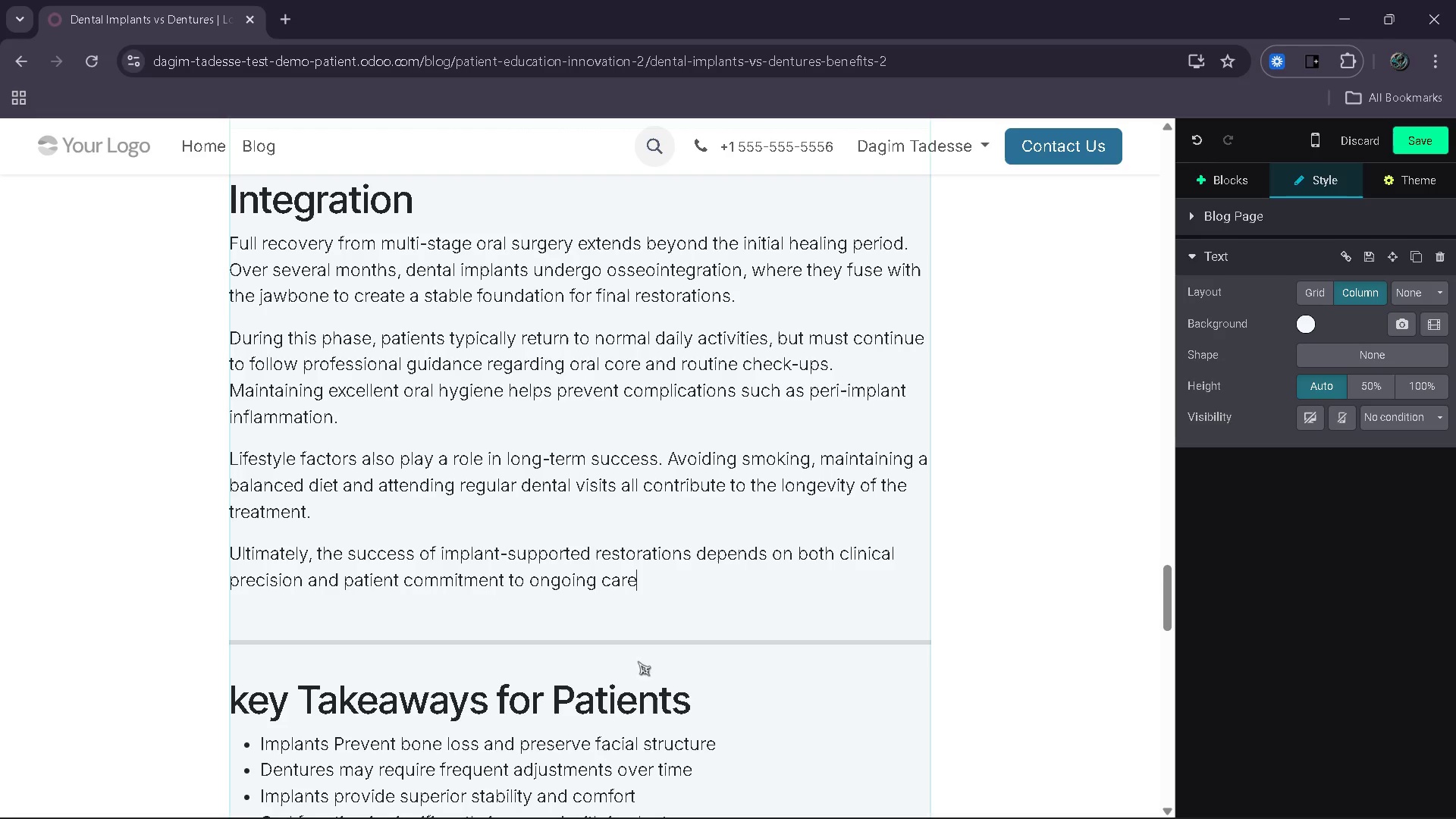 
left_click([701, 699])
 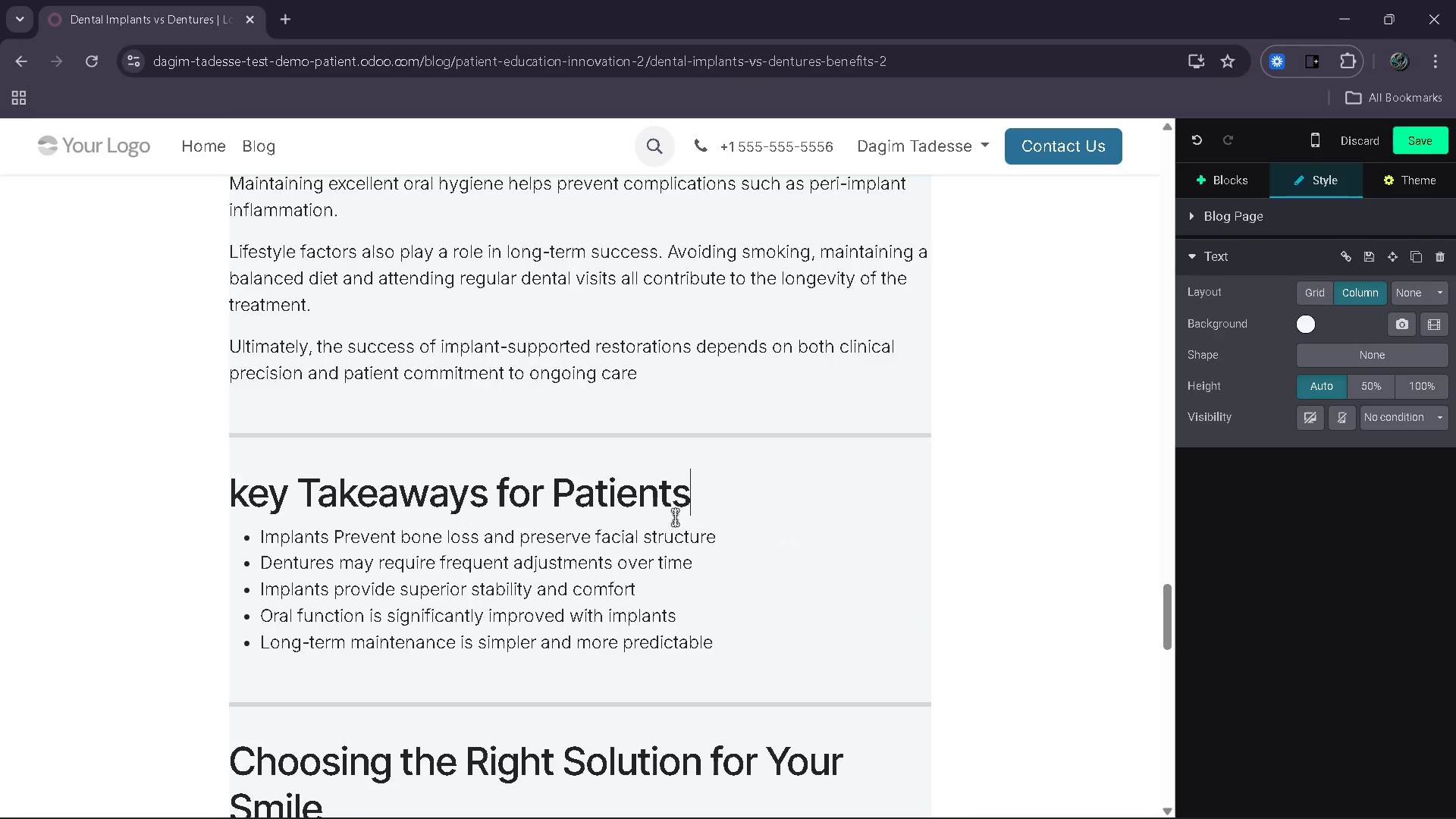 
left_click_drag(start_coordinate=[701, 499], to_coordinate=[304, 491])
 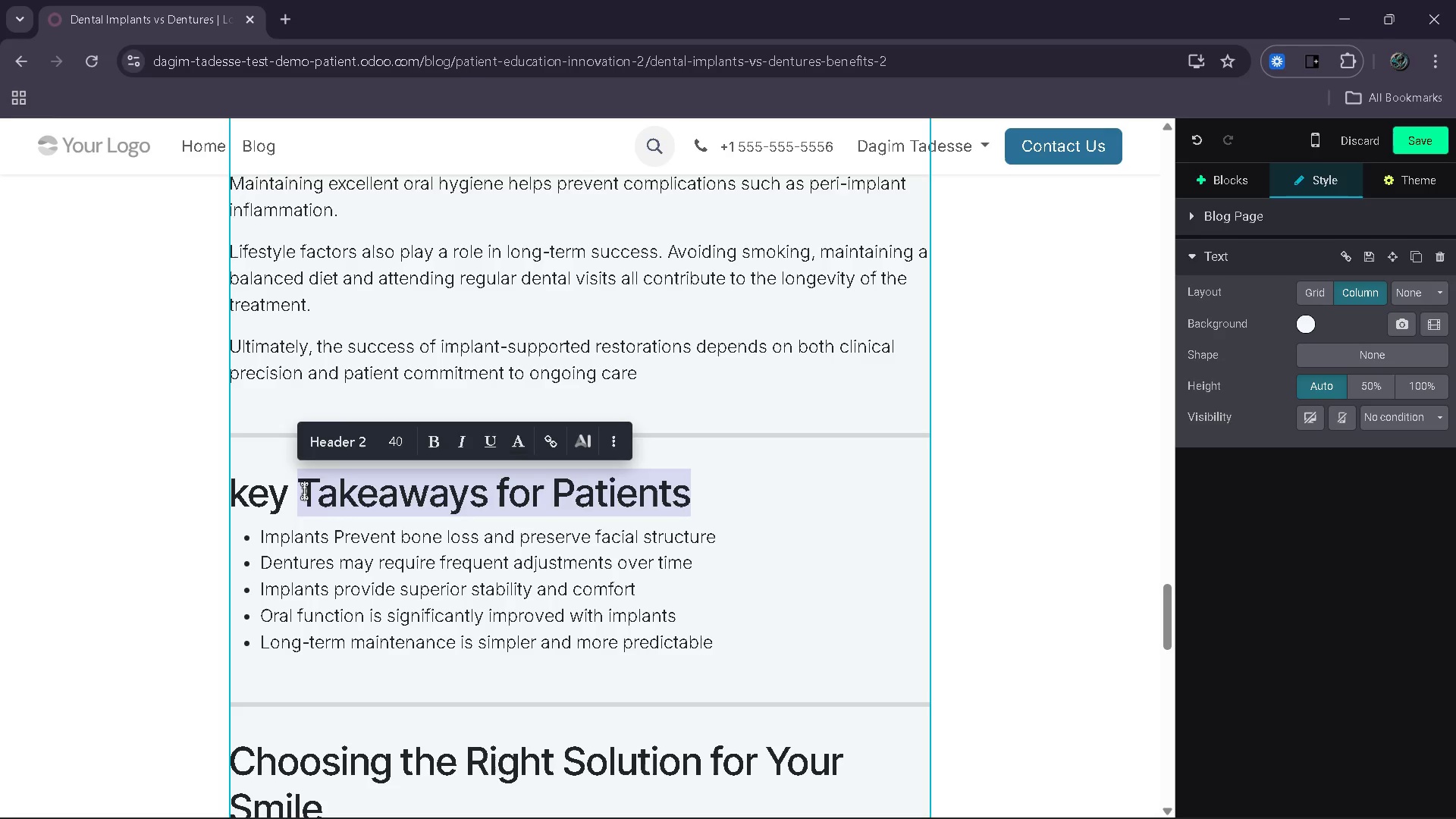 
type(Recovery Guidelies)
key(Backspace)
key(Backspace)
type(nes)
 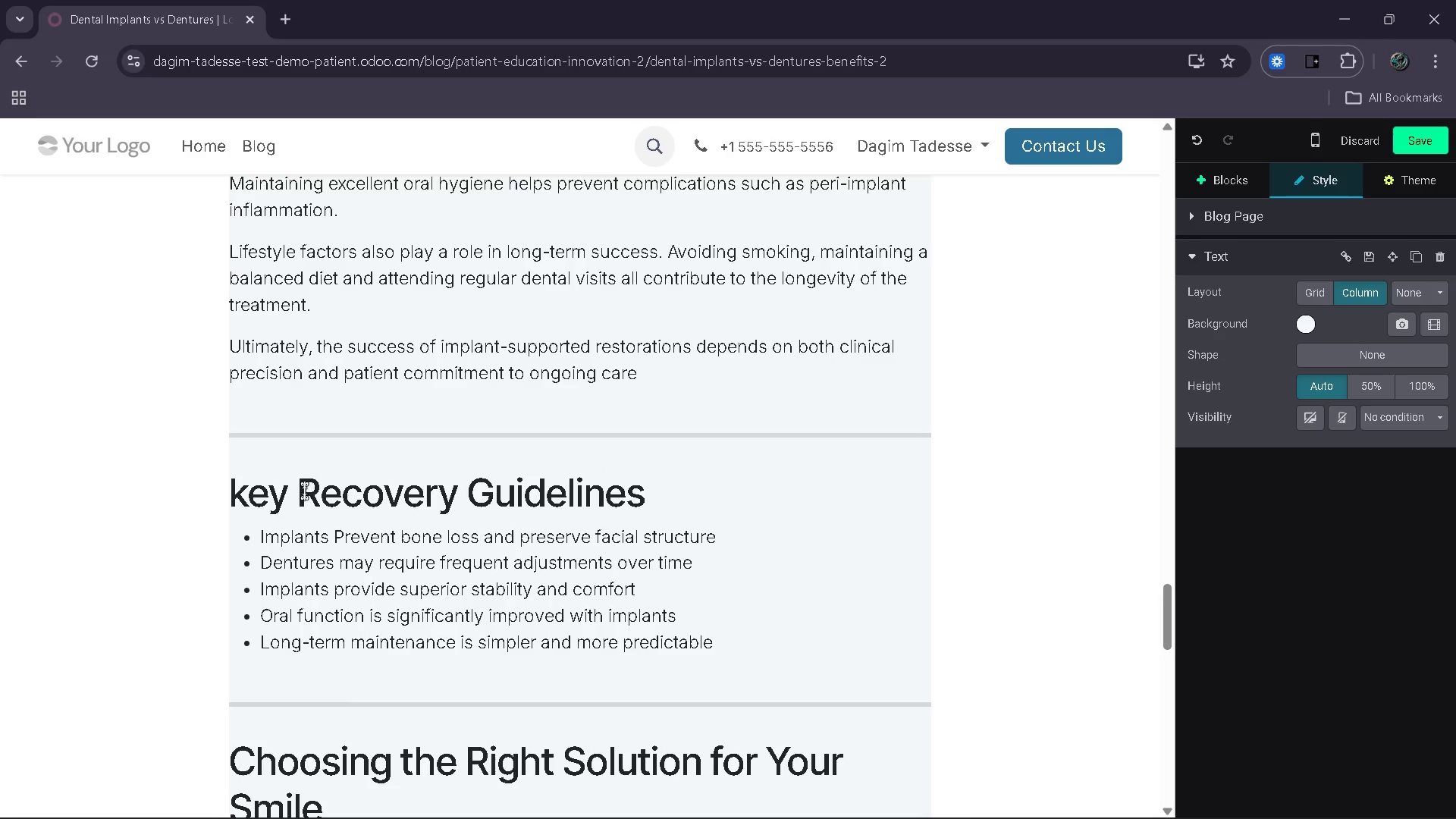 
left_click_drag(start_coordinate=[730, 463], to_coordinate=[262, 366])
 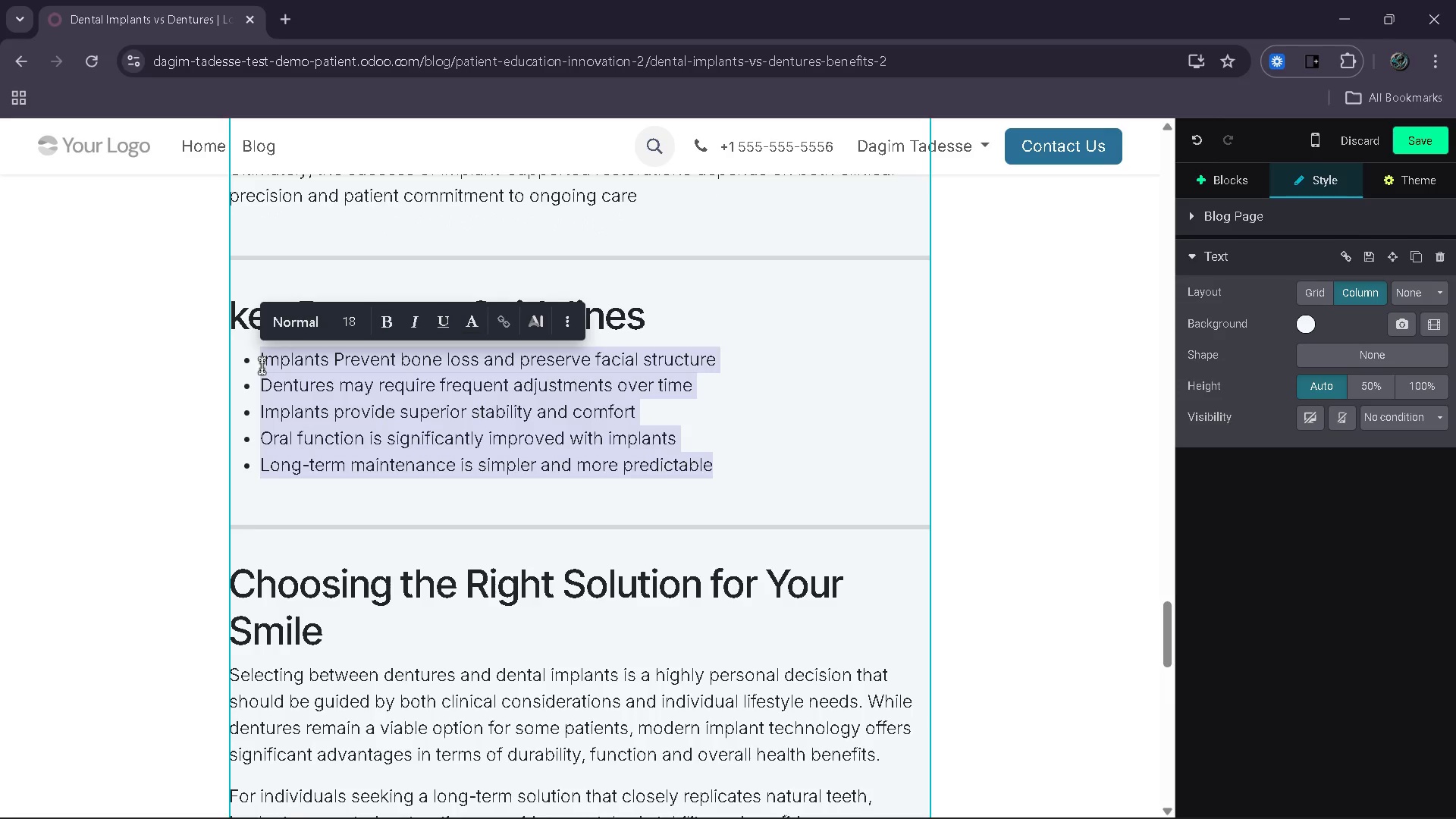 
key(Backspace)
type(Folo)
key(Backspace)
type(low all post-operative instructions cae)
key(Backspace)
type(refully)
 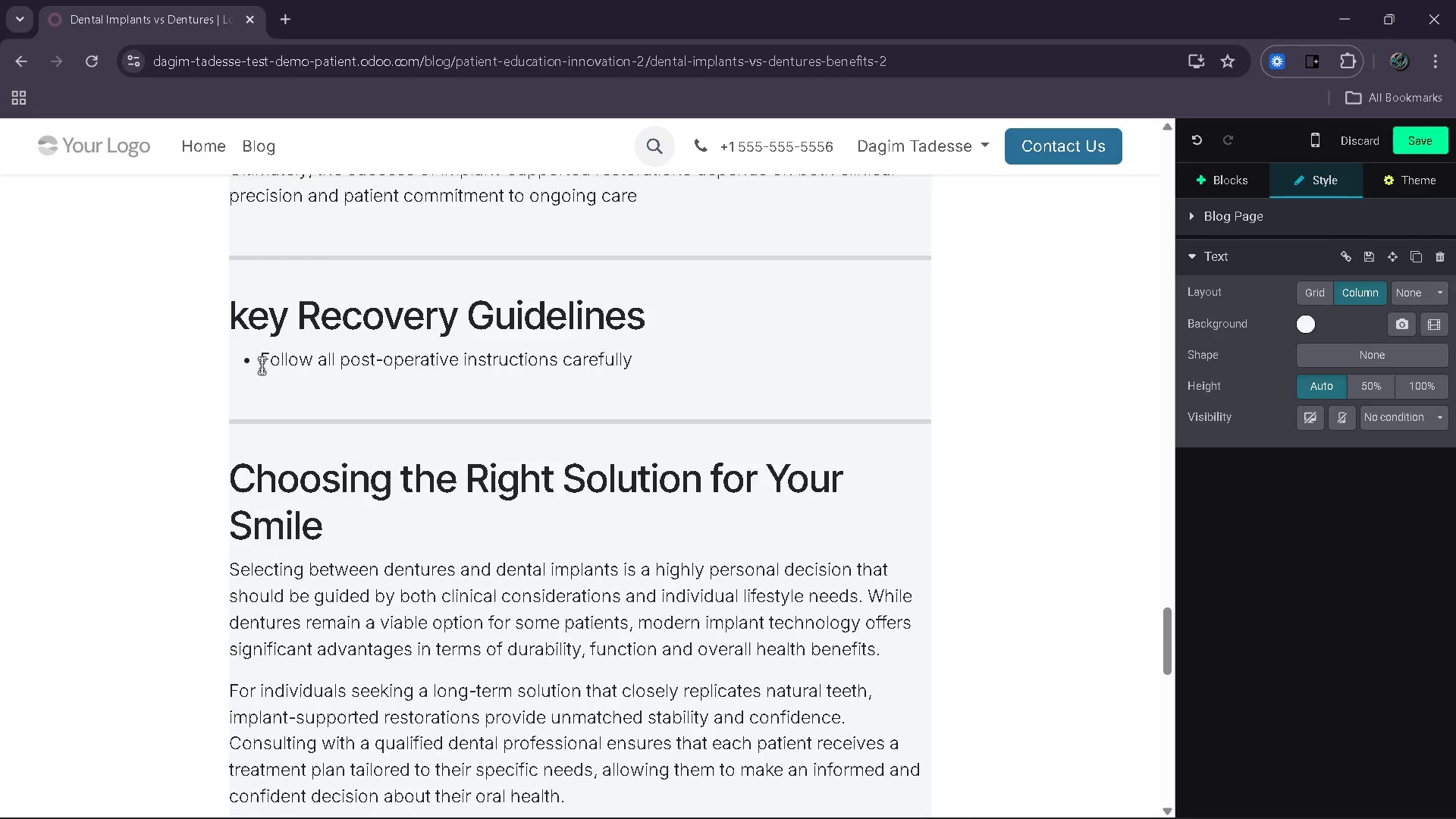 
wait(11.09)
 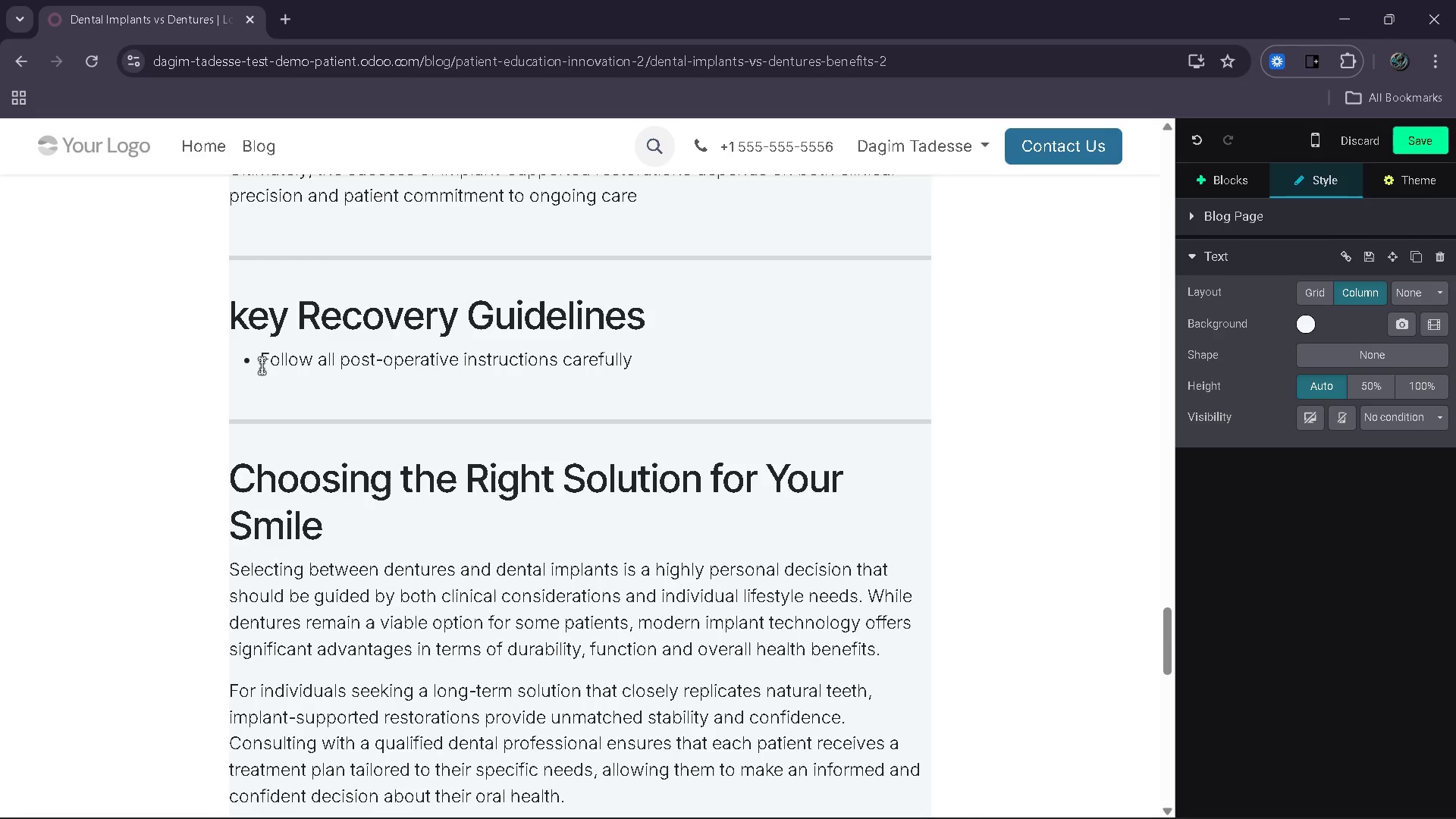 
key(Enter)
 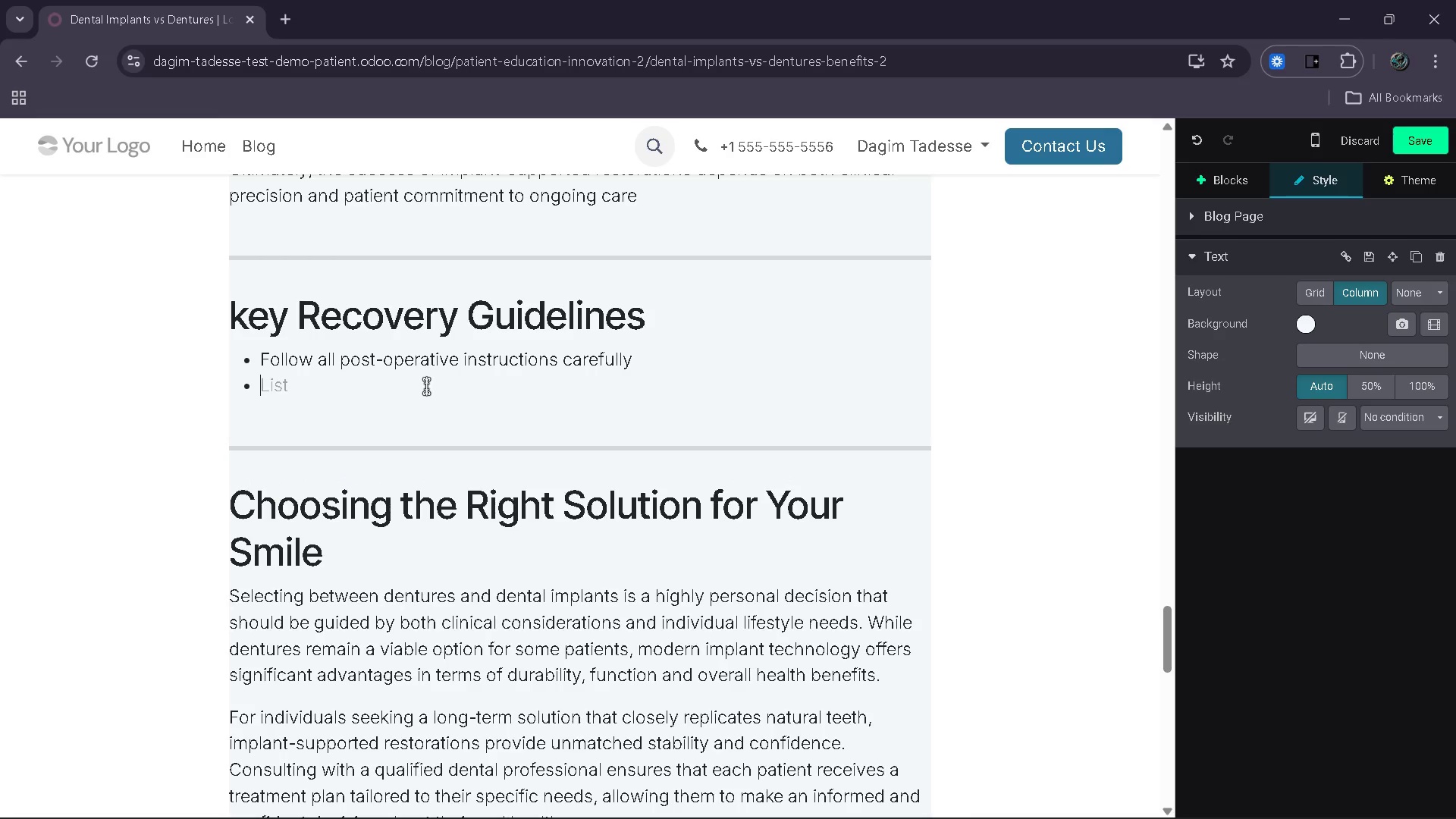 
type(Use )
 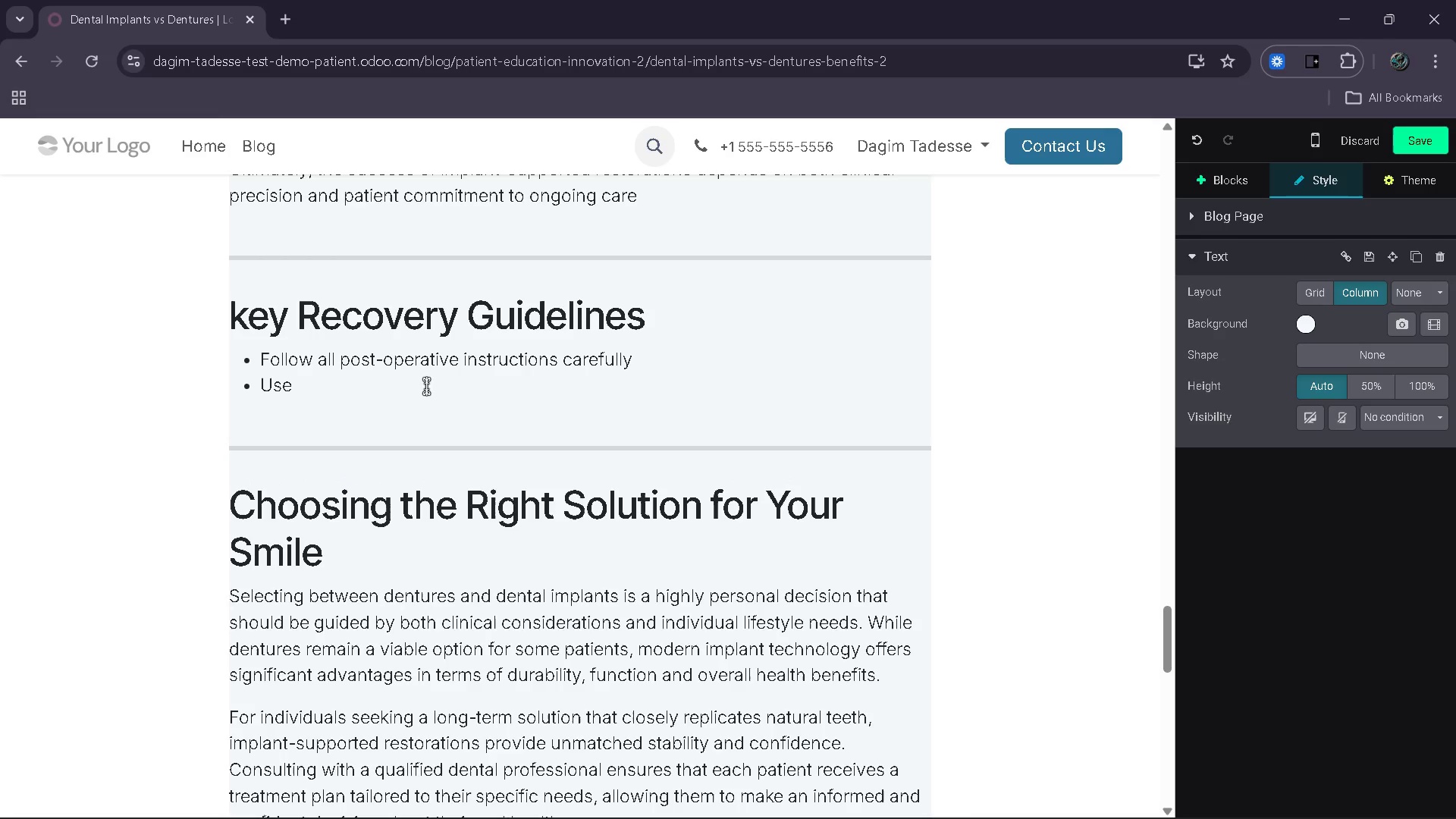 
type(cold comper)
key(Backspace)
key(Backspace)
type(resses to manage se)
key(Backspace)
type(welling)
 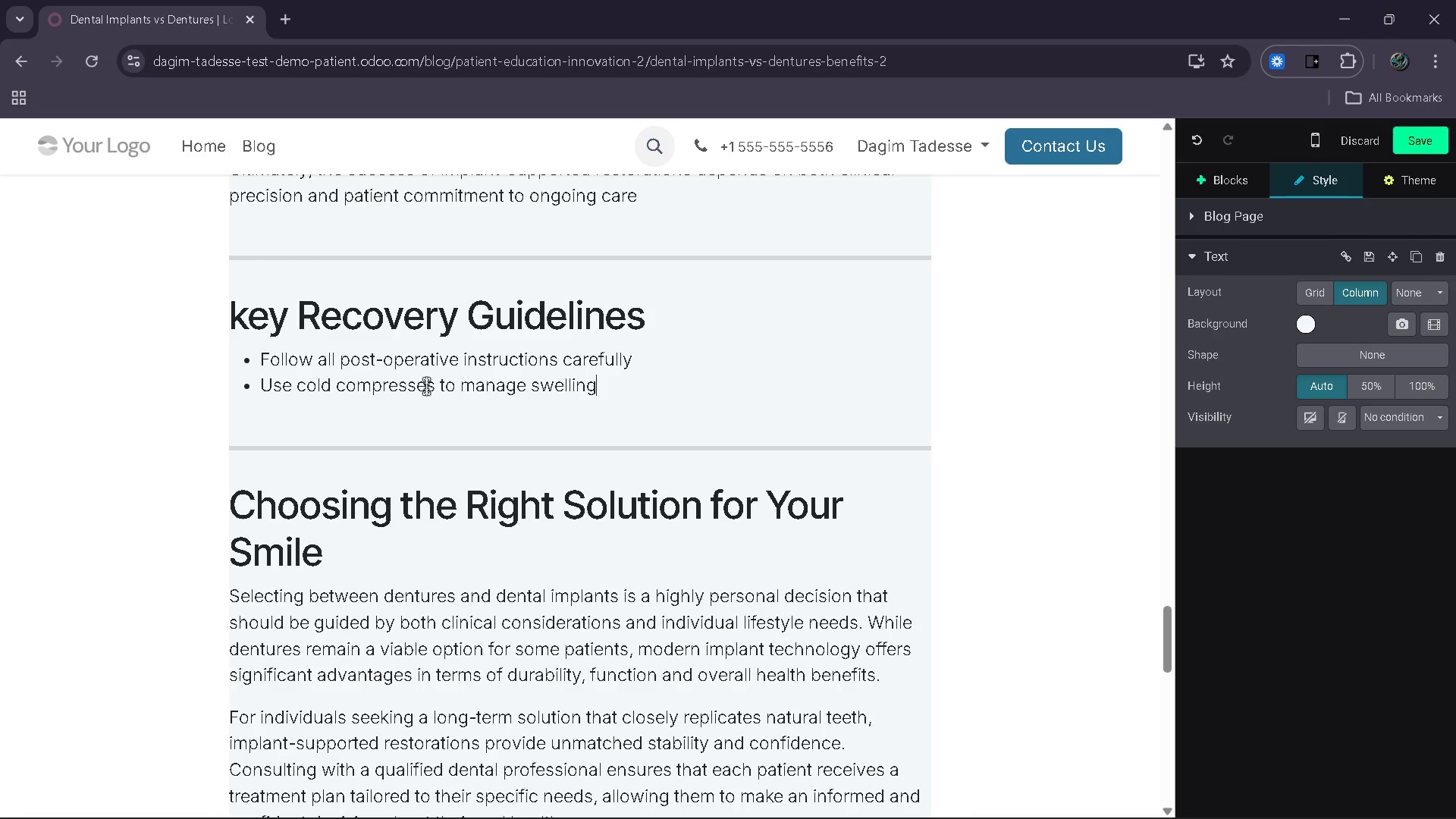 
wait(17.69)
 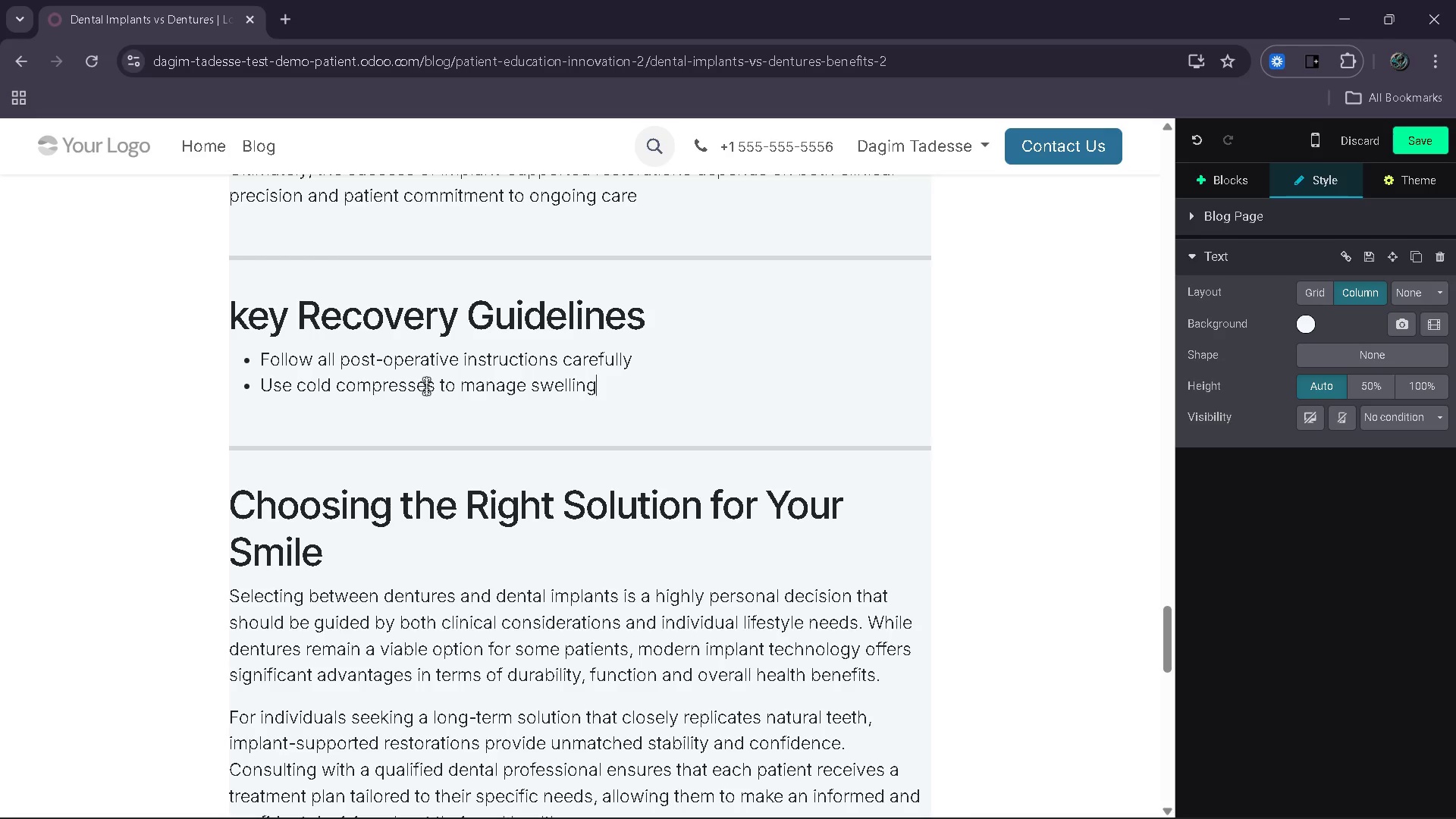 
key(Enter)
 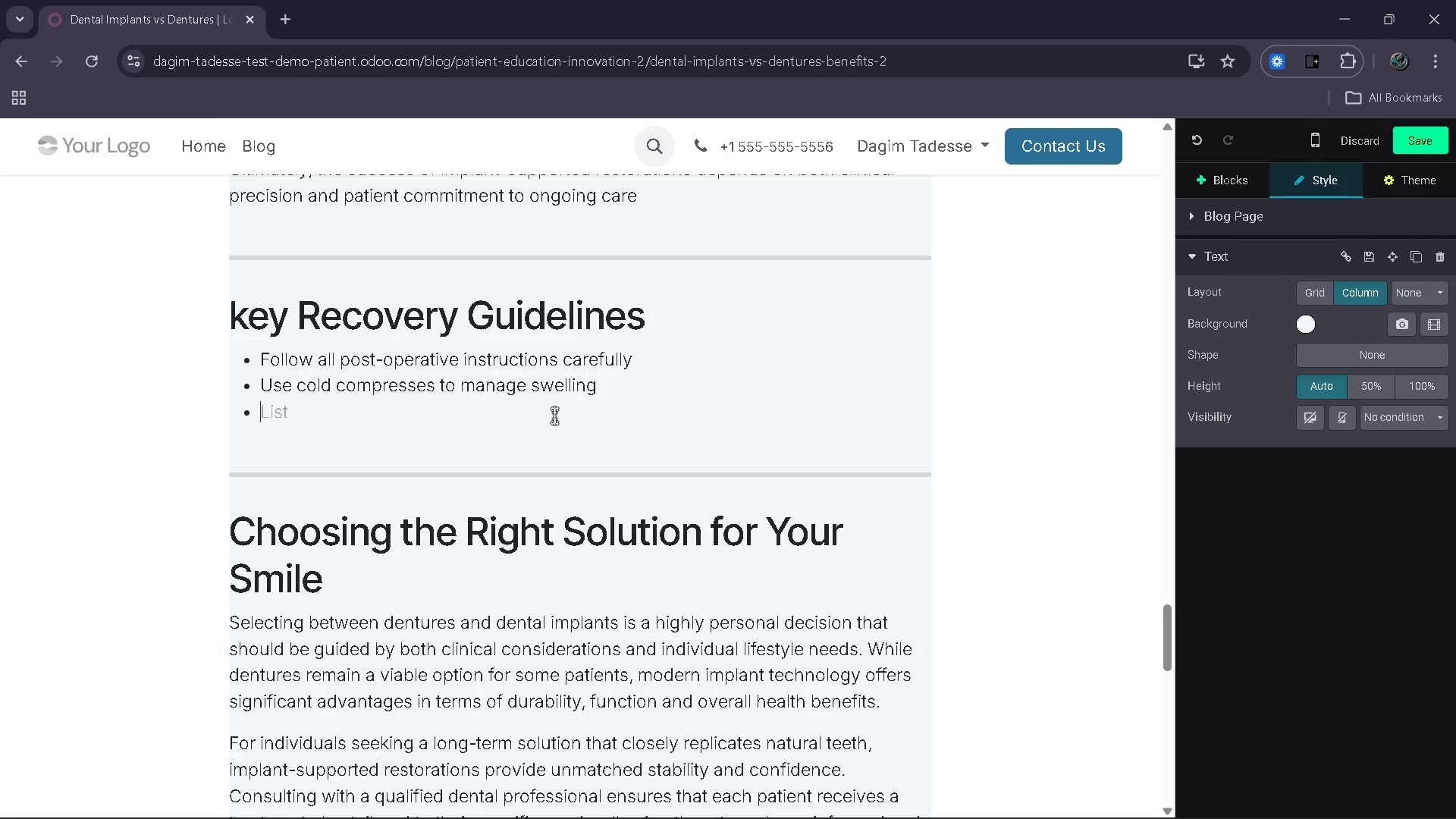 
type(Maintain a soft-food diet)
 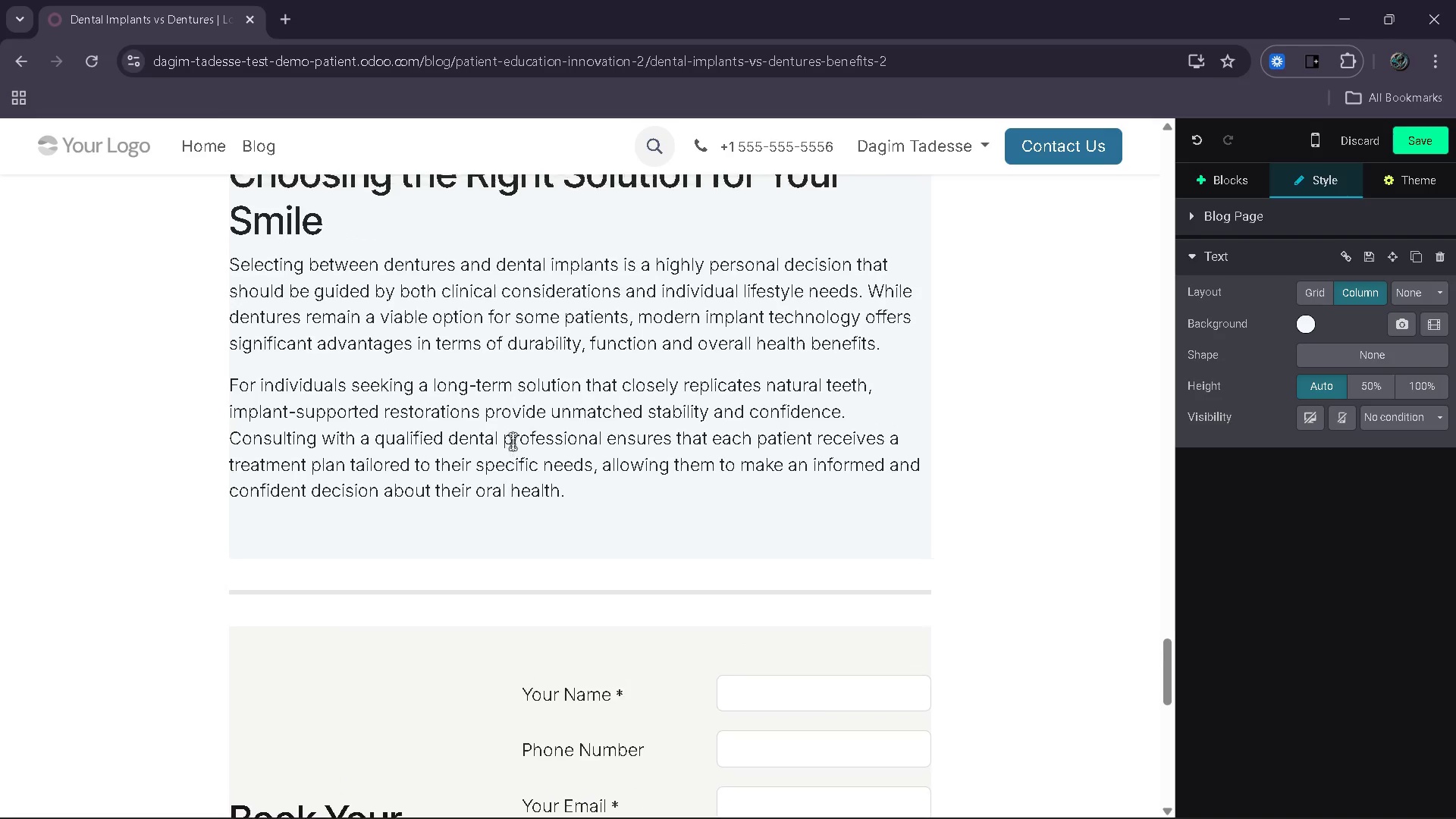 
wait(20.66)
 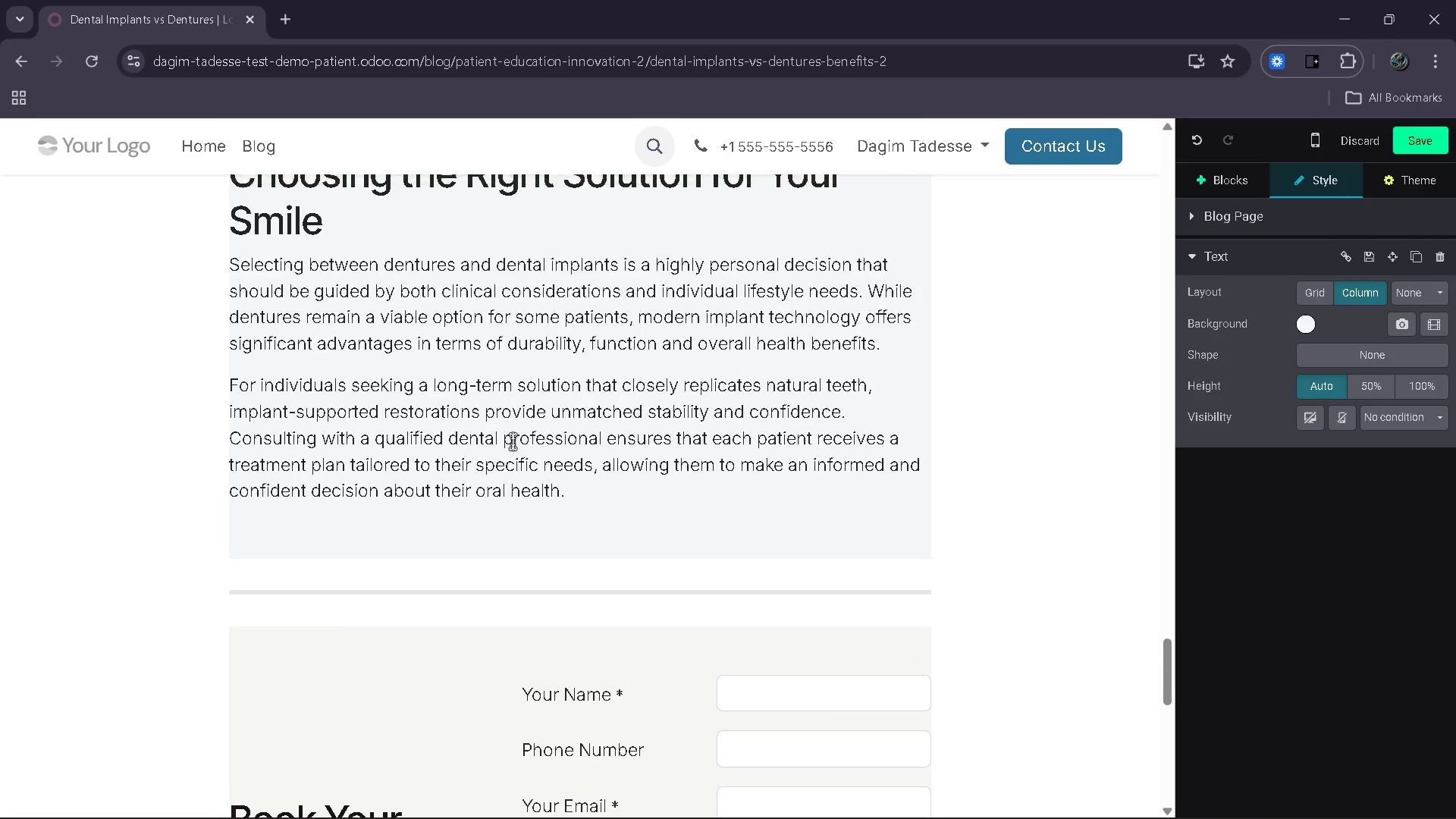 
left_click_drag(start_coordinate=[600, 712], to_coordinate=[234, 492])
 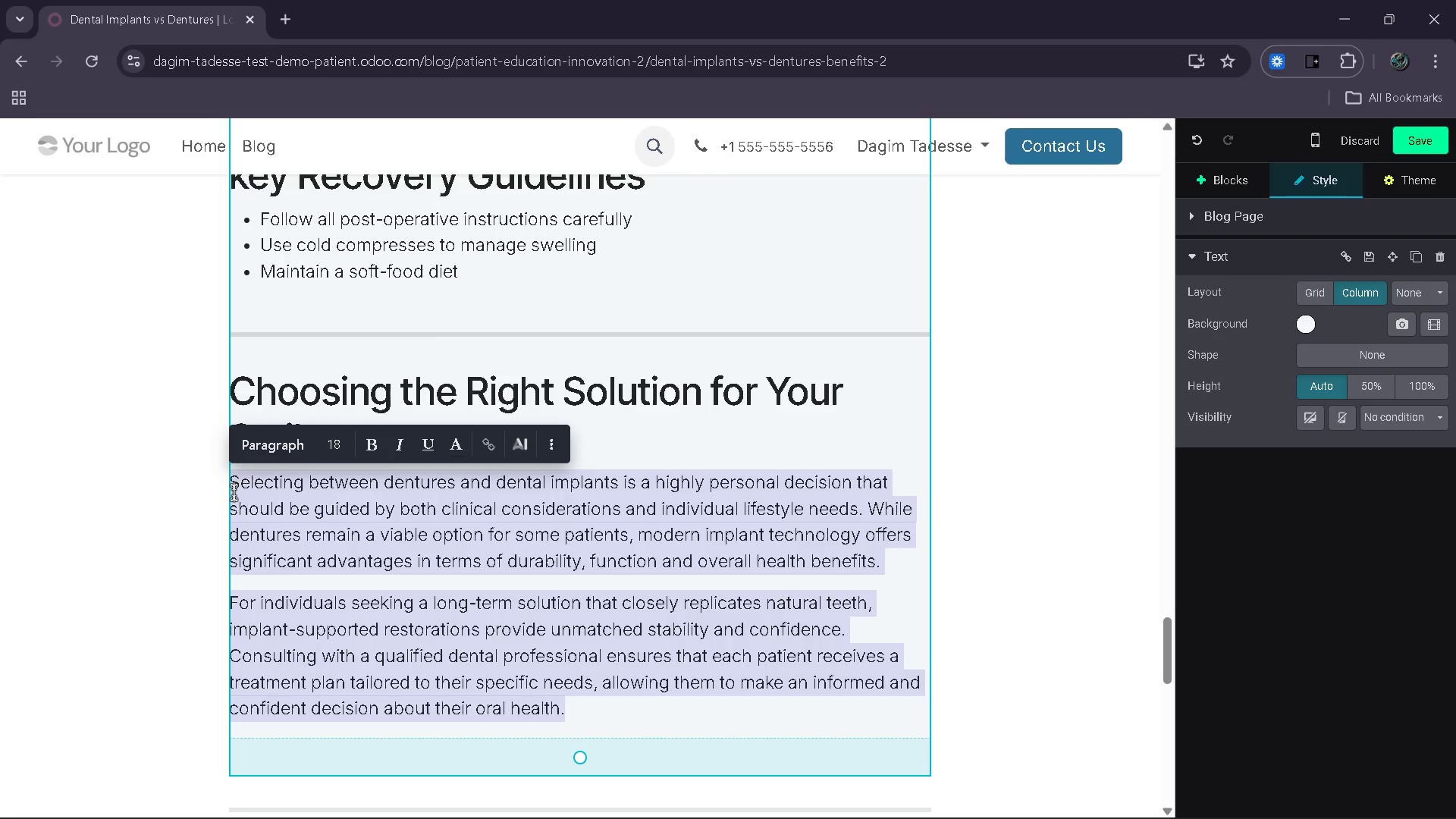 
key(Backspace)
 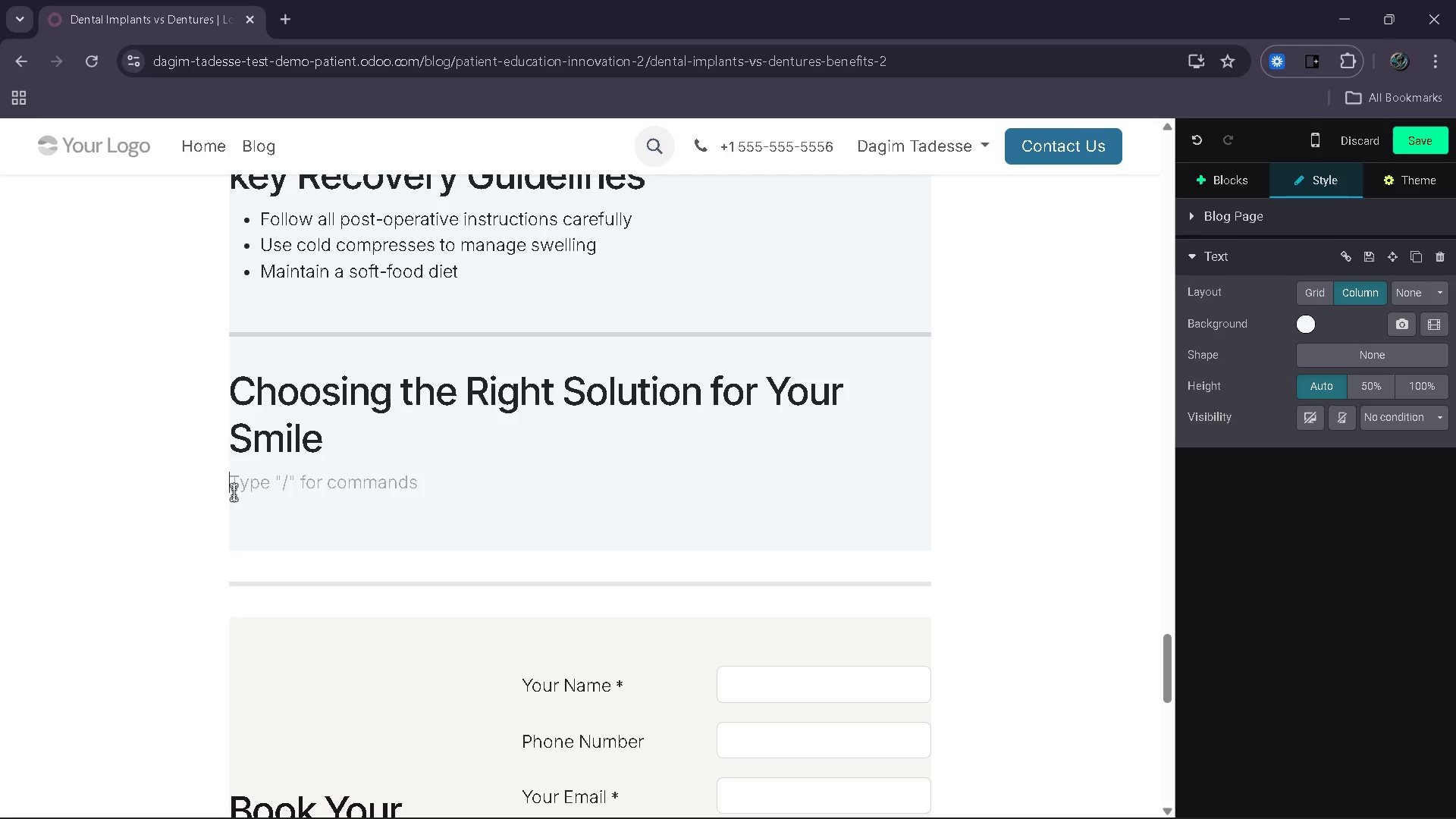 
wait(14.83)
 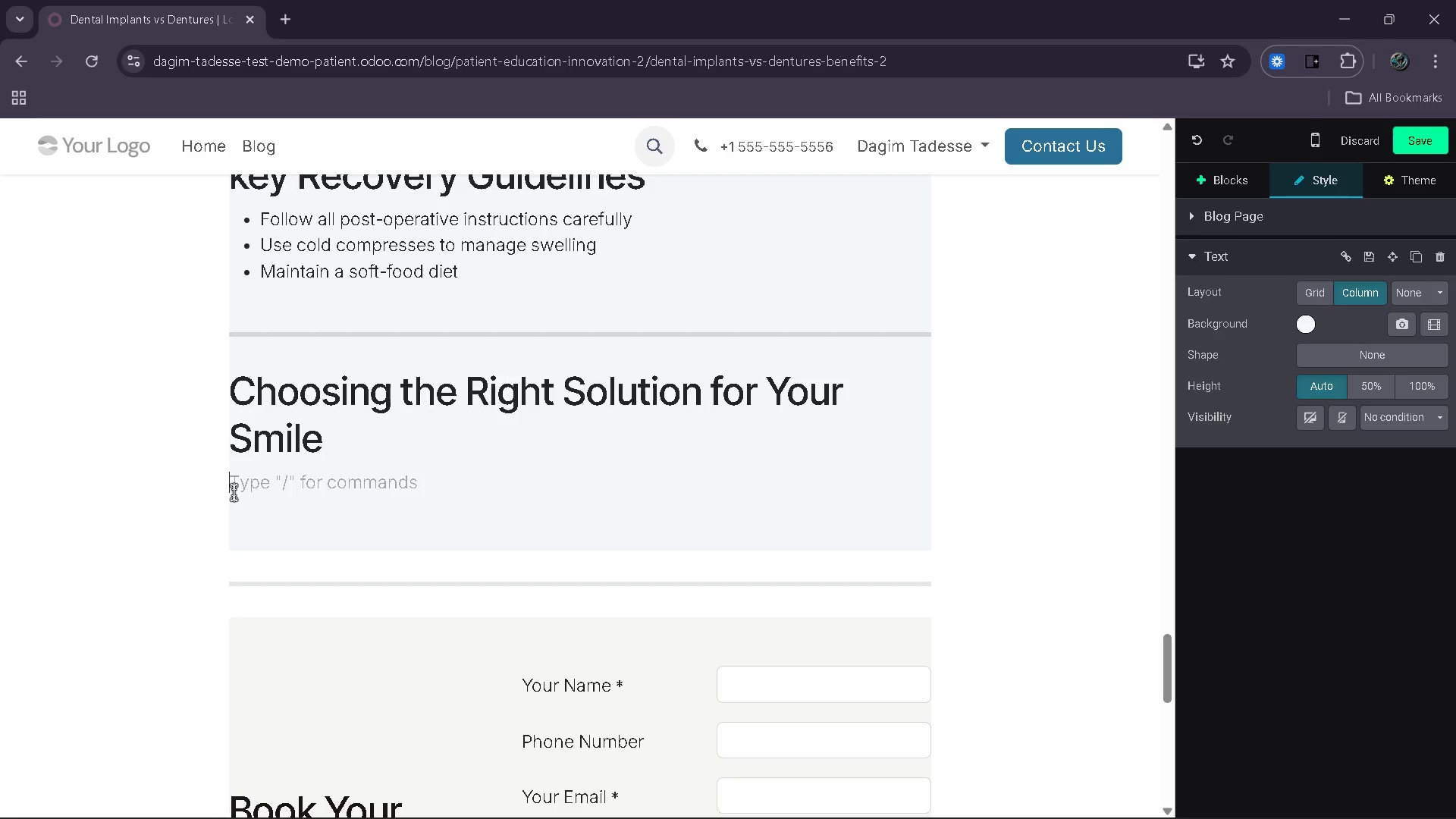 
left_click_drag(start_coordinate=[330, 445], to_coordinate=[265, 397])
 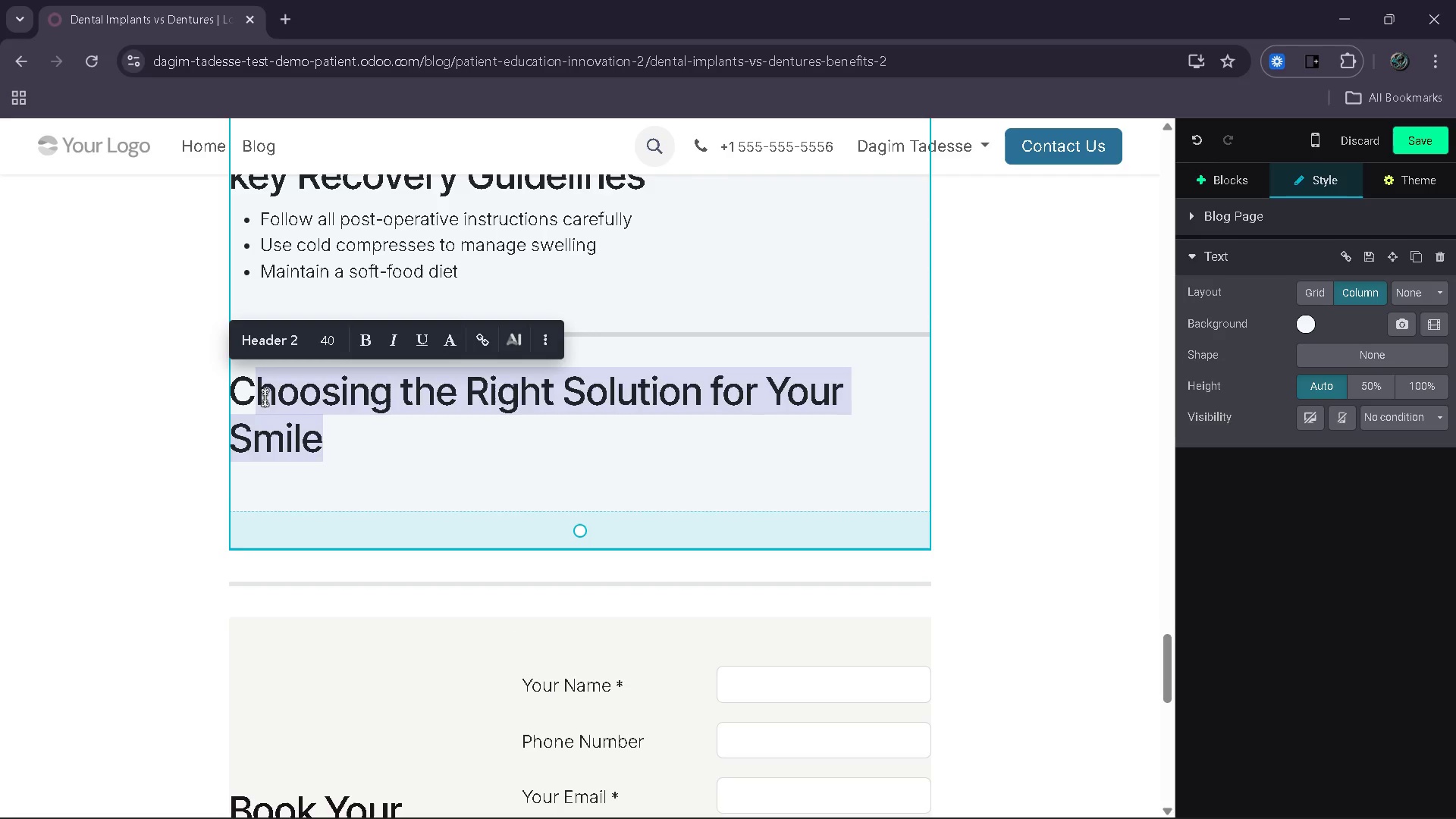 
key(Backspace)
 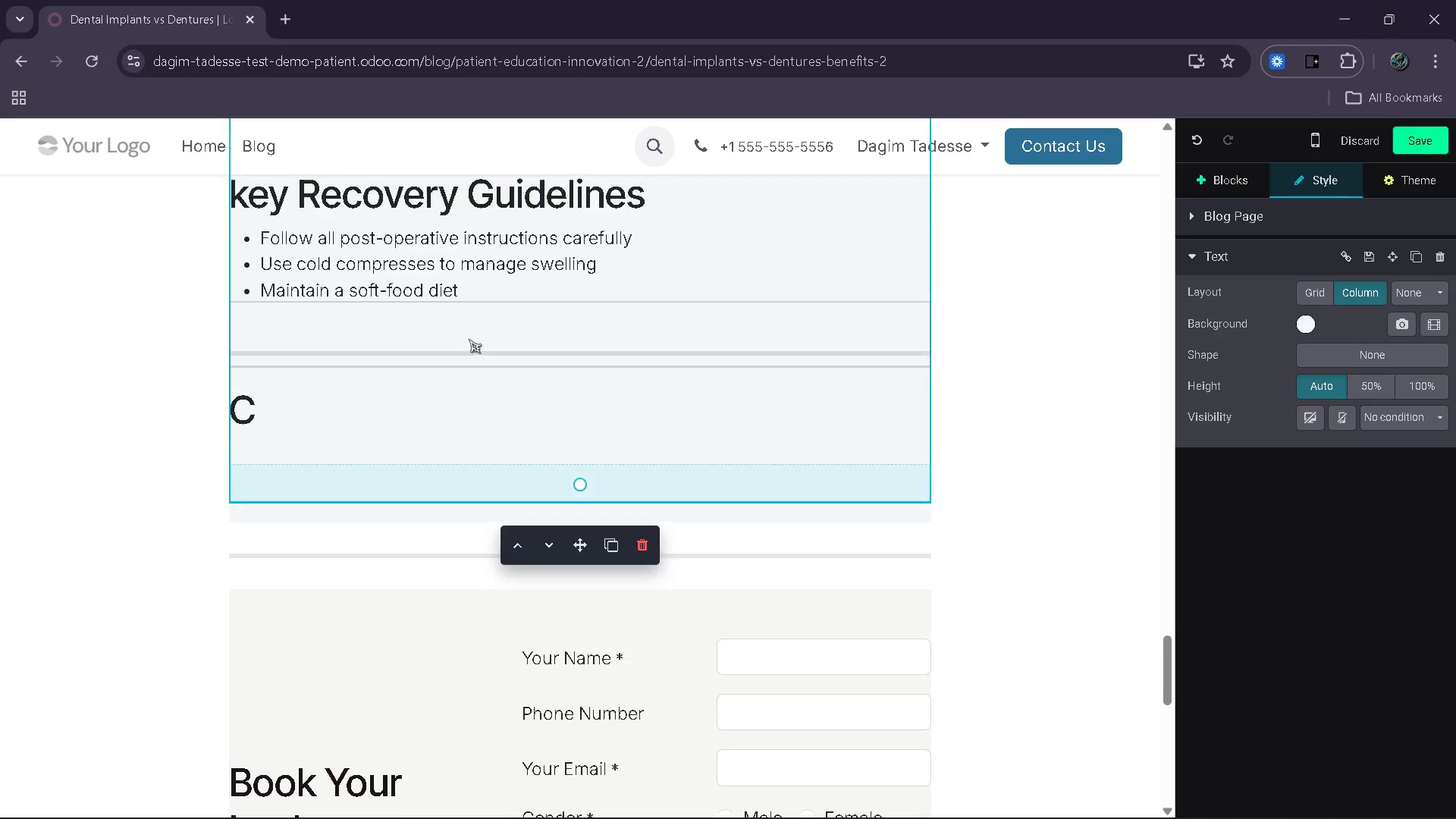 
left_click([487, 294])
 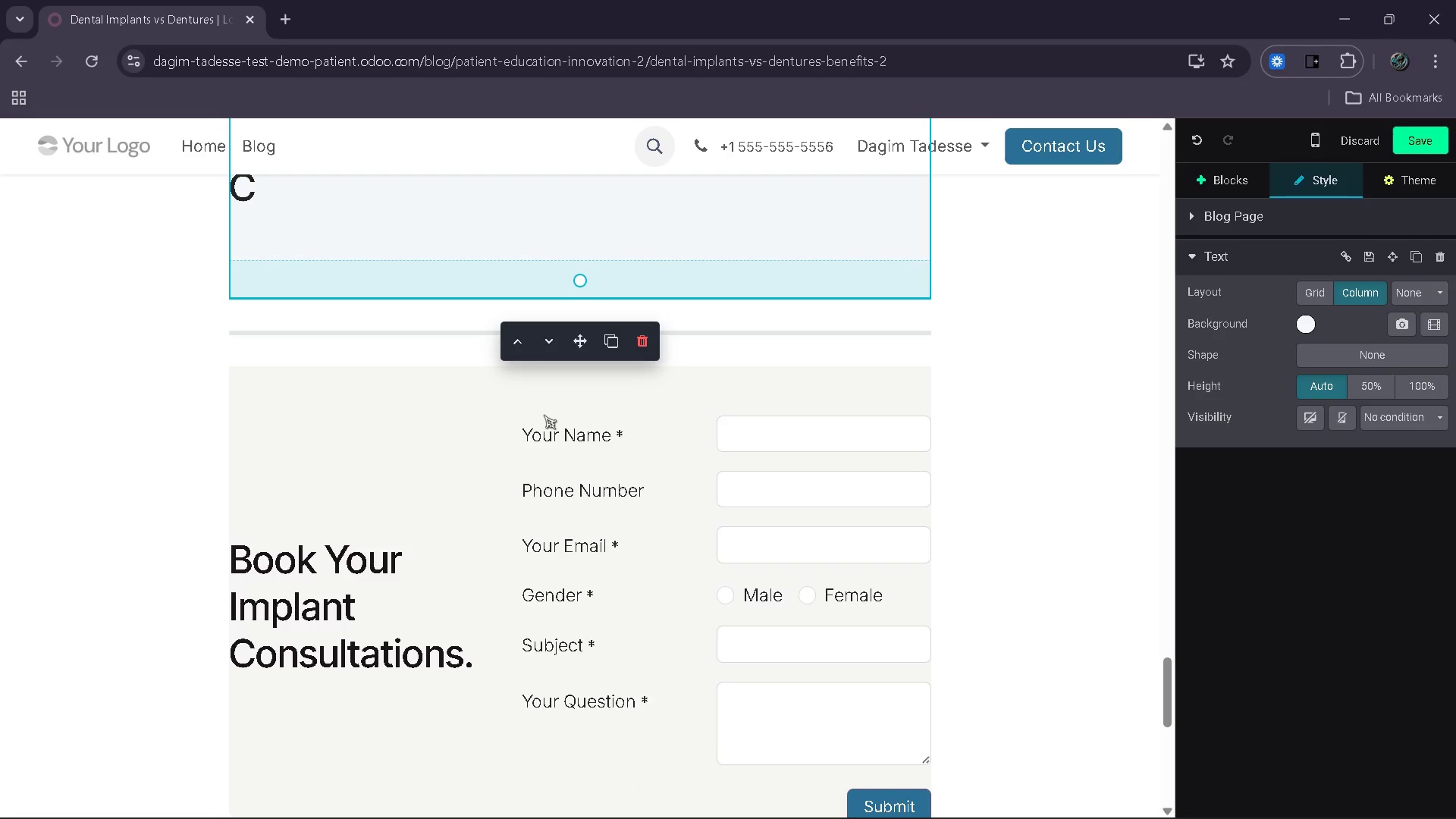 
wait(24.89)
 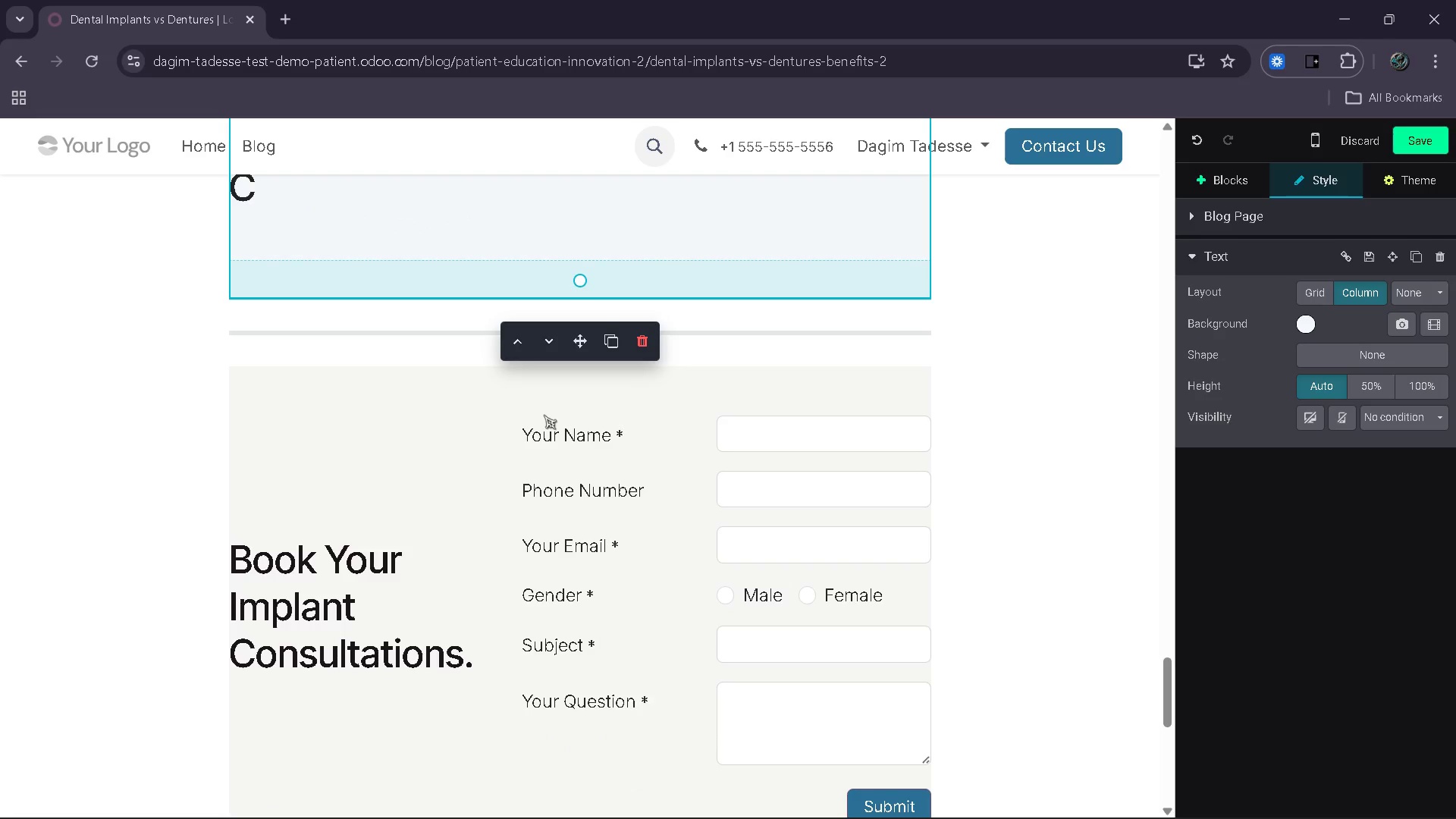 
left_click([349, 569])
 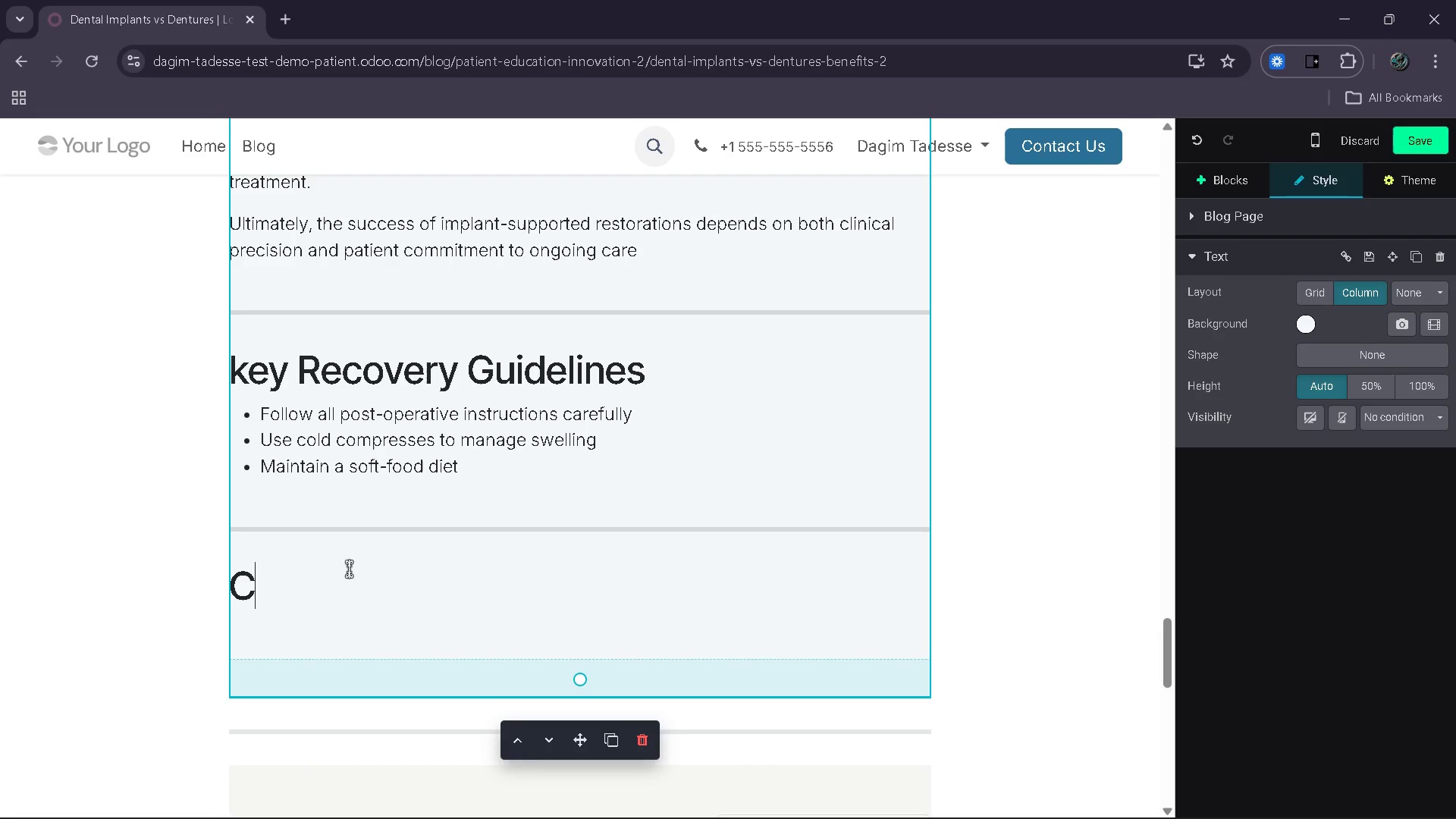 
left_click([489, 460])
 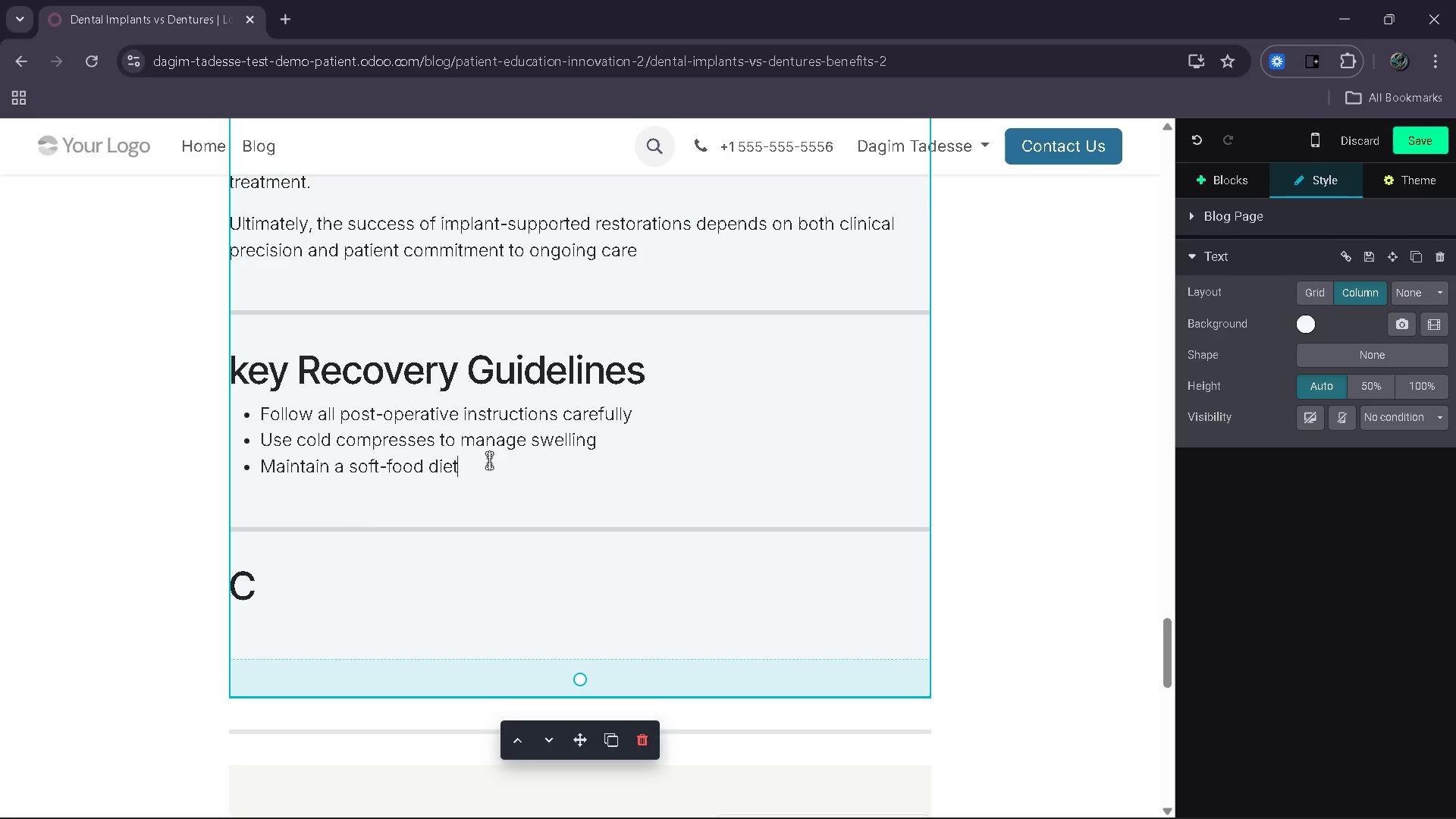 
type( during)
 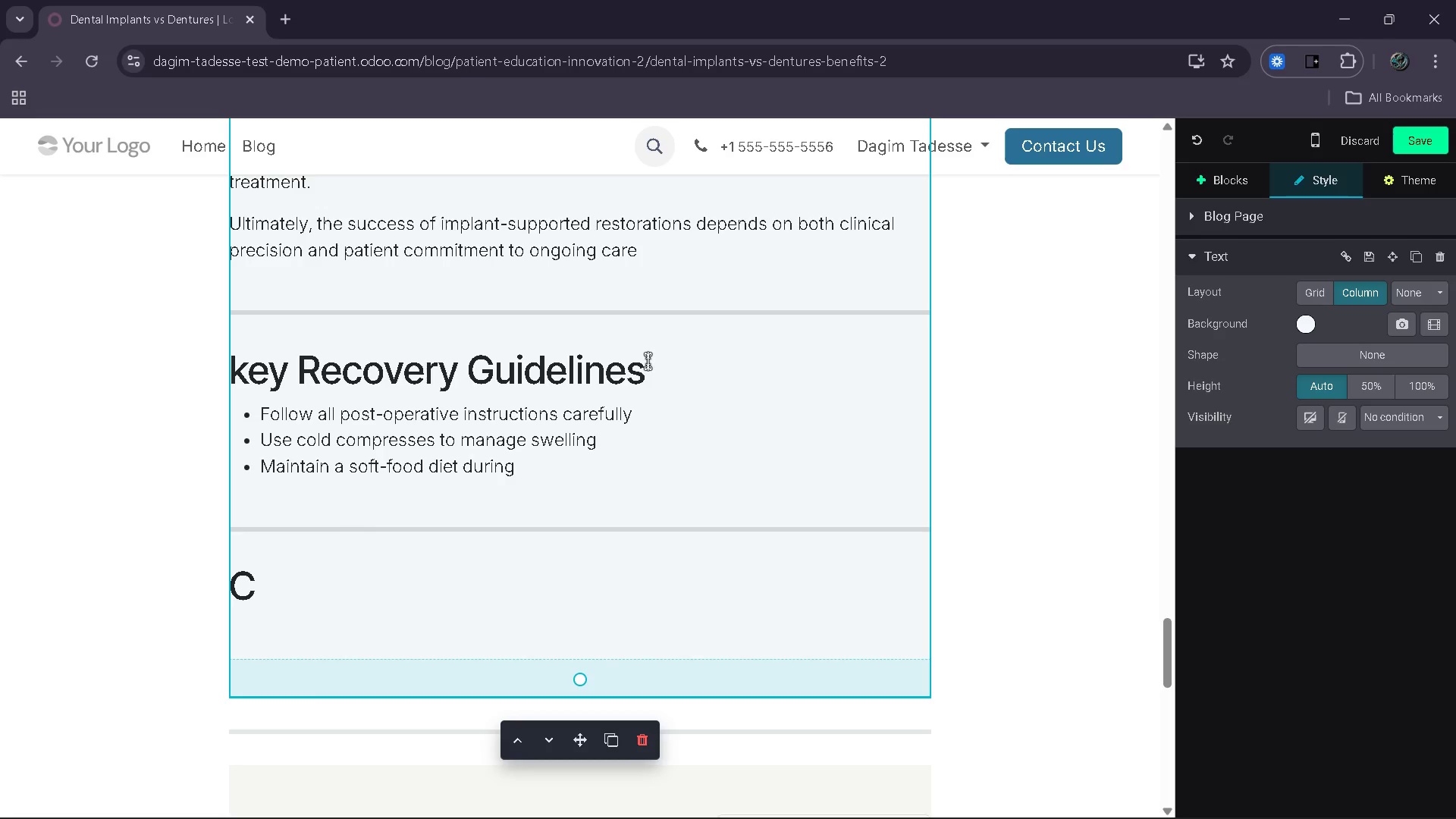 
type( early healing )
key(Backspace)
 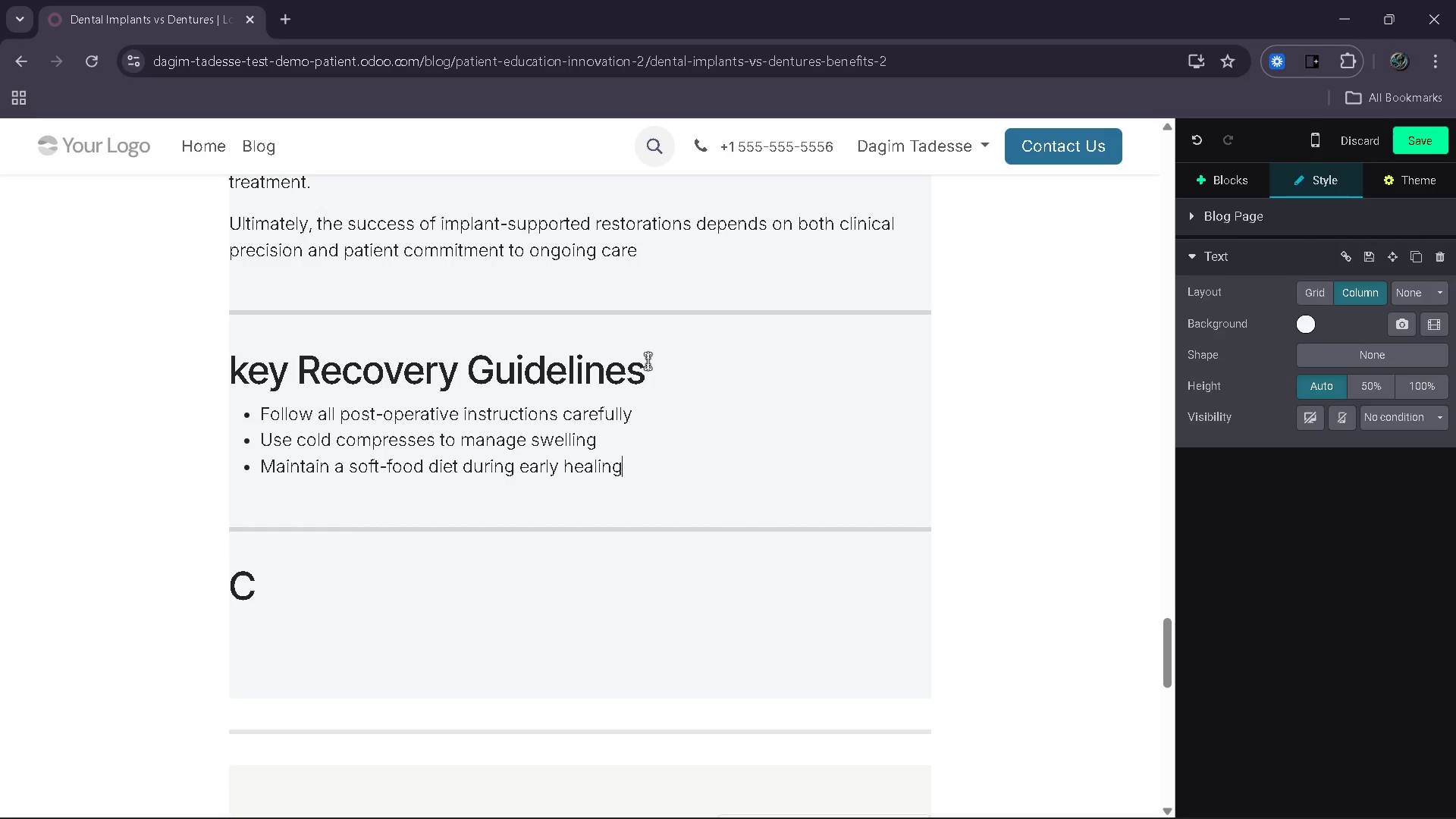 
key(Enter)
 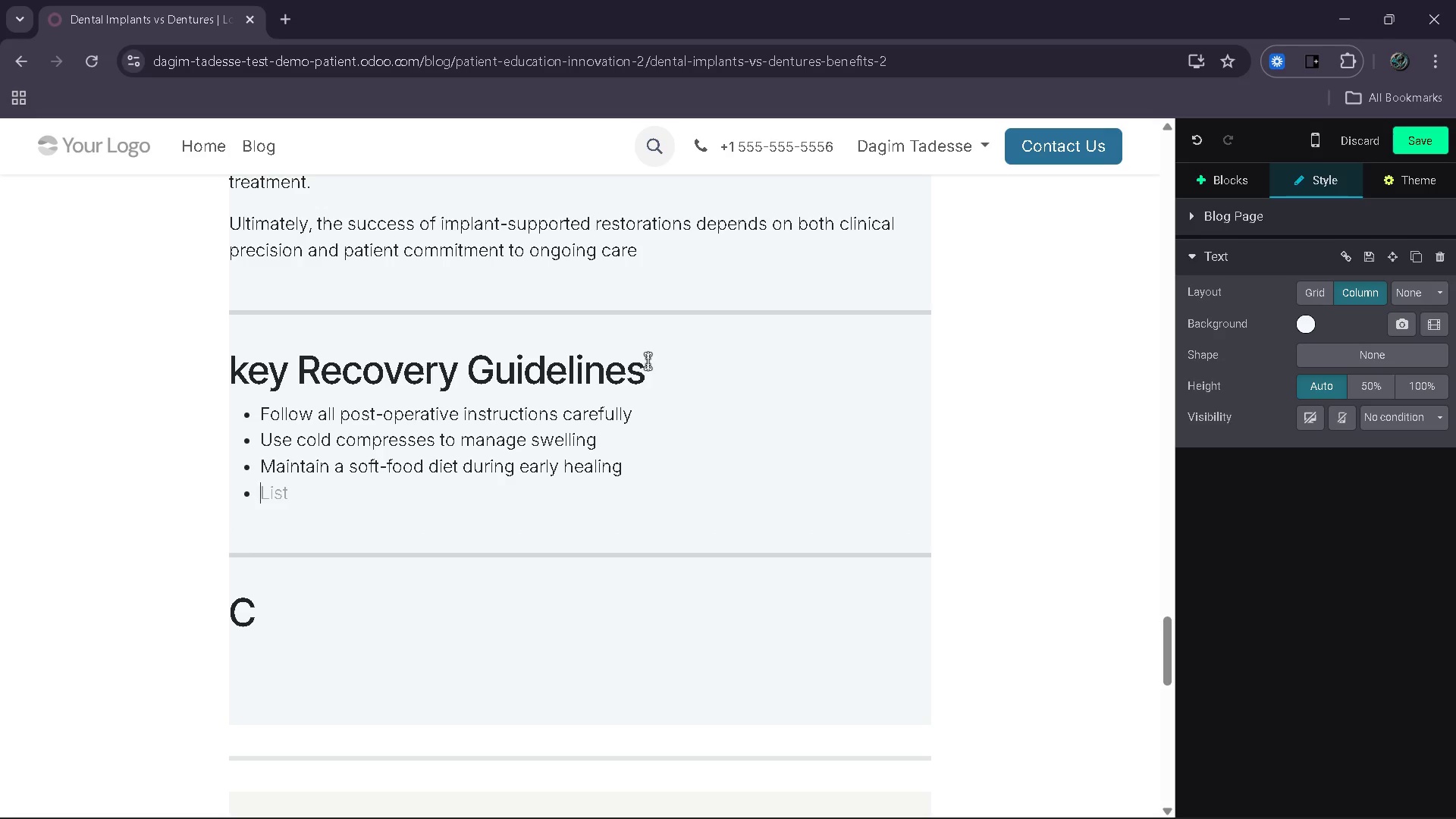 
type(Practuce)
key(Backspace)
key(Backspace)
key(Backspace)
type(ice gentle but ci)
key(Backspace)
type(onsit)
key(Backspace)
type(stent oral hygiene)
 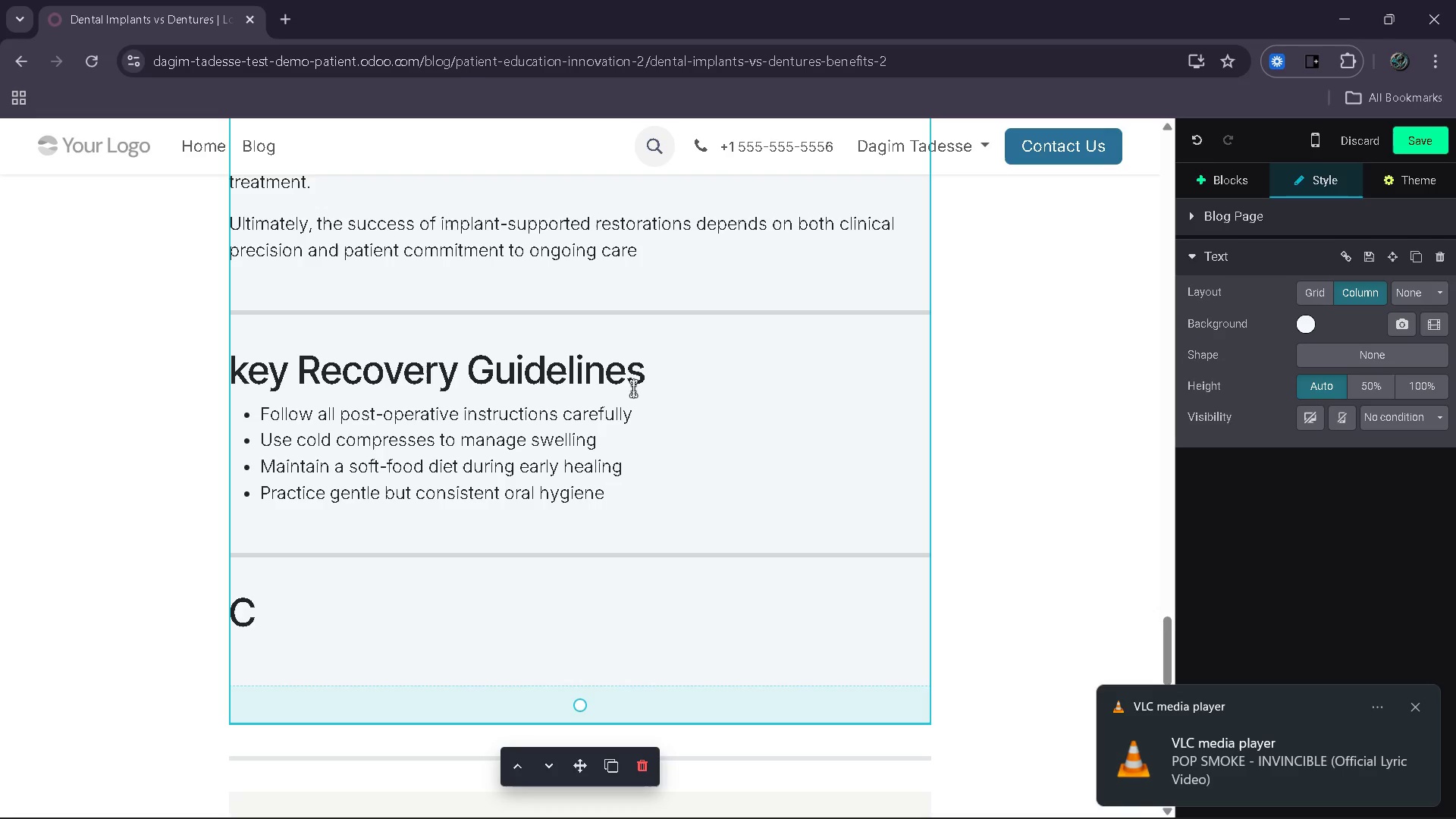 
key(Enter)
 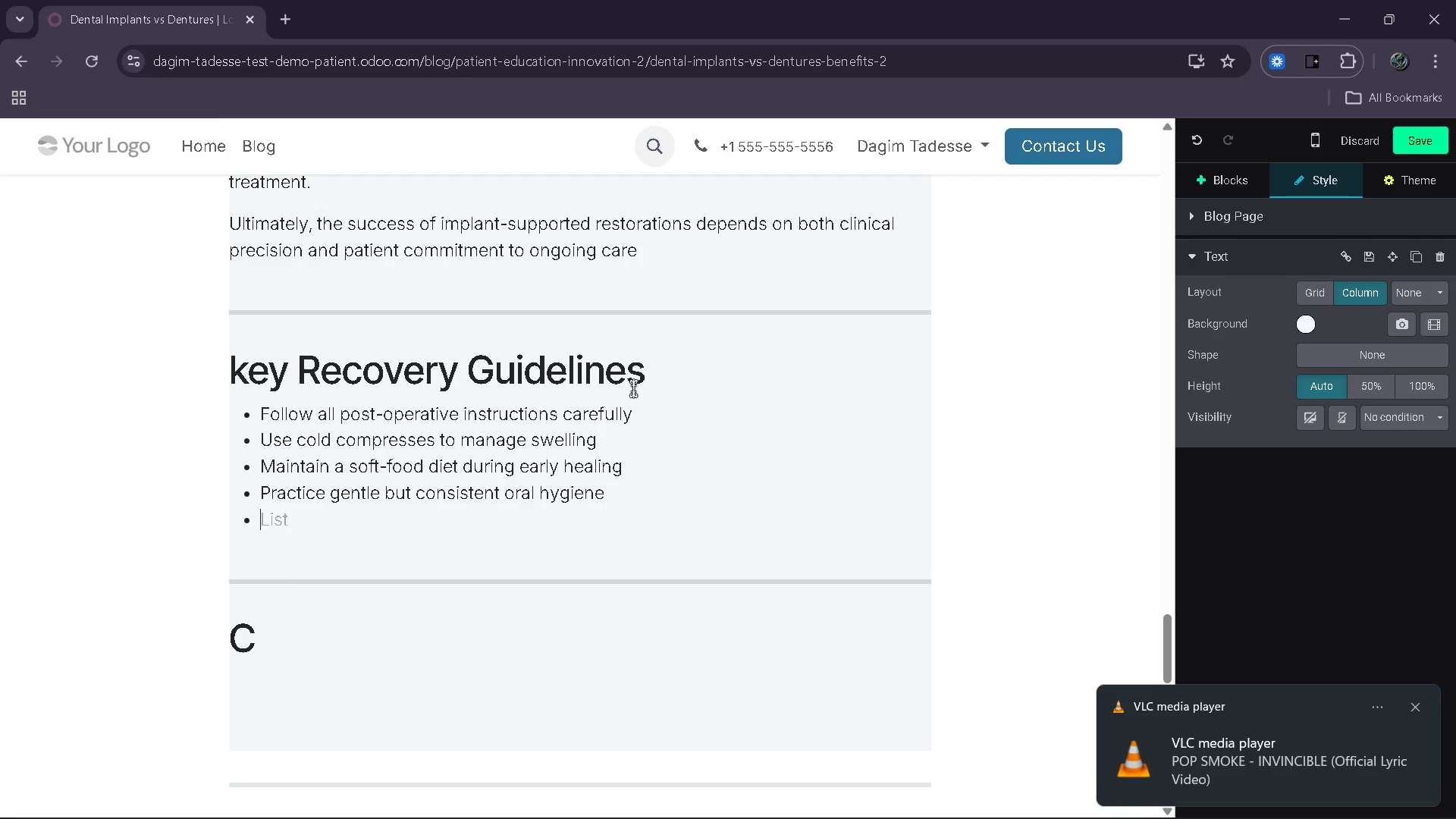 
type(Attned all)
 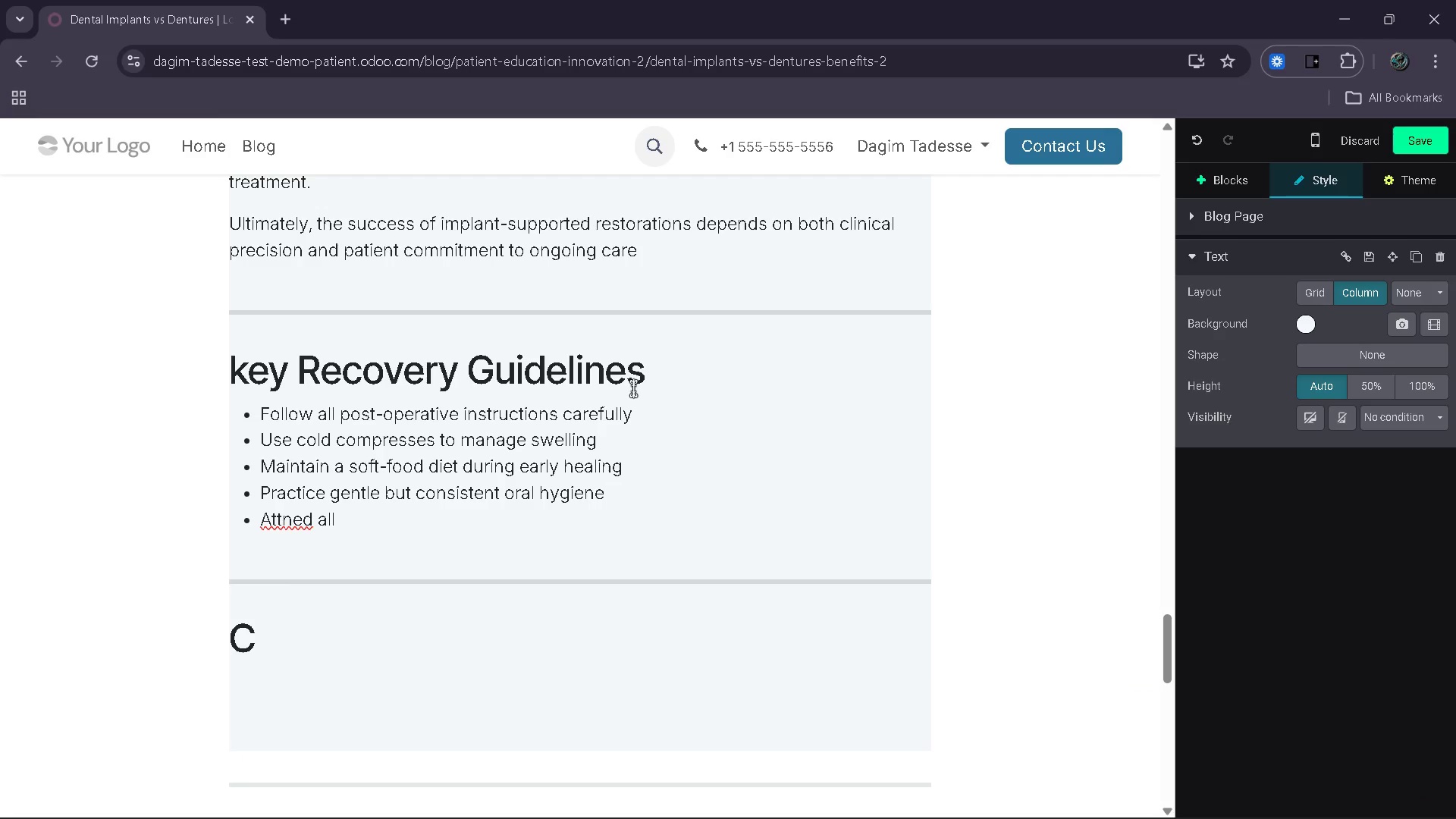 
key(ArrowLeft)
 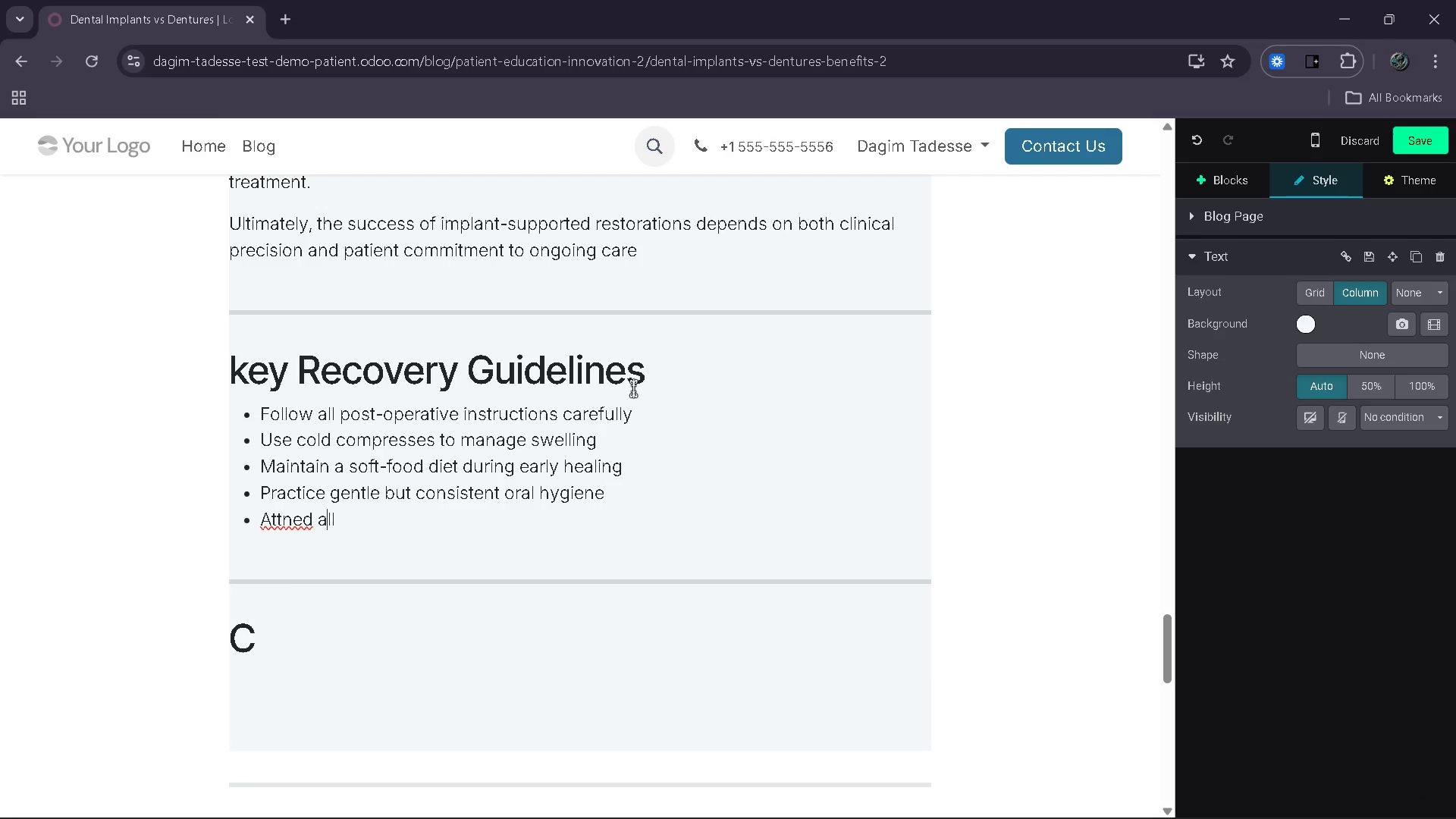 
key(ArrowLeft)
 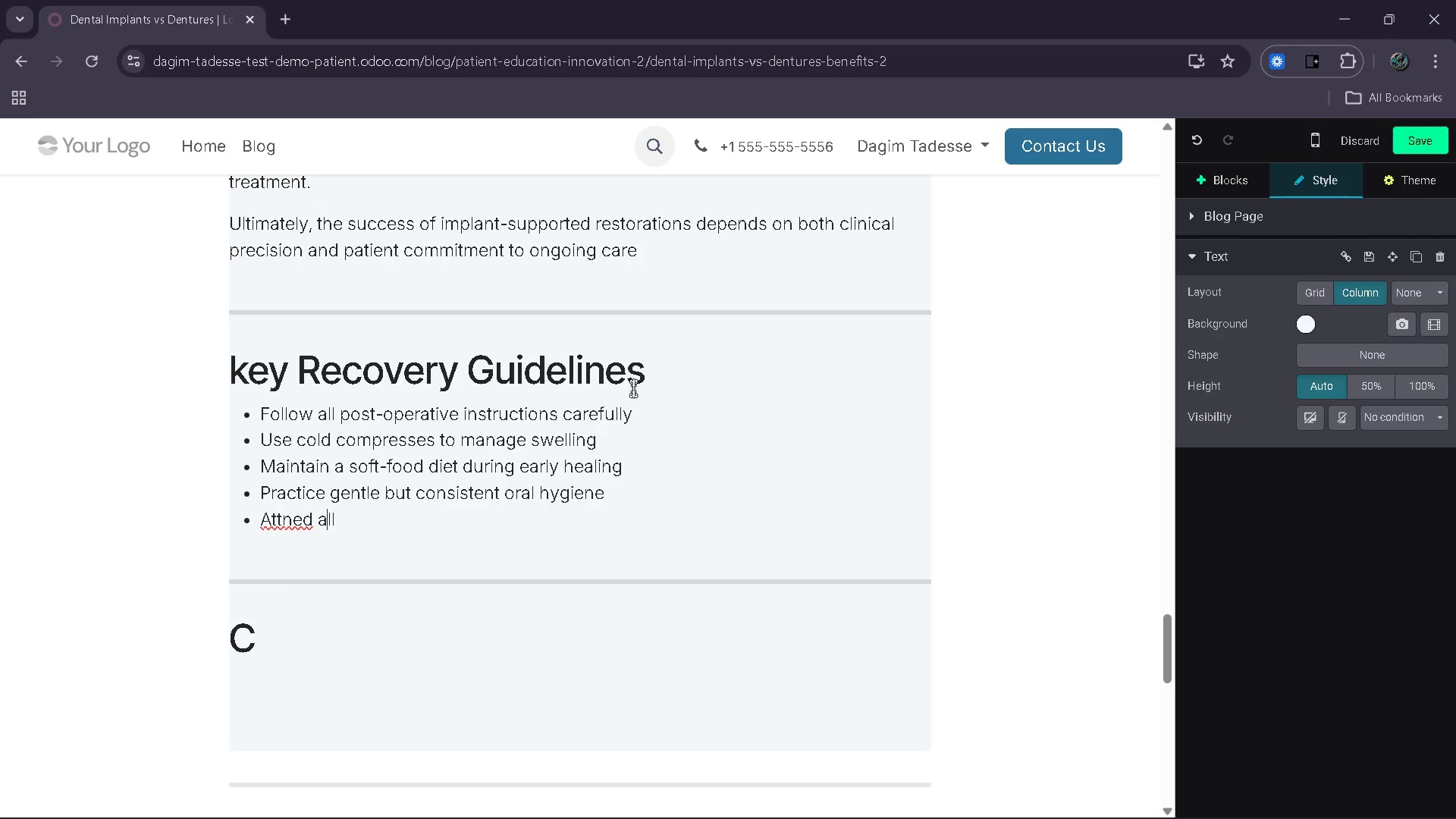 
key(ArrowLeft)
 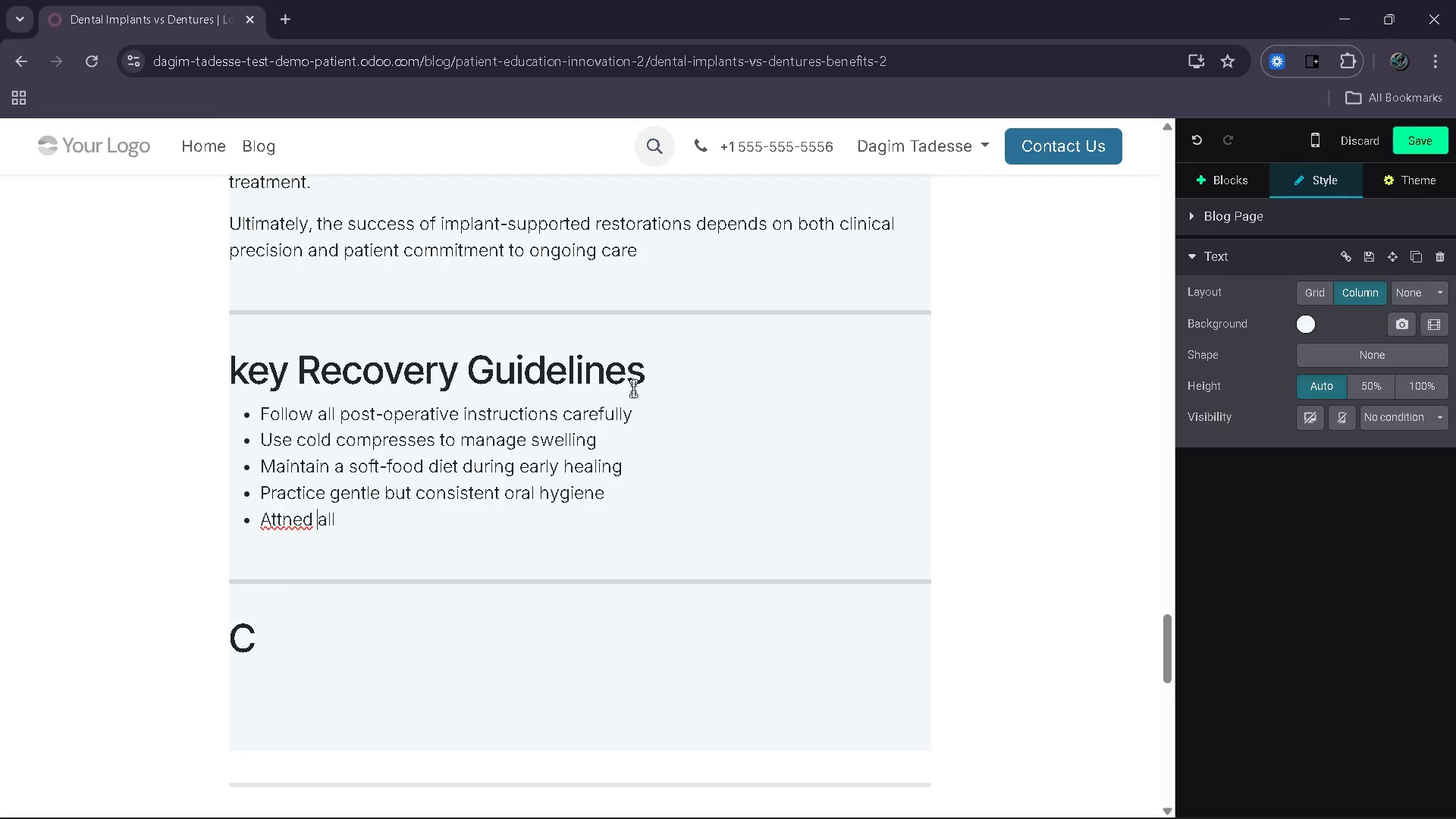 
key(ArrowLeft)
 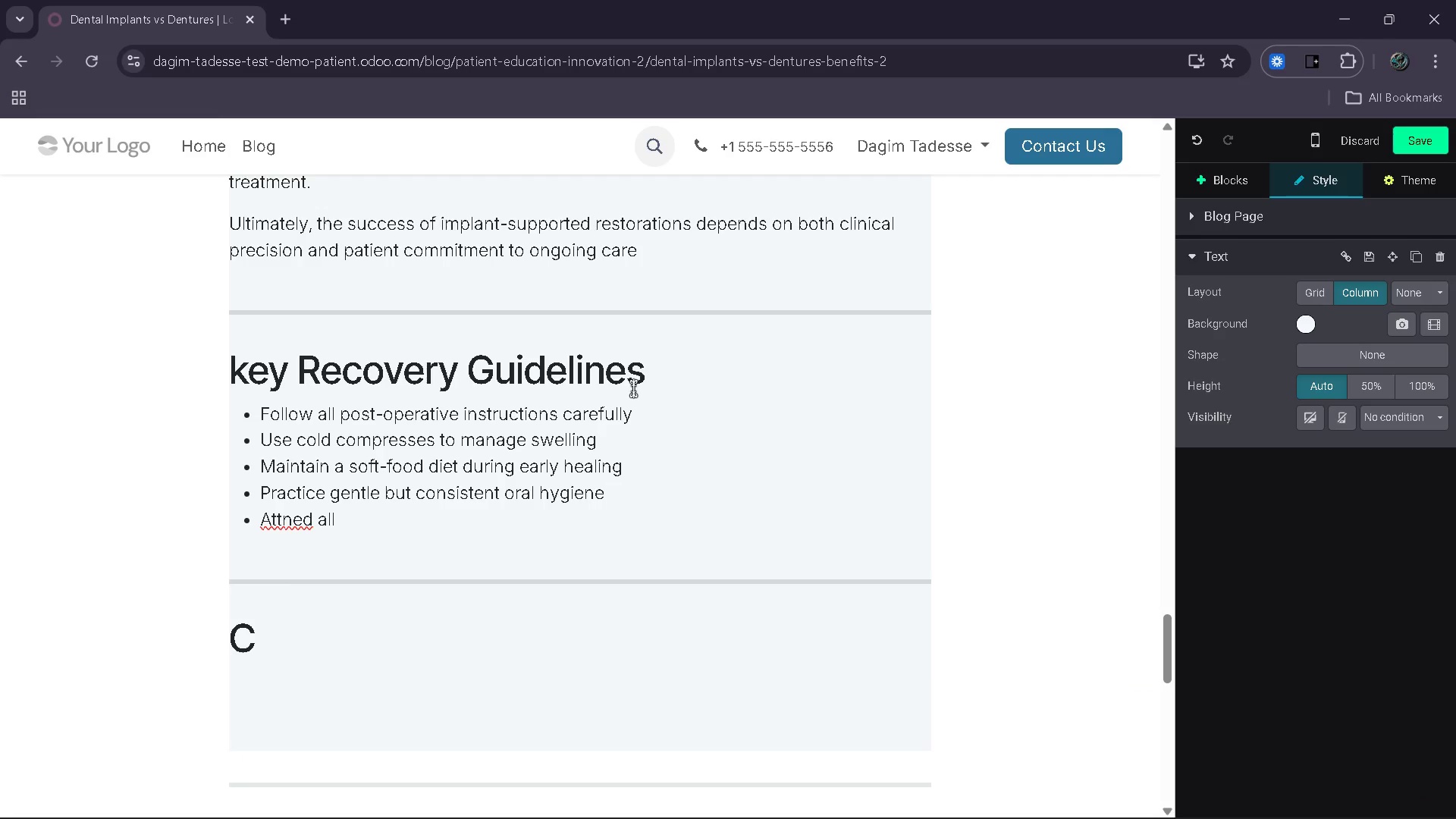 
key(ArrowLeft)
 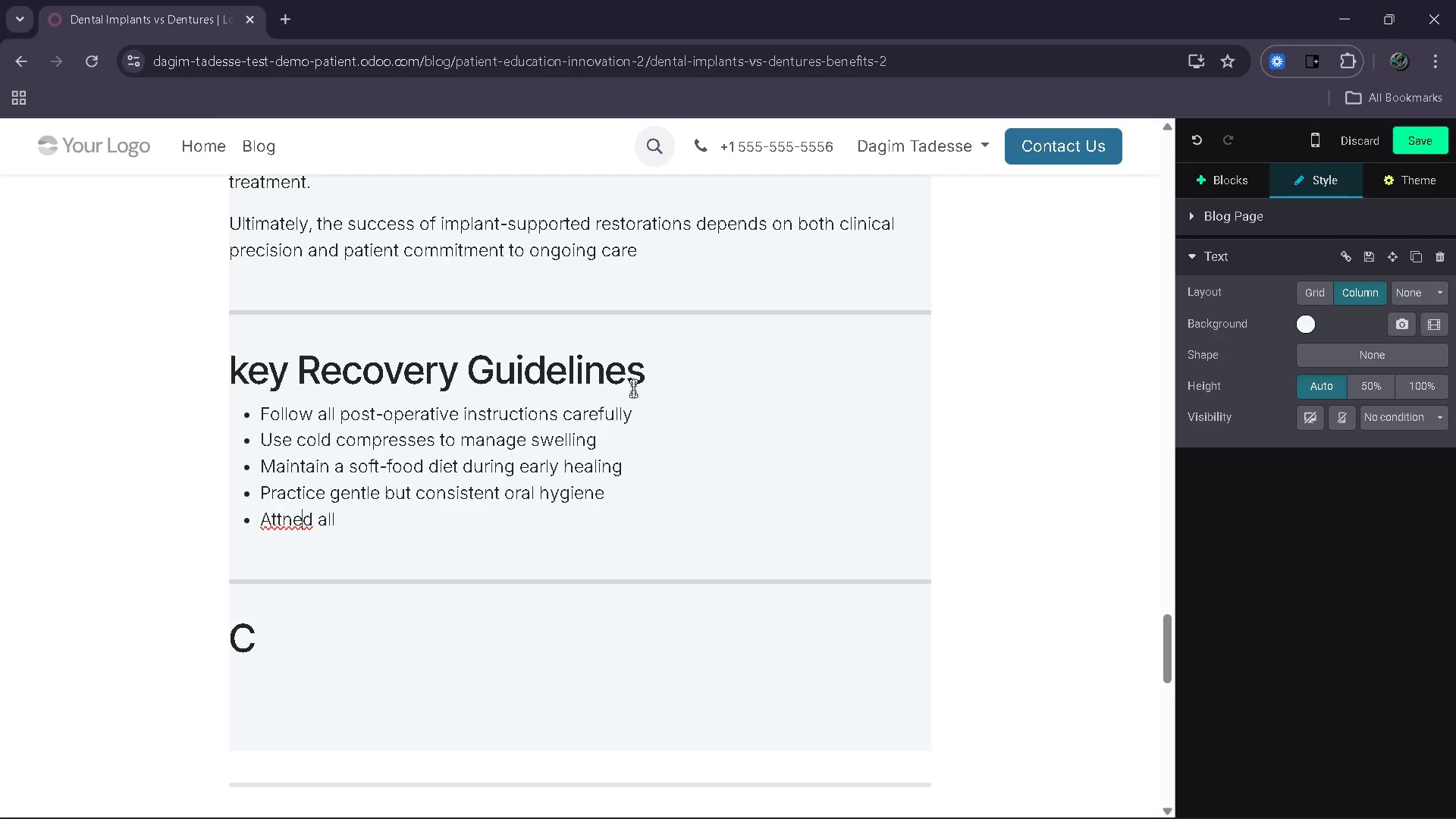 
key(Backspace)
key(Backspace)
type(en)
 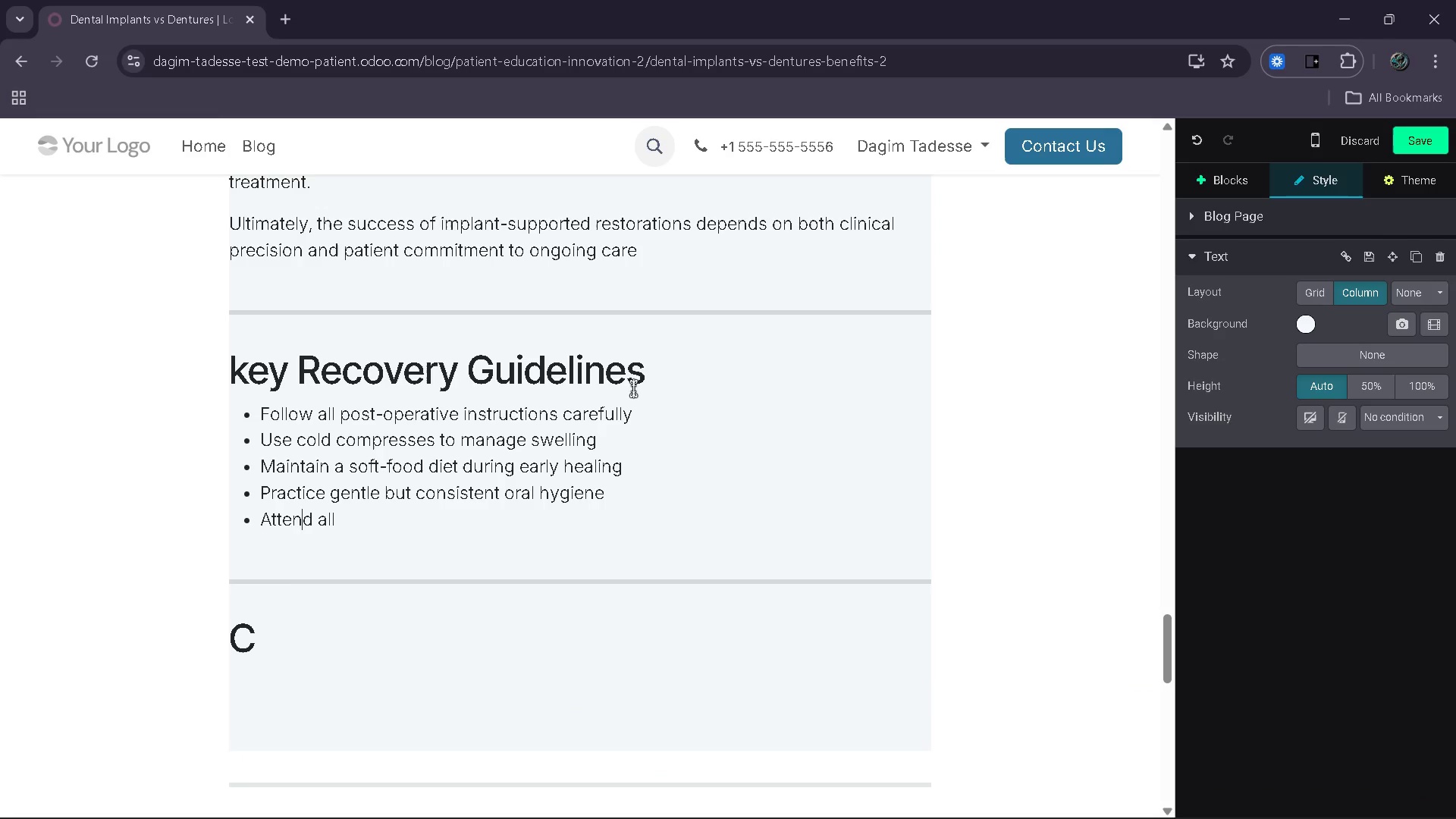 
key(ArrowUp)
 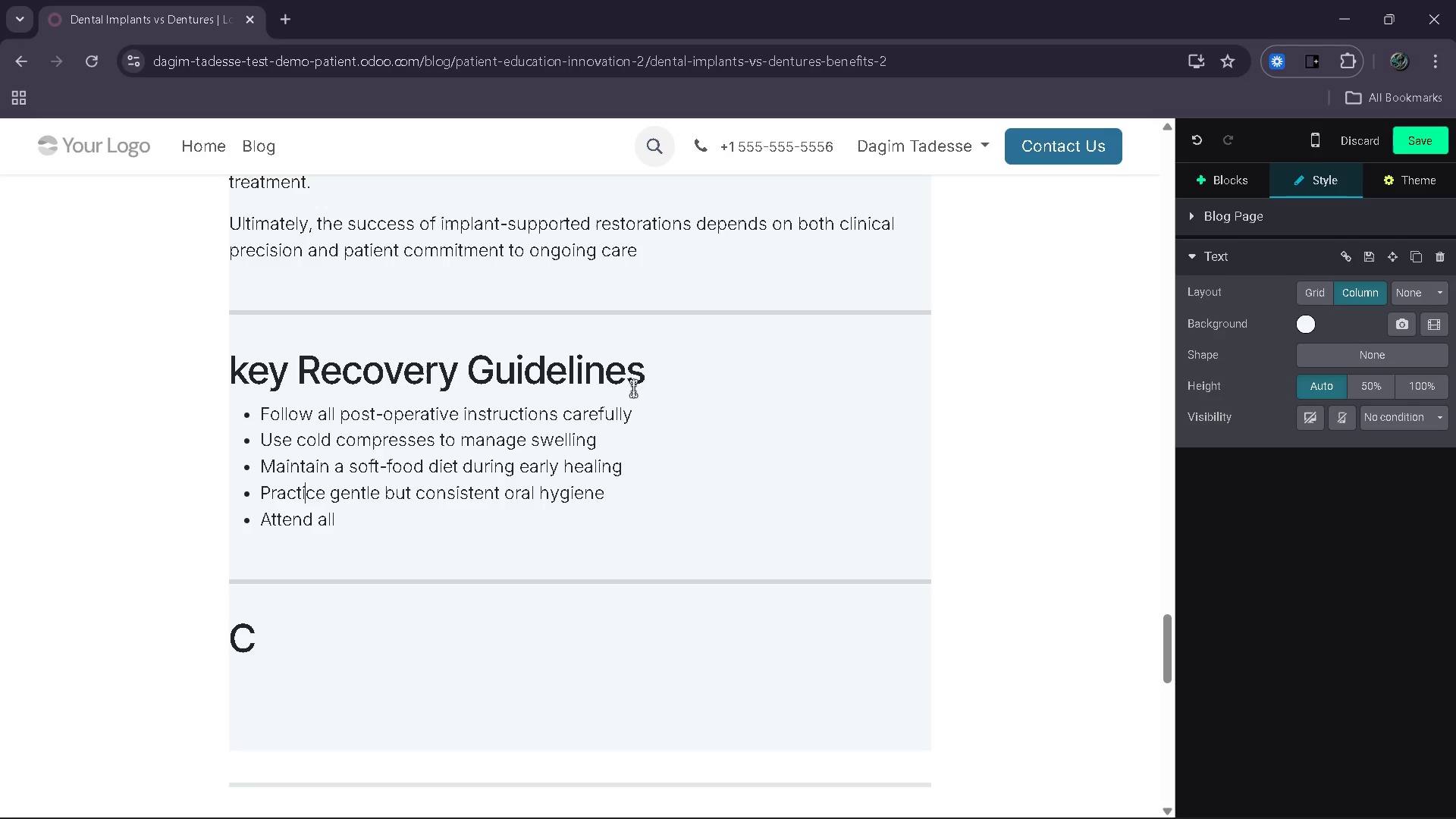 
key(ArrowRight)
 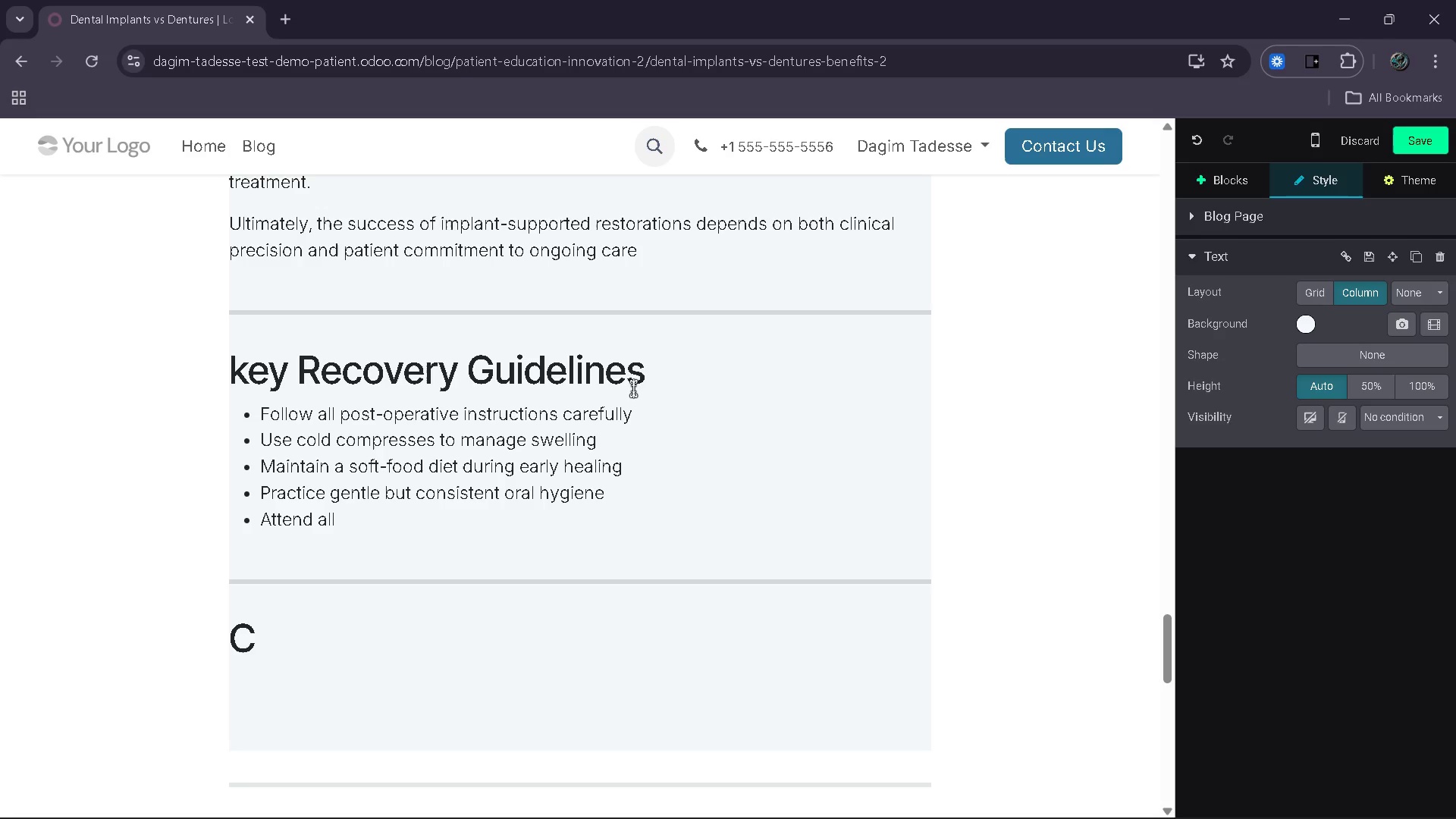 
key(ArrowRight)
 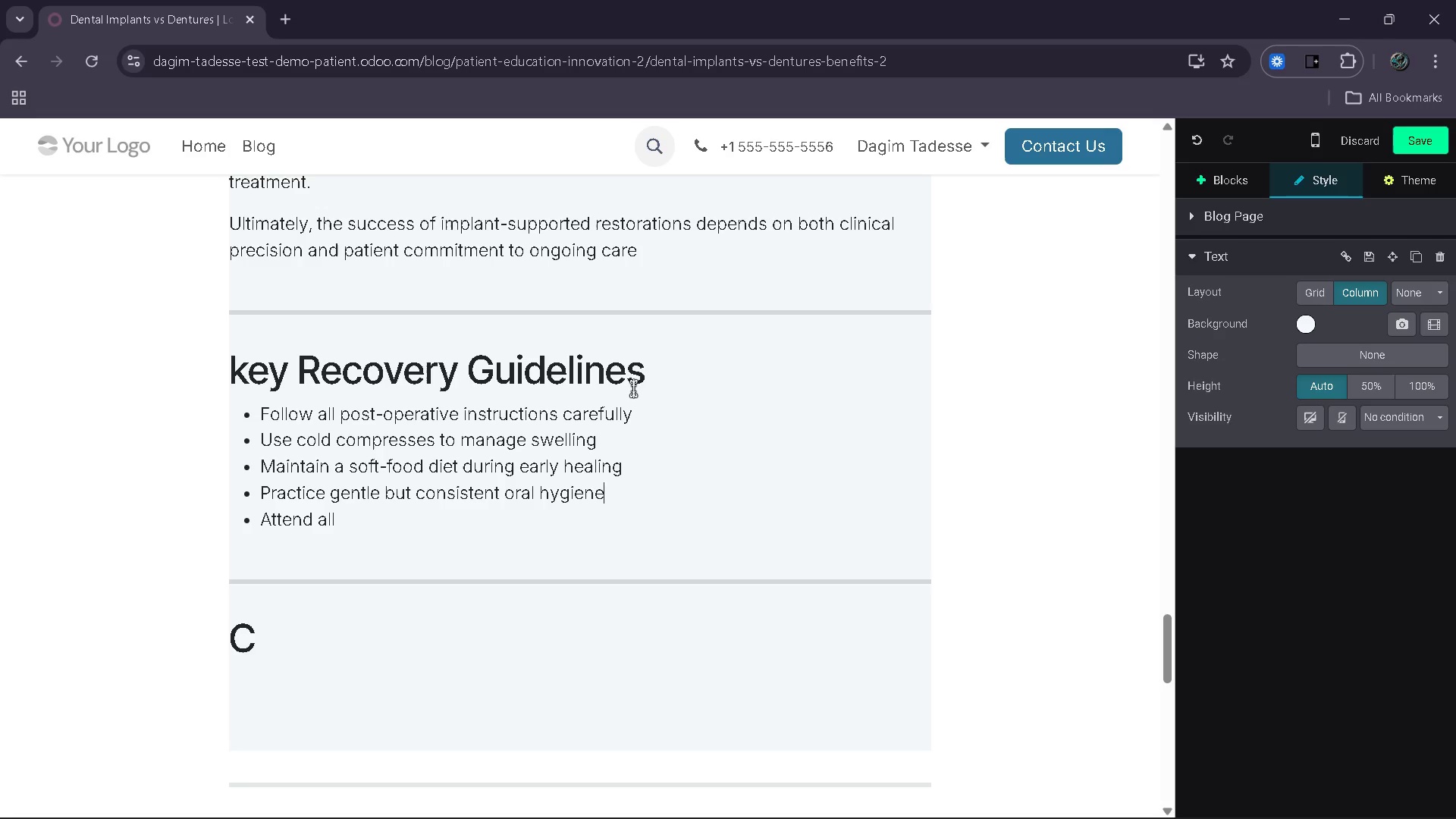 
key(End)
 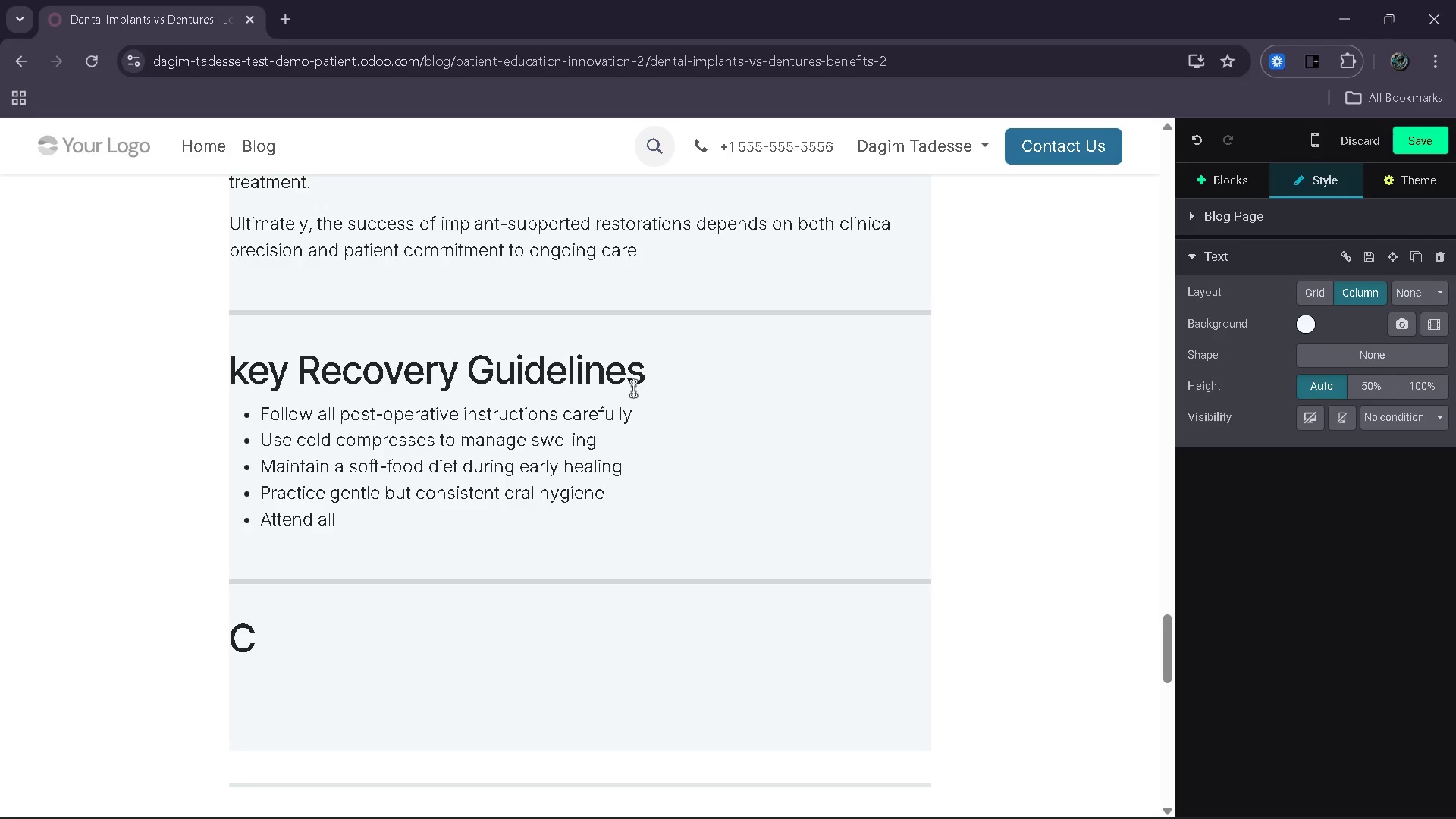 
key(ArrowDown)
 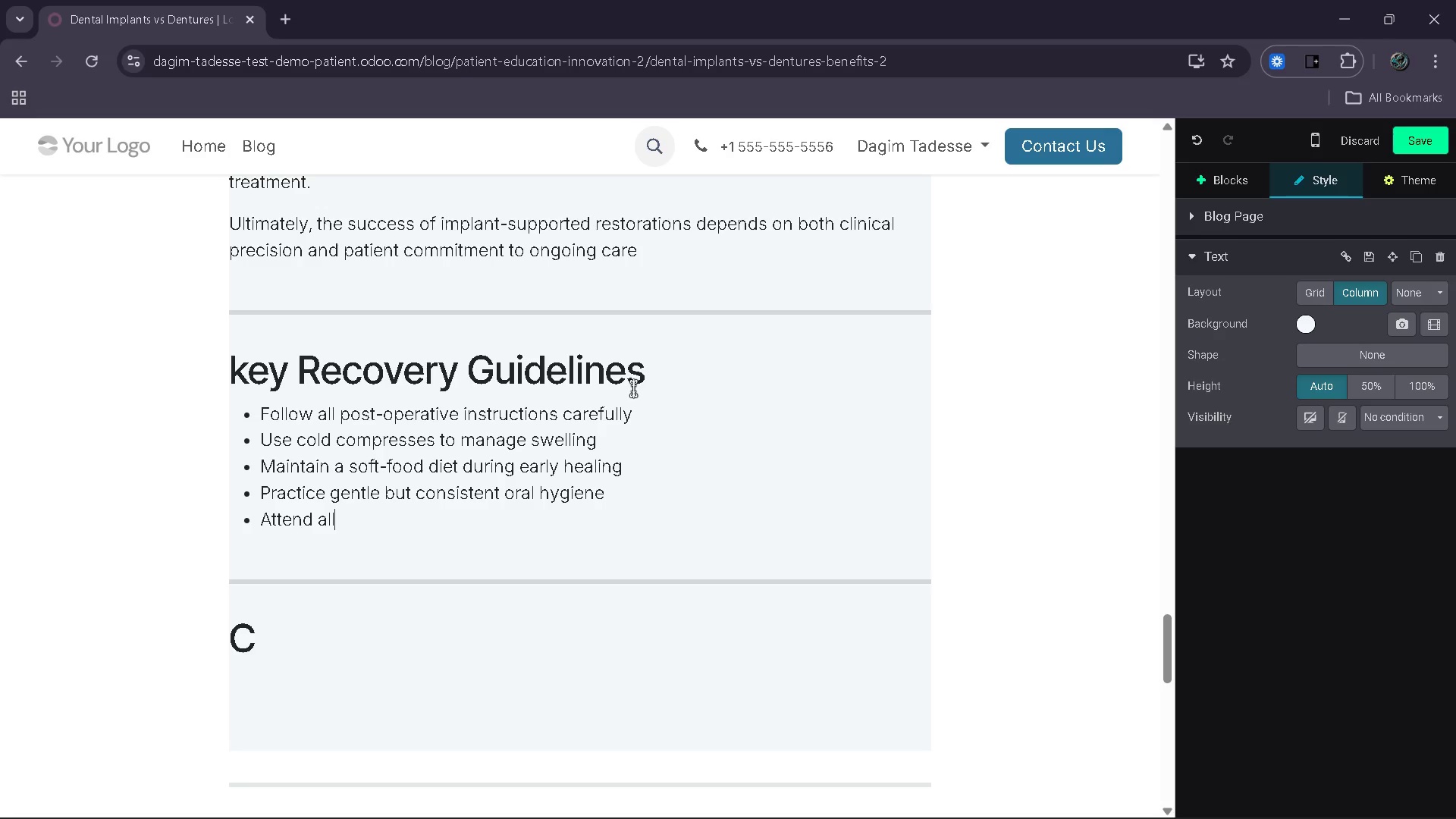 
type( scheduled foloo)
key(Backspace)
key(Backspace)
type(low-up appointments.)
 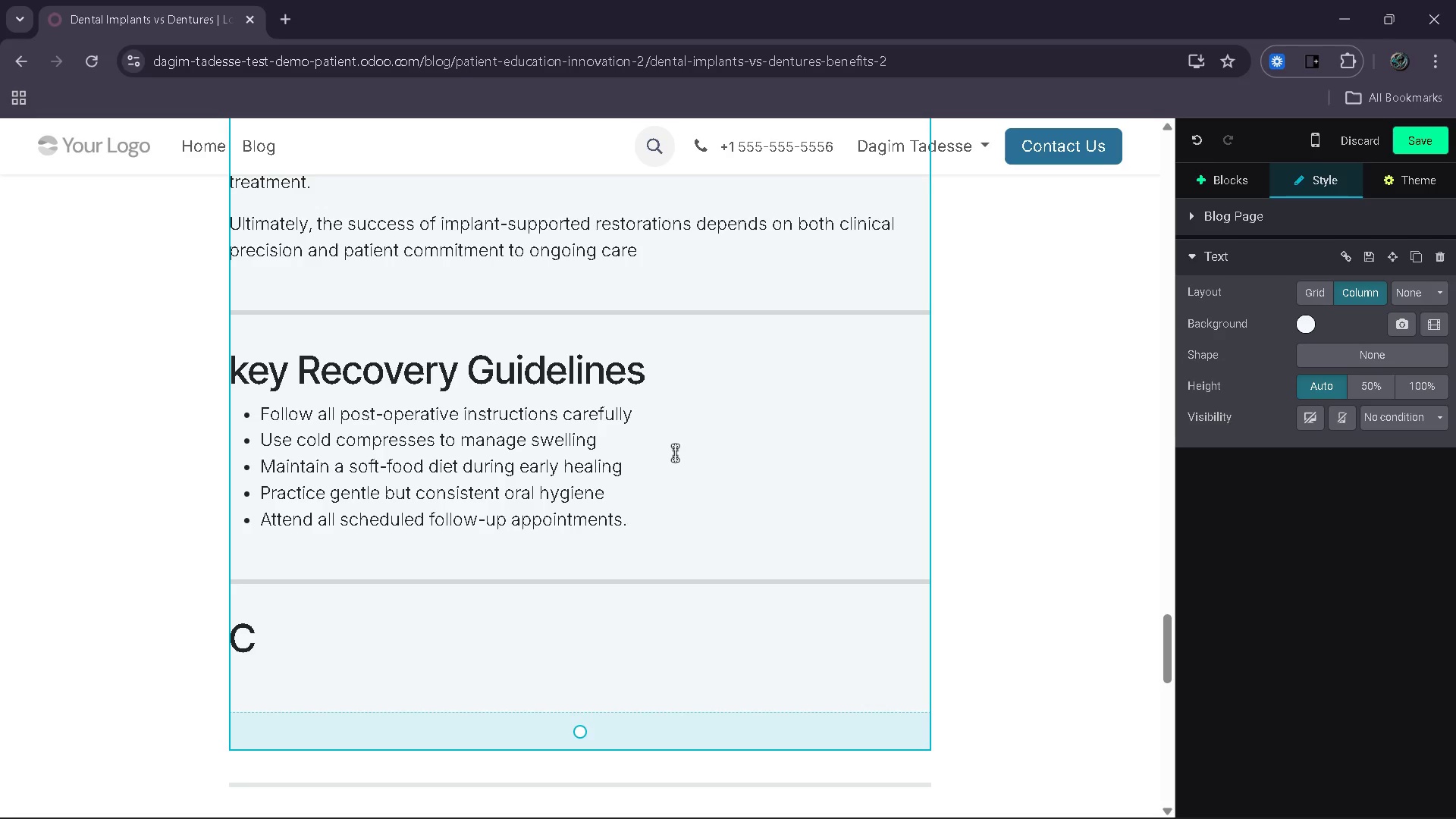 
key(Backspace)
 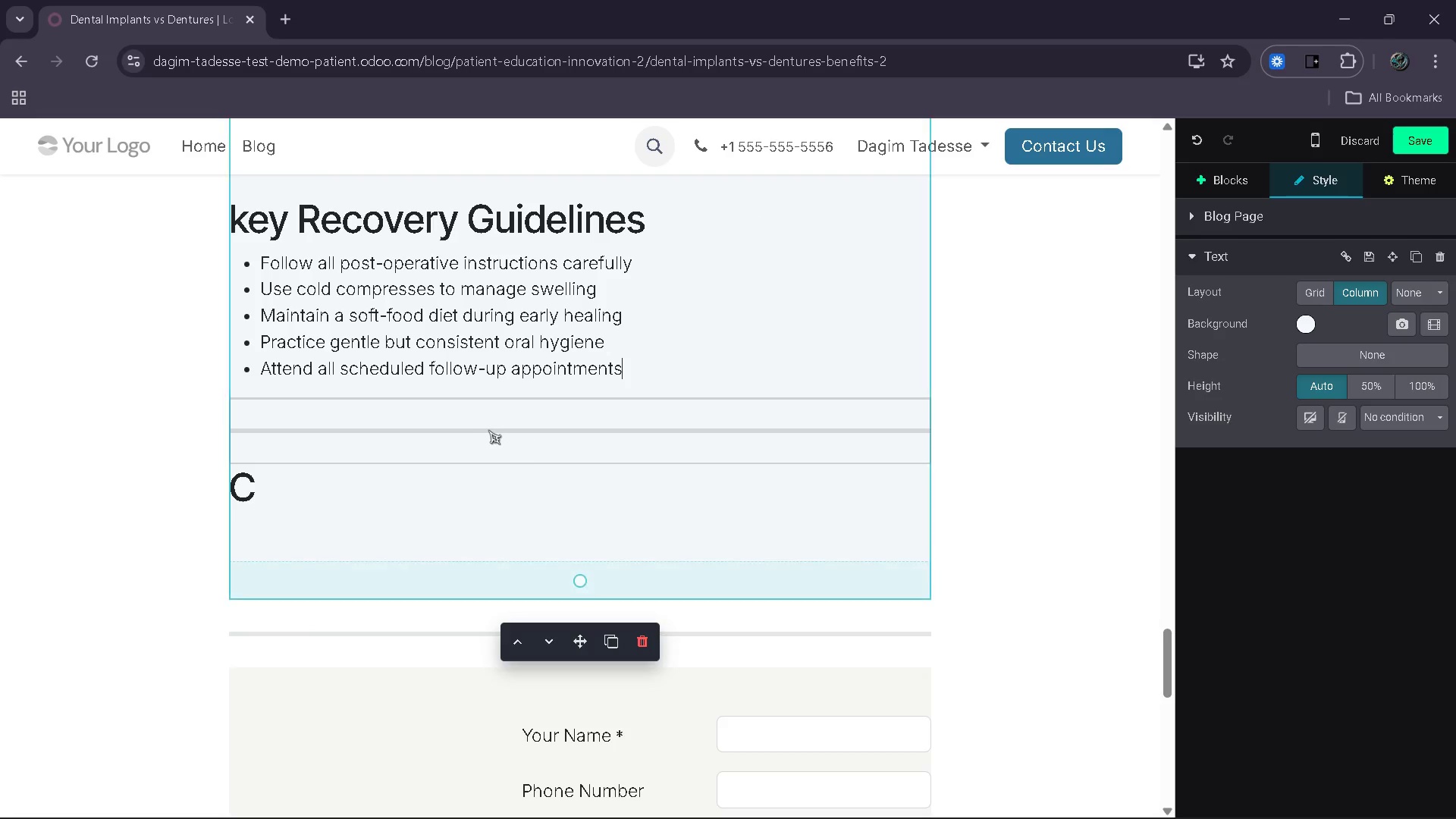 
left_click([453, 495])
 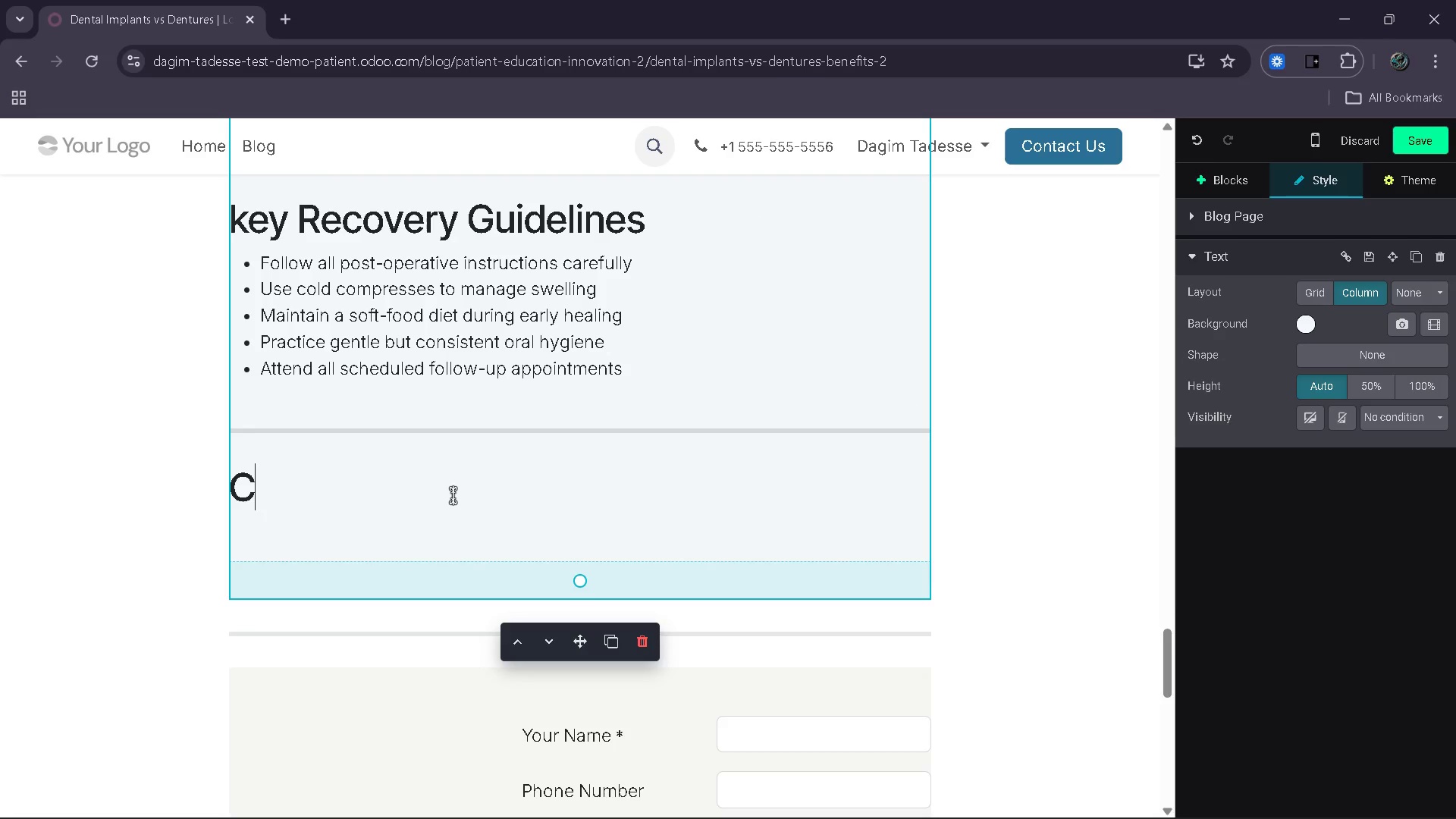 
key(Backspace)
type(Suppp)
key(Backspace)
type(orting a smot)
key(Backspace)
type(oth)
key(Backspace)
key(Backspace)
key(Backspace)
key(Backspace)
key(Backspace)
type(mot)
key(Backspace)
type(oth and Successful Recovery)
 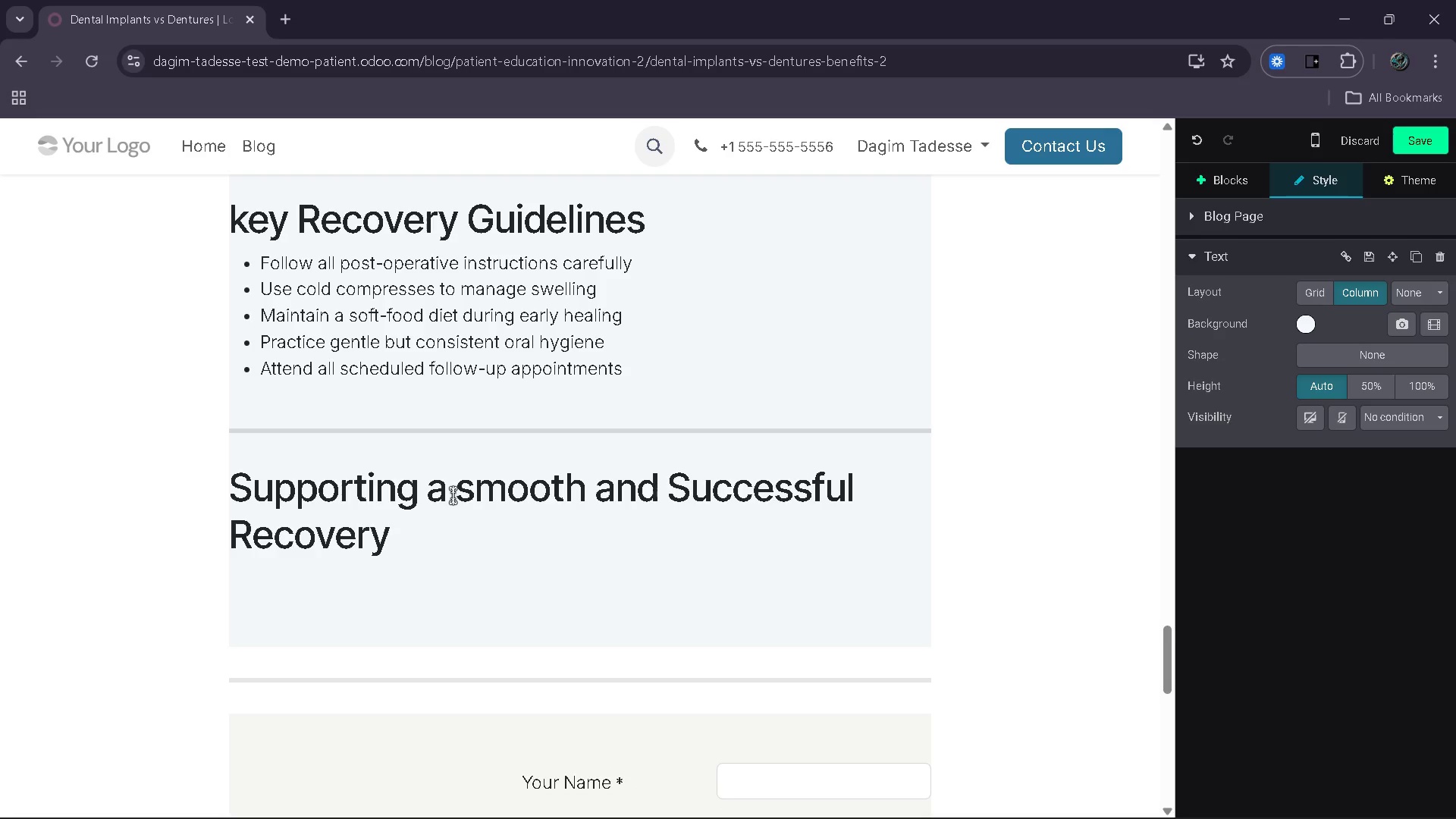 
left_click([472, 495])
 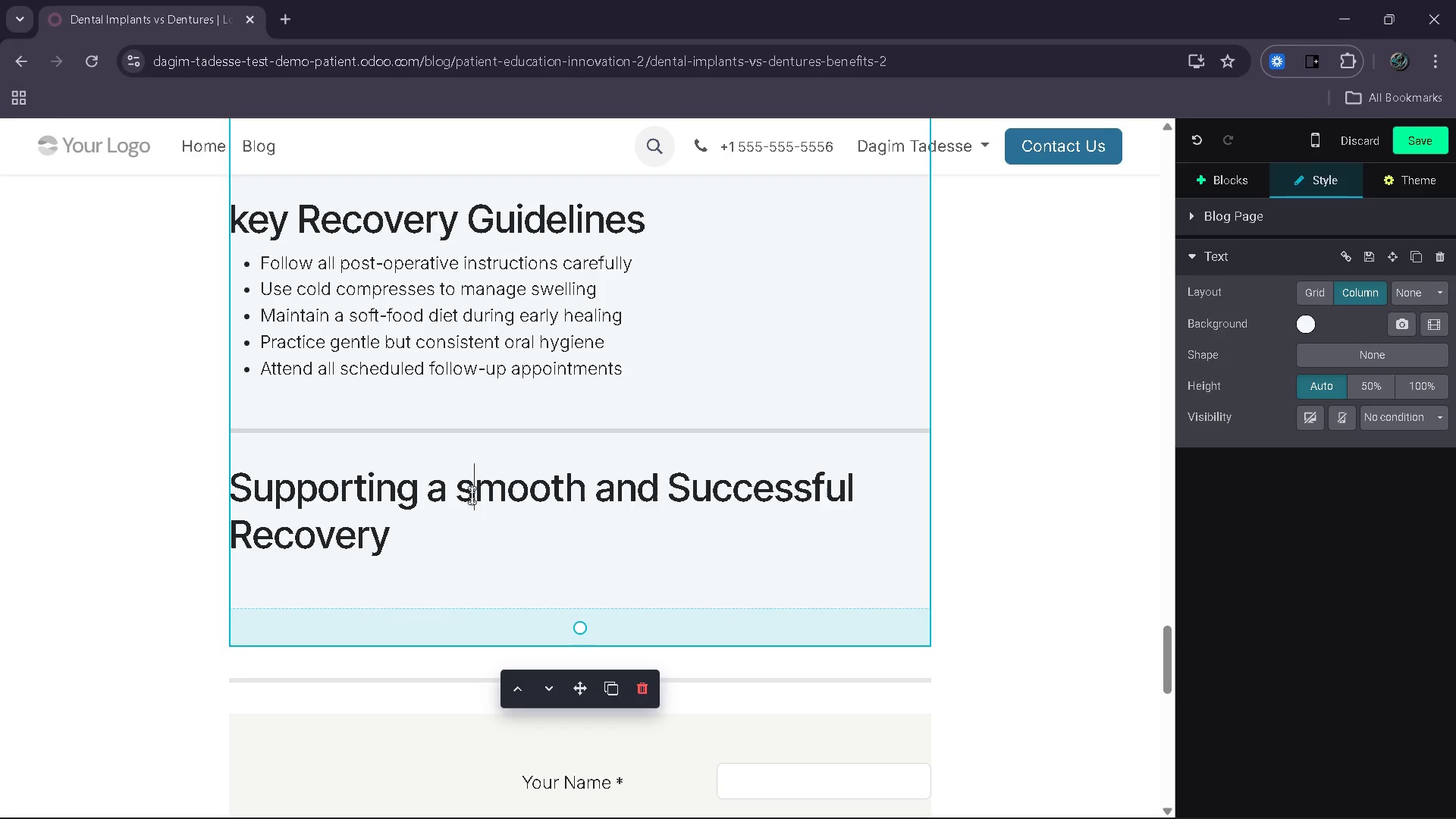 
key(Backspace)
 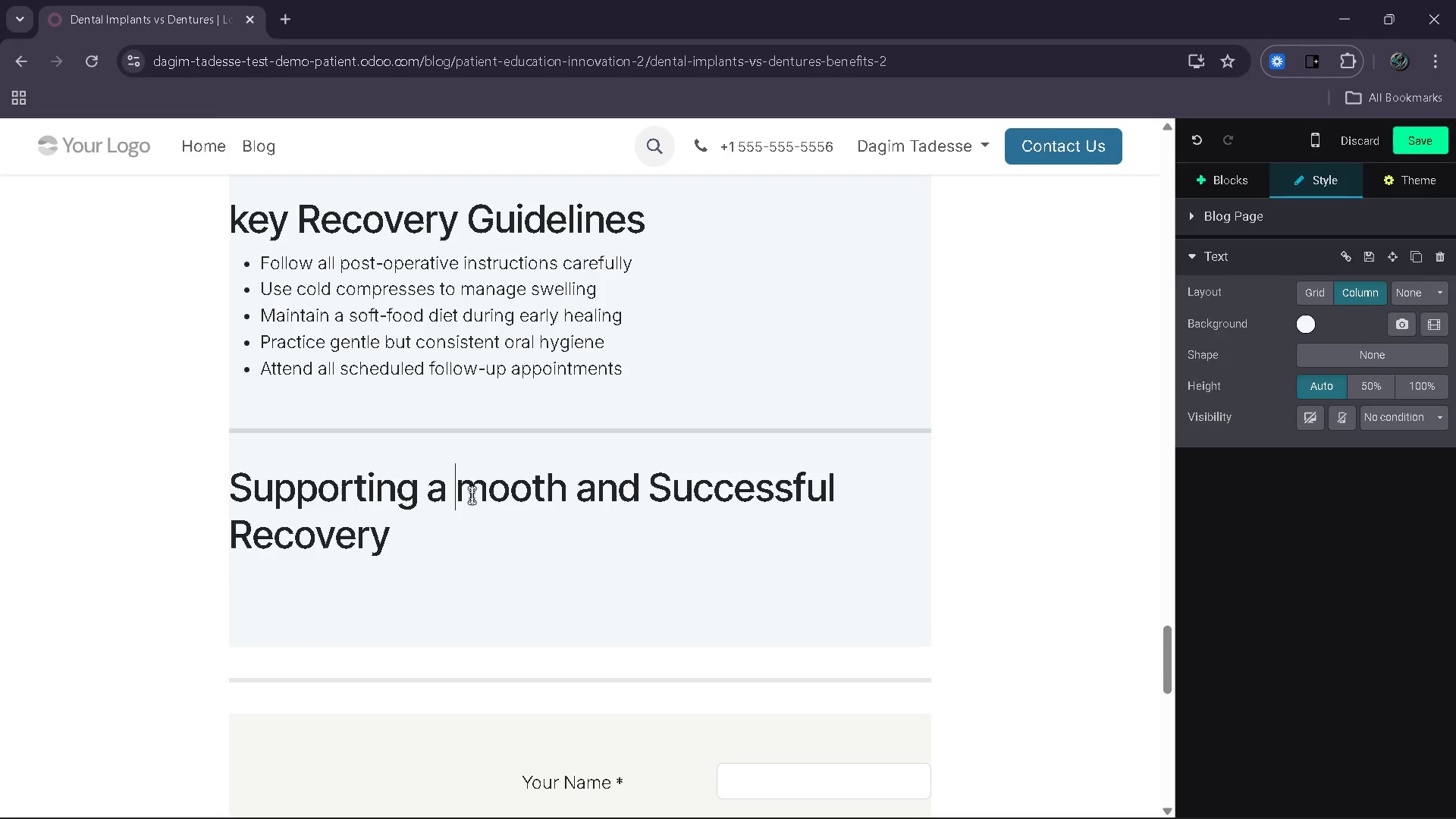 
key(Shift+ShiftRight)
 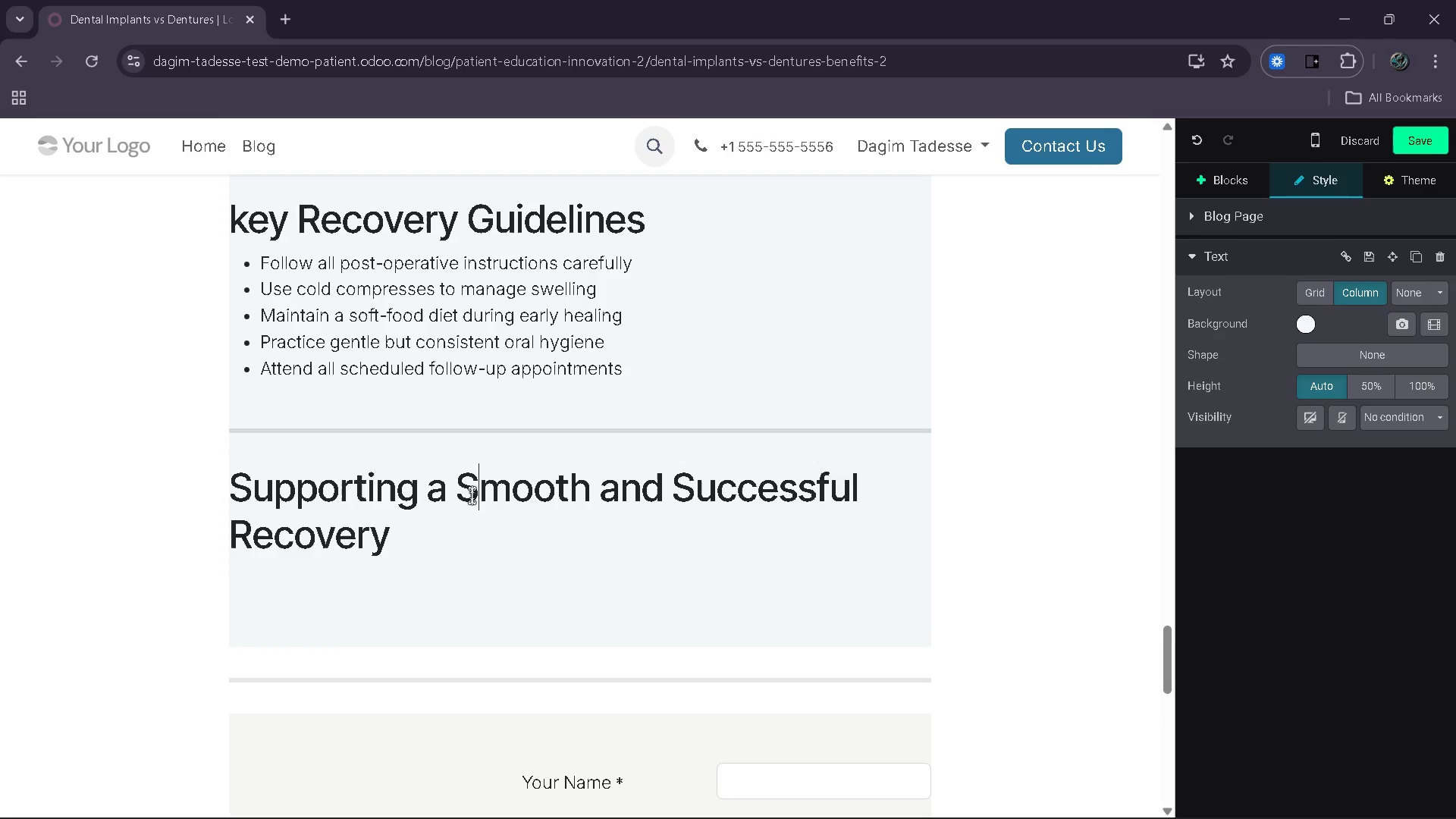 
key(Shift+S)
 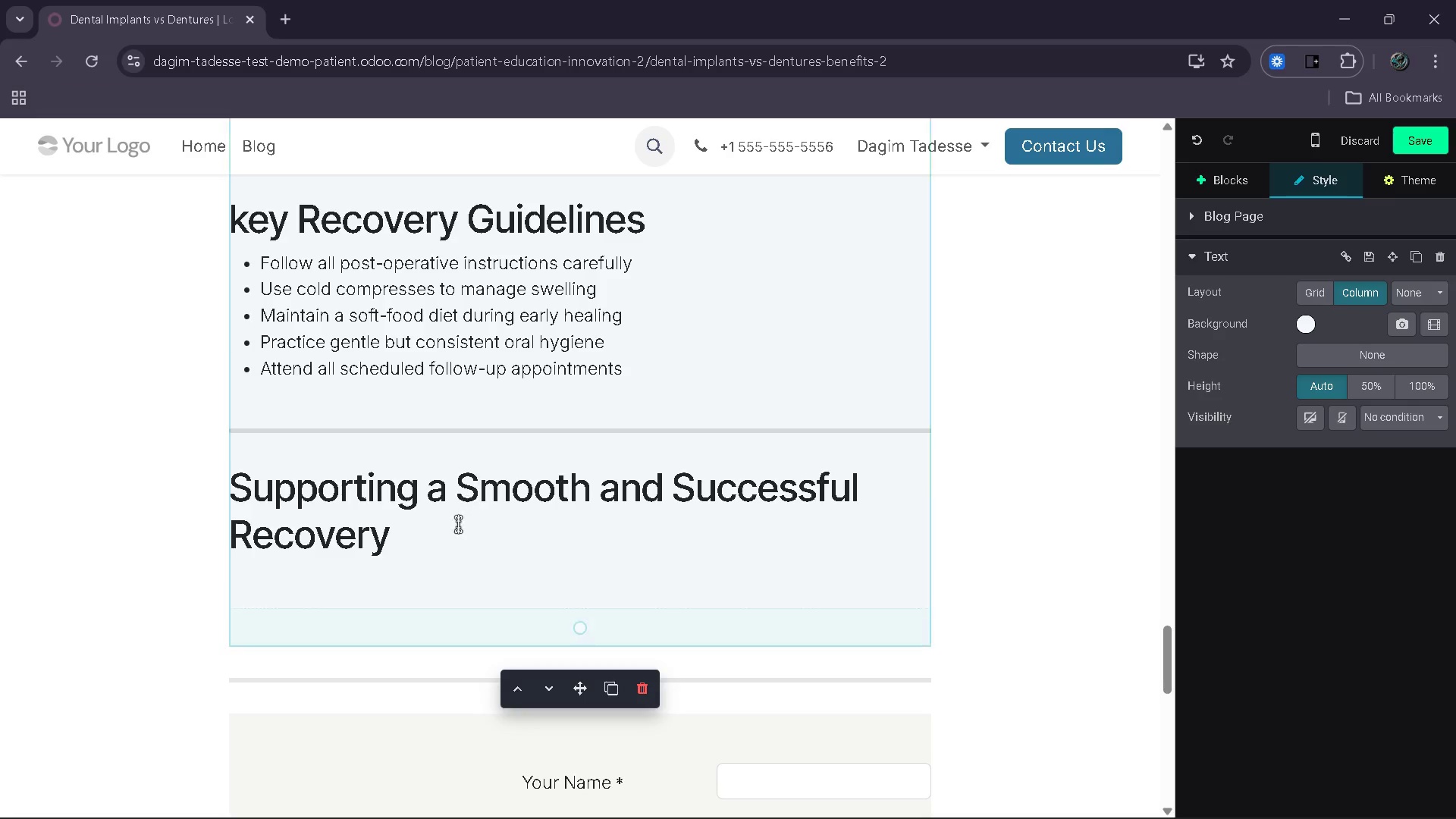 
left_click([453, 551])
 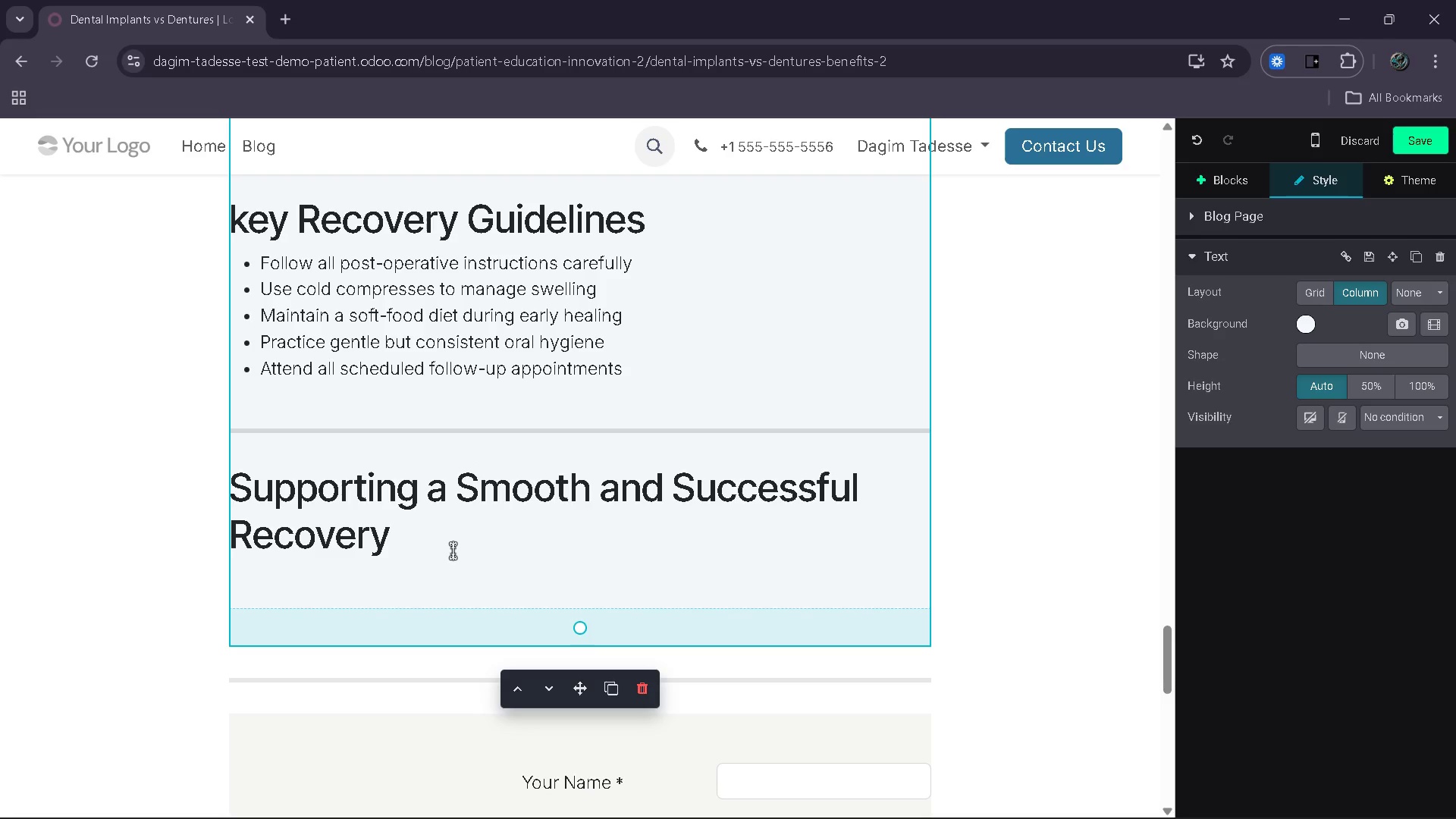 
key(ArrowDown)
 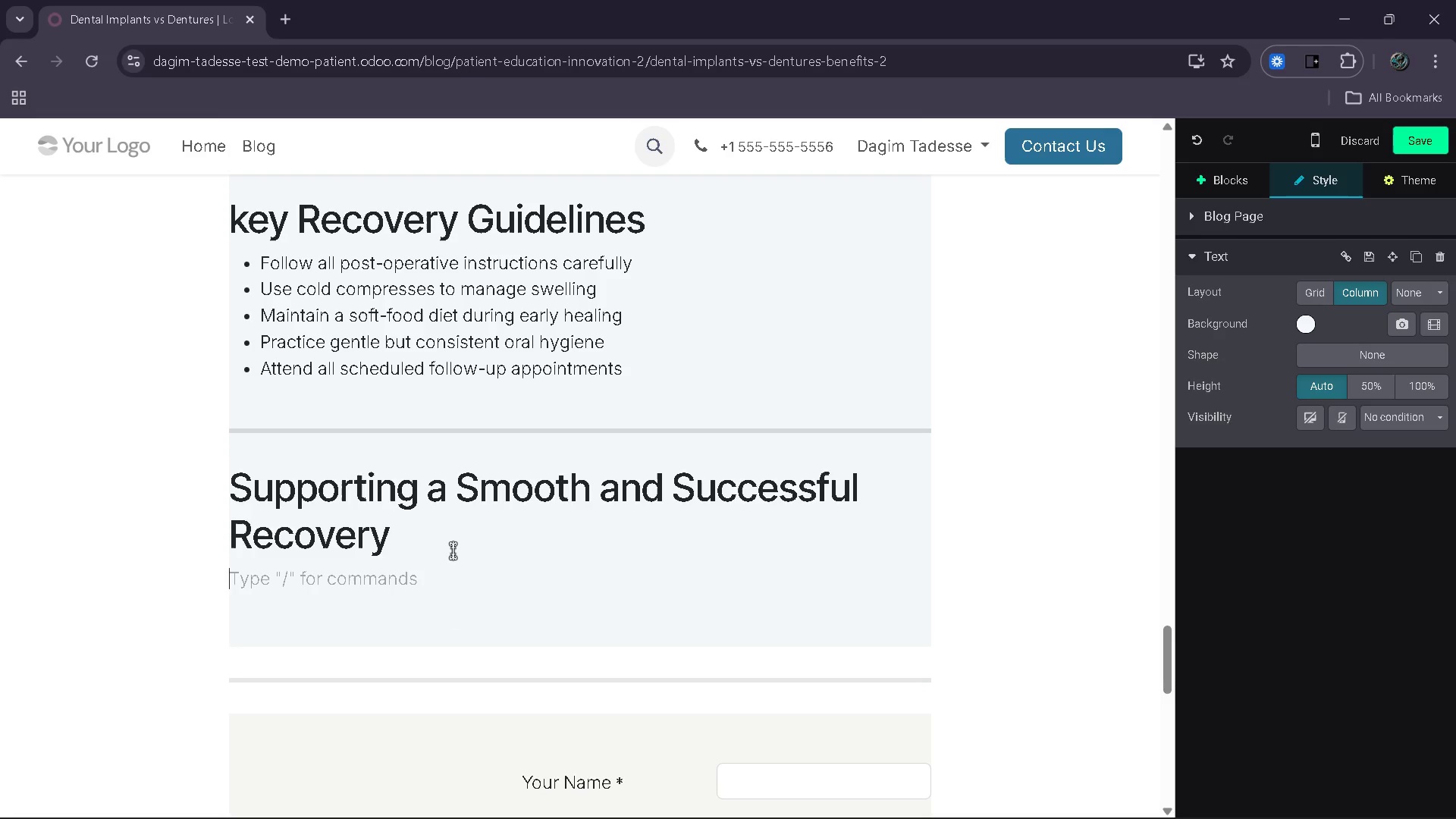 
type(Recovering from multi0)
key(Backspace)
type(-stage)
 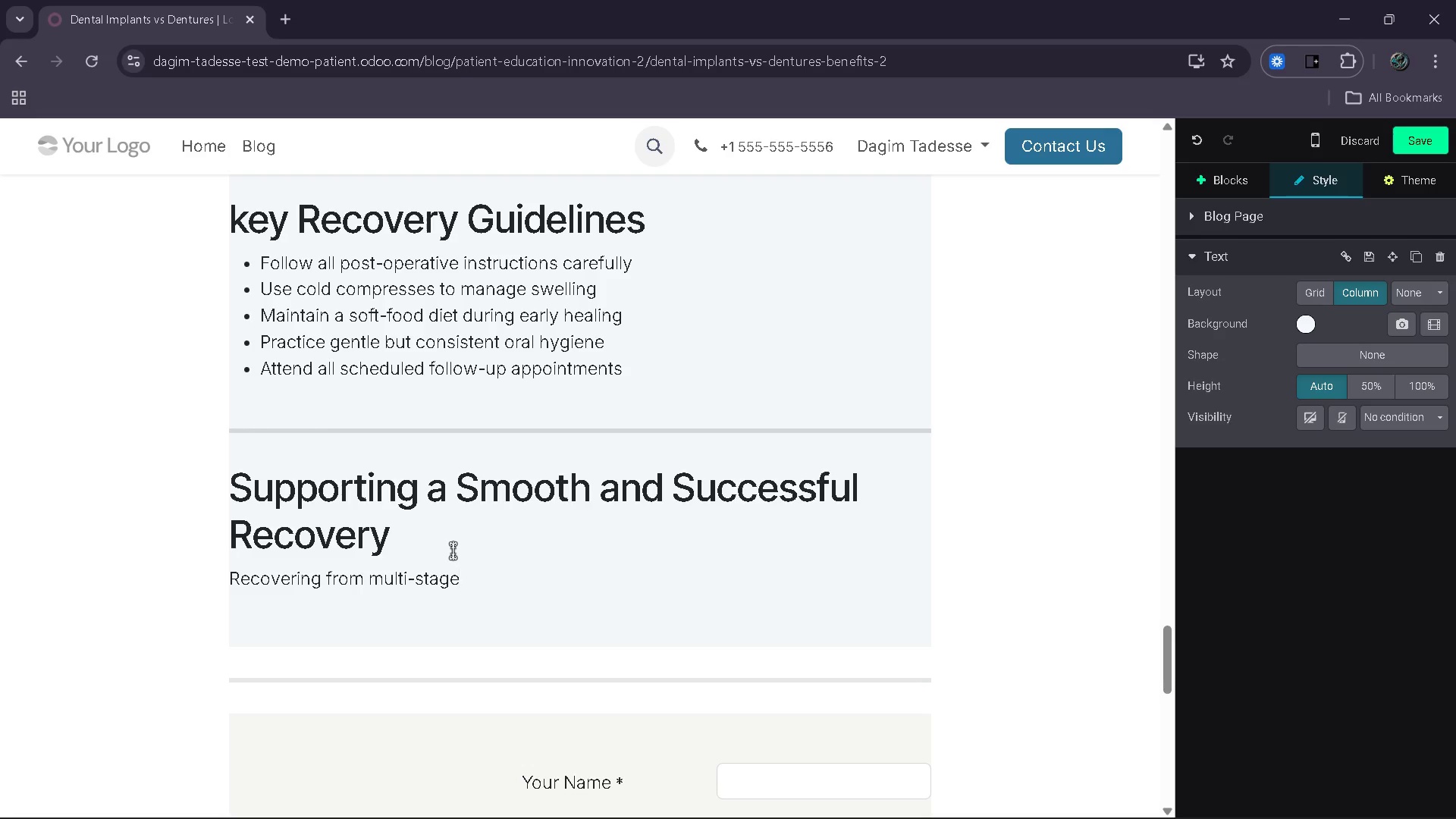 
wait(10.78)
 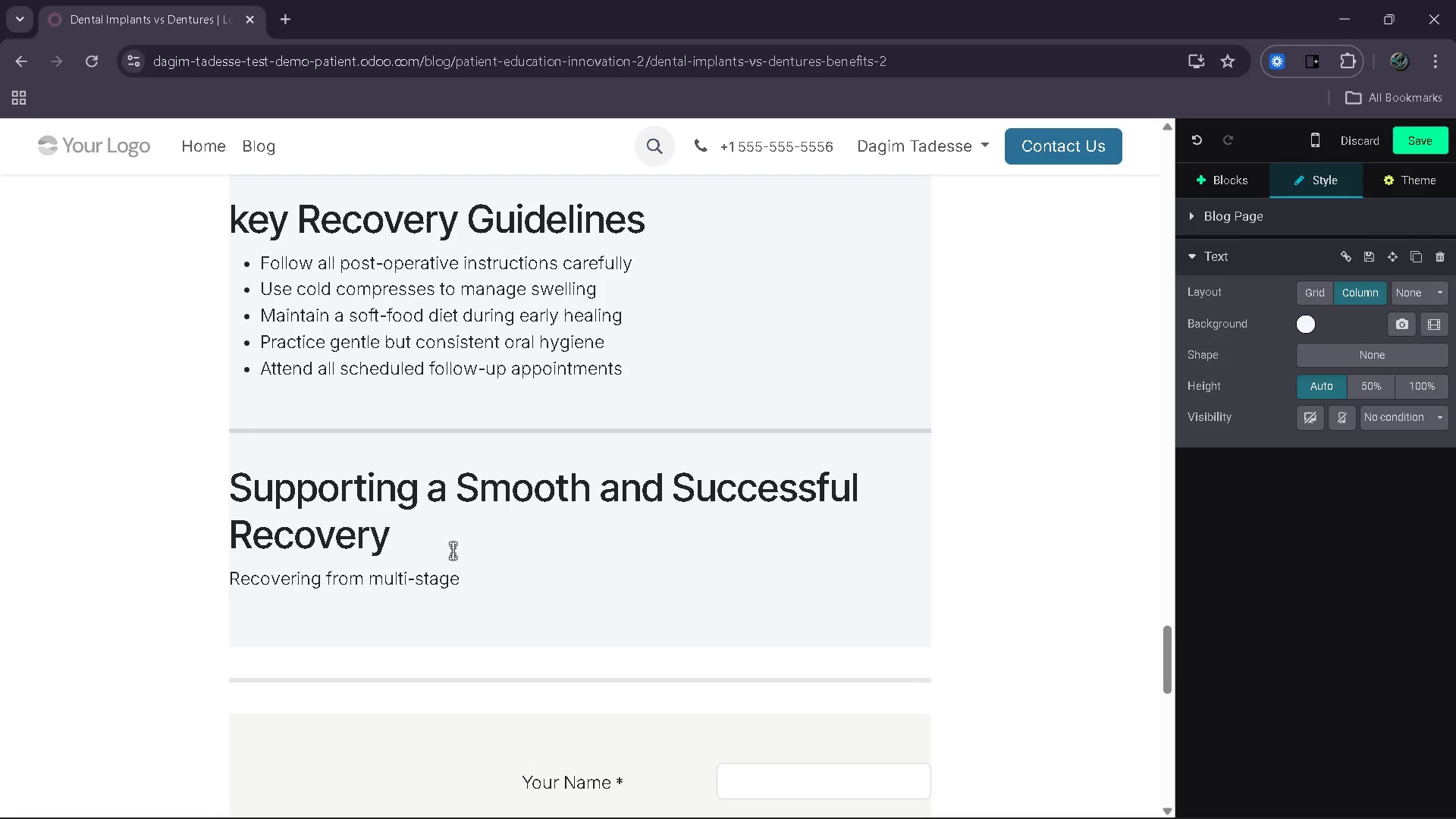 
type( oral surgery is a gradual process that requires patience )
key(Backspace)
type(, consistence)
key(Backspace)
type(y and proper guidance. While temporary discomo)
key(Backspace)
type(fort is a normal part of healing )
key(Backspace)
type(, most patients experience)
 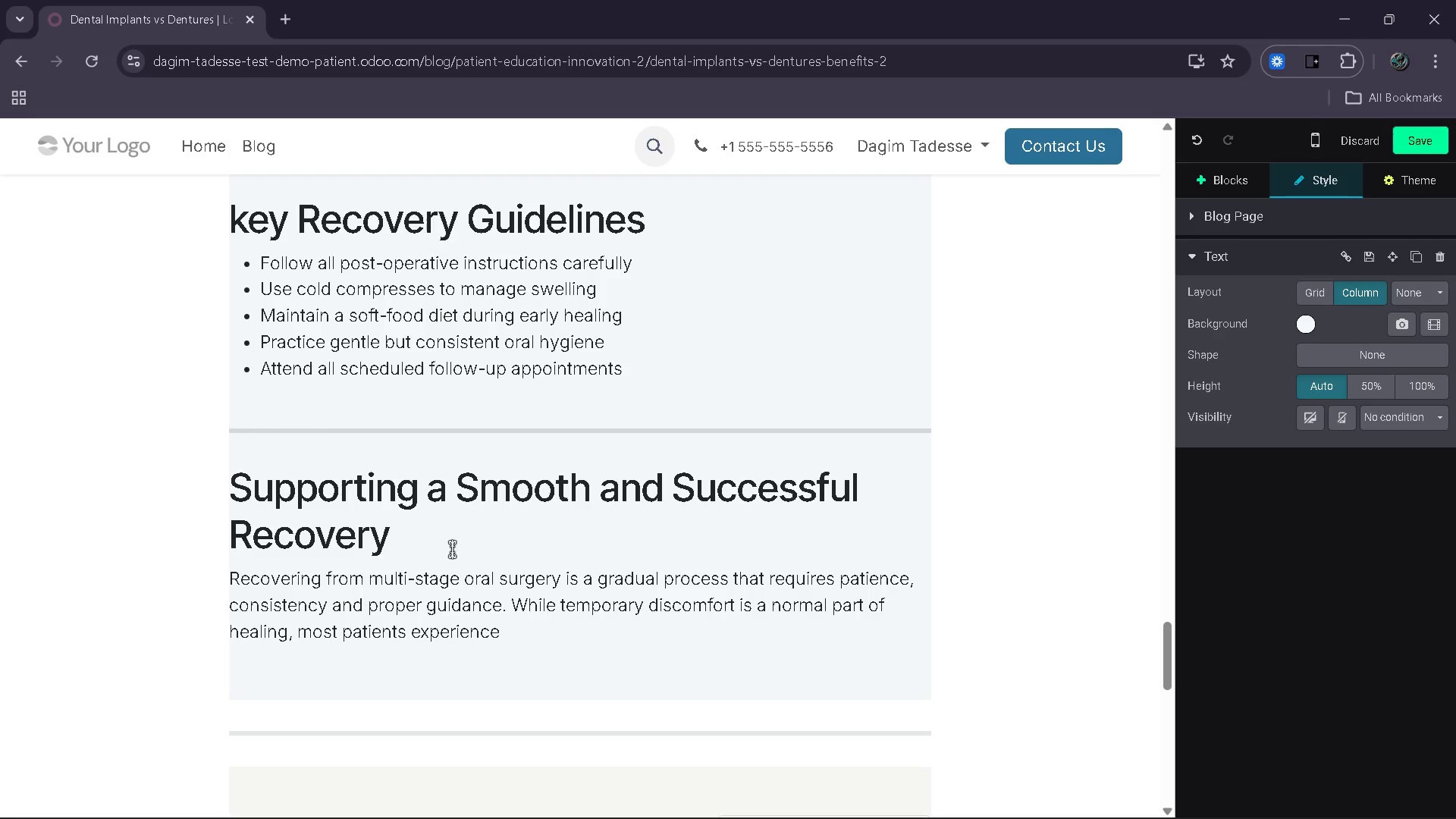 
wait(6.77)
 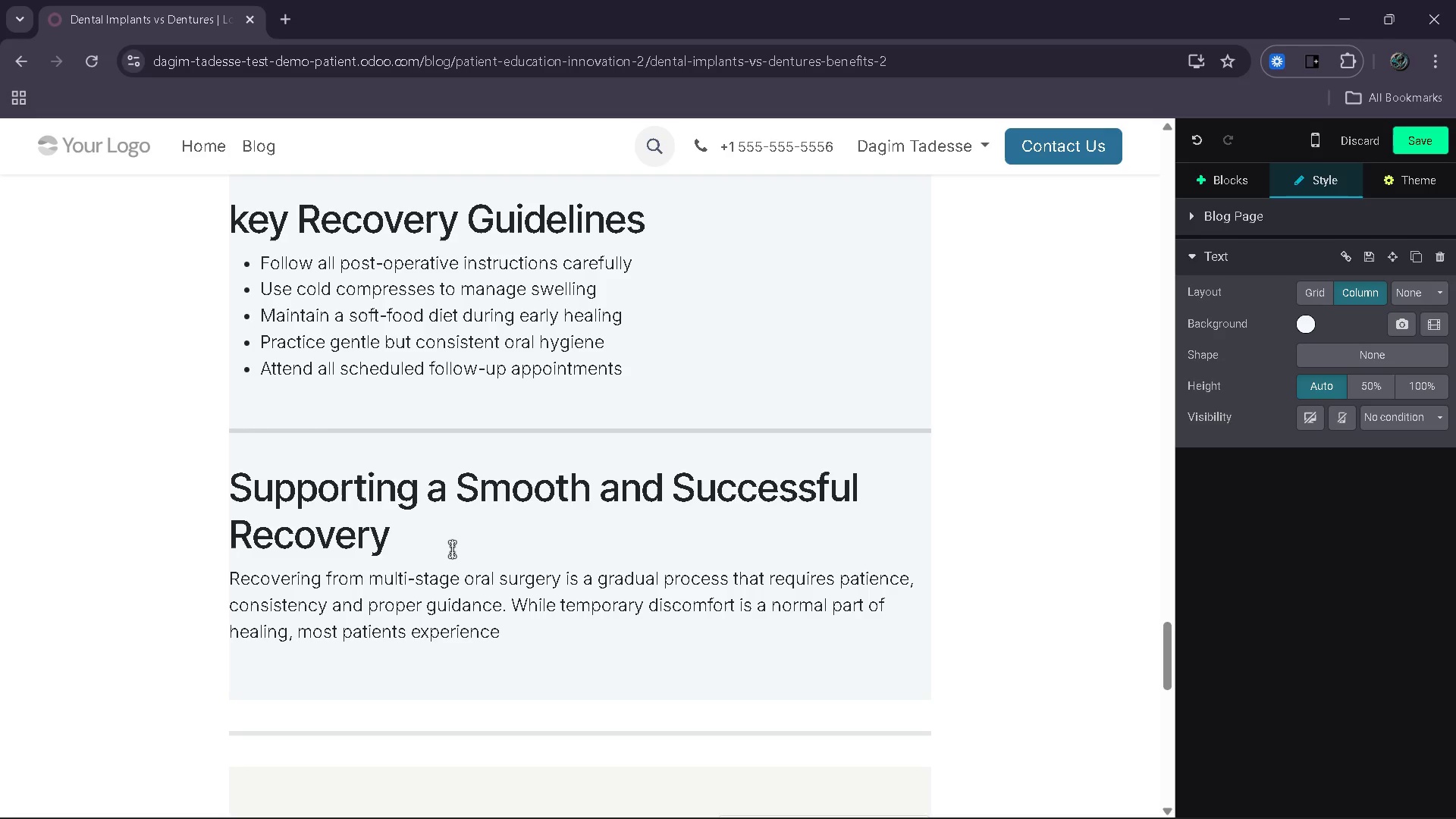 
type( stead)
 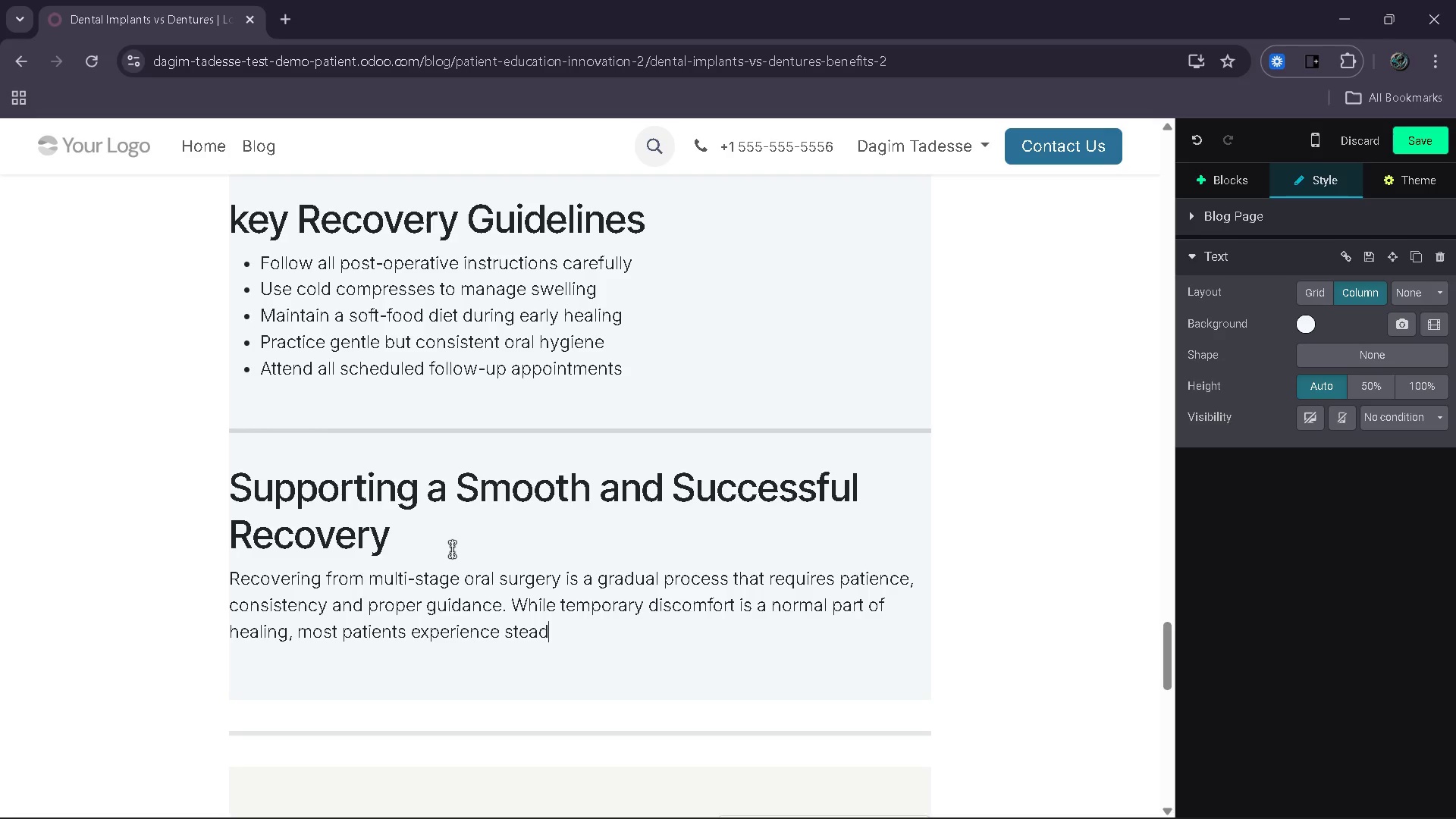 
type(y import )
key(Backspace)
key(Backspace)
key(Backspace)
key(Backspace)
type(rovement when folo)
key(Backspace)
type(low )
key(Backspace)
type(ing recommended care protocols.)
 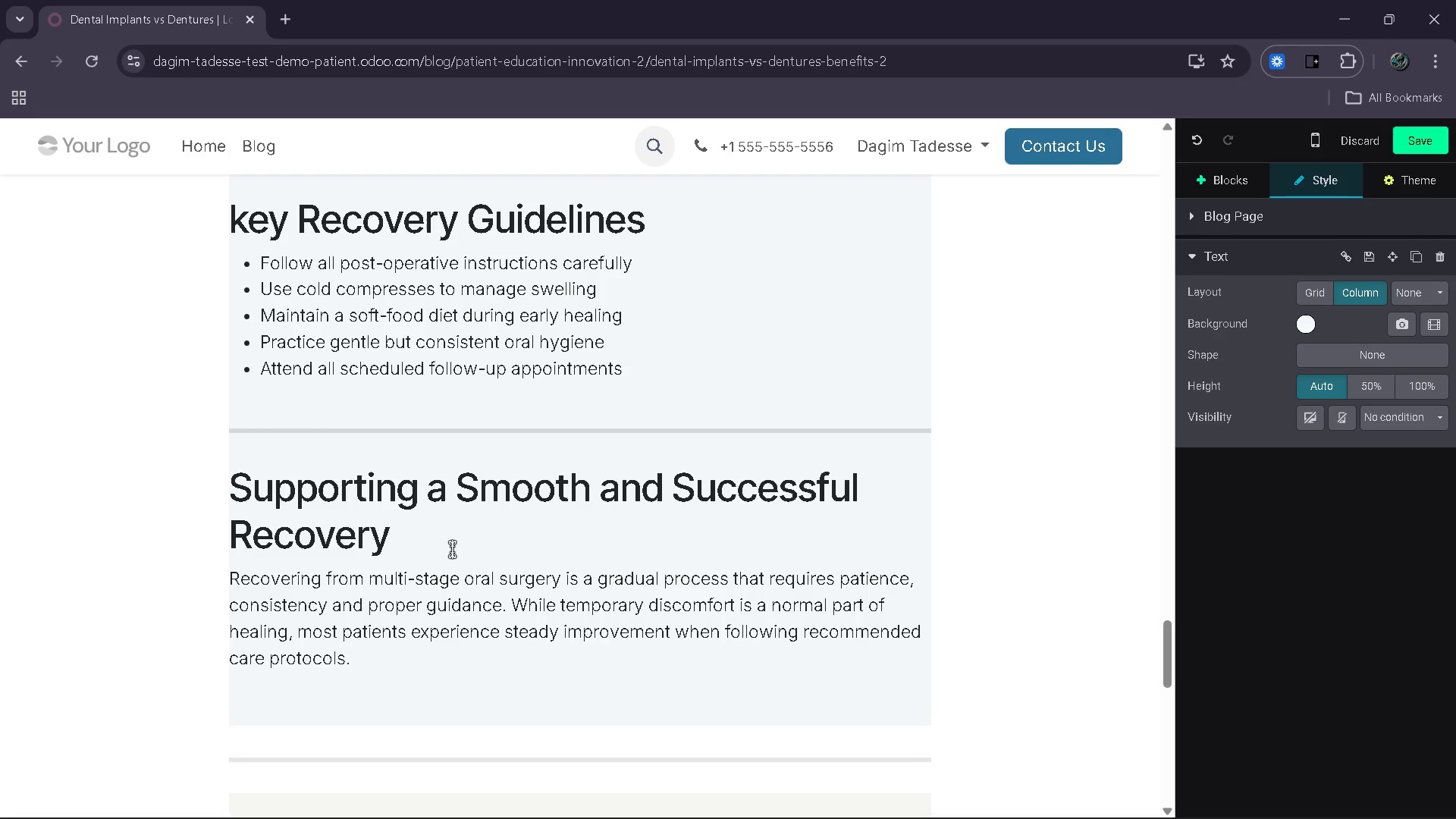 
key(Enter)
 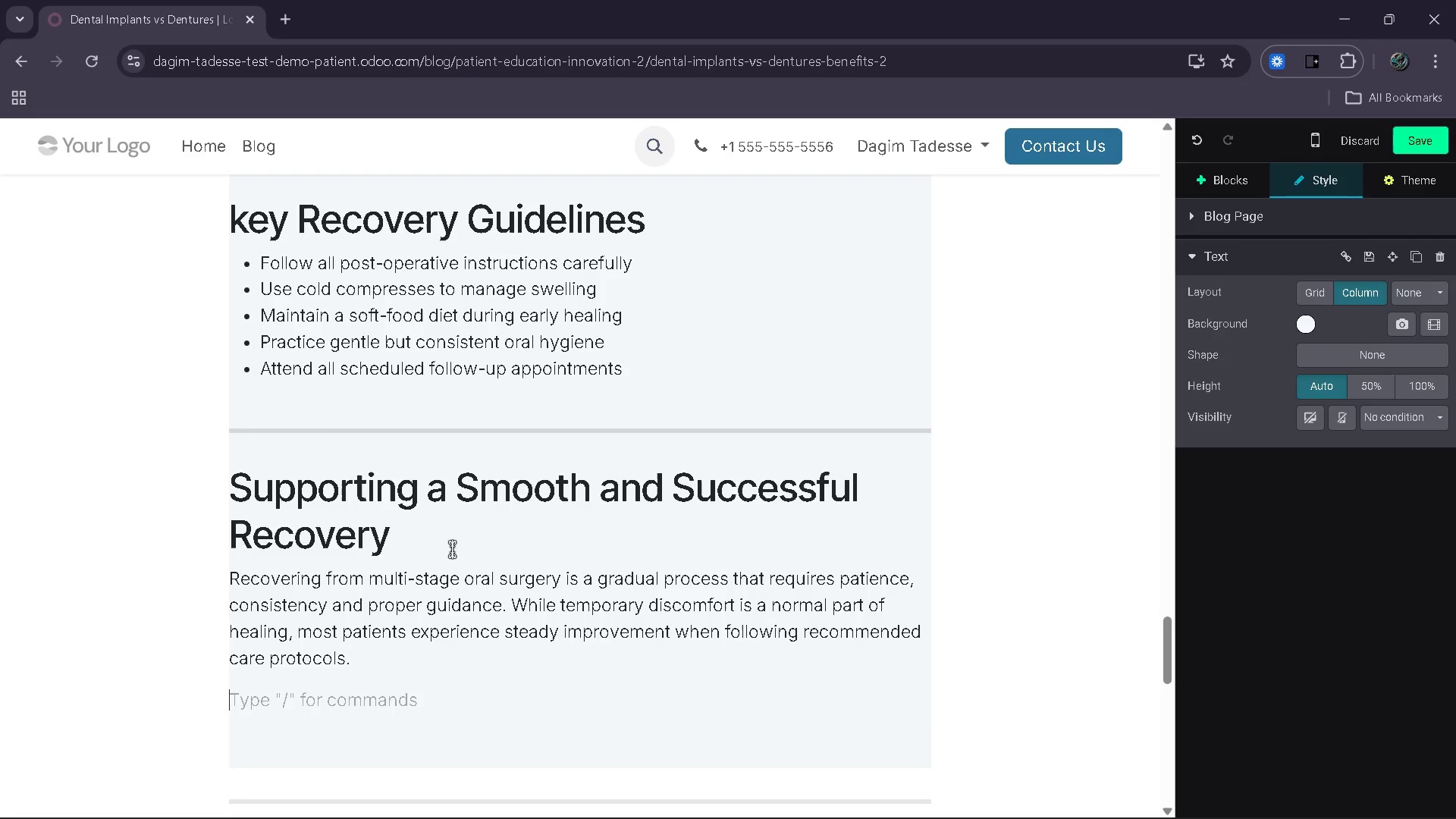 
type(By understanfing)
key(Backspace)
key(Backspace)
key(Backspace)
key(Backspace)
type(ding each phase of recvery and taking proactive)
 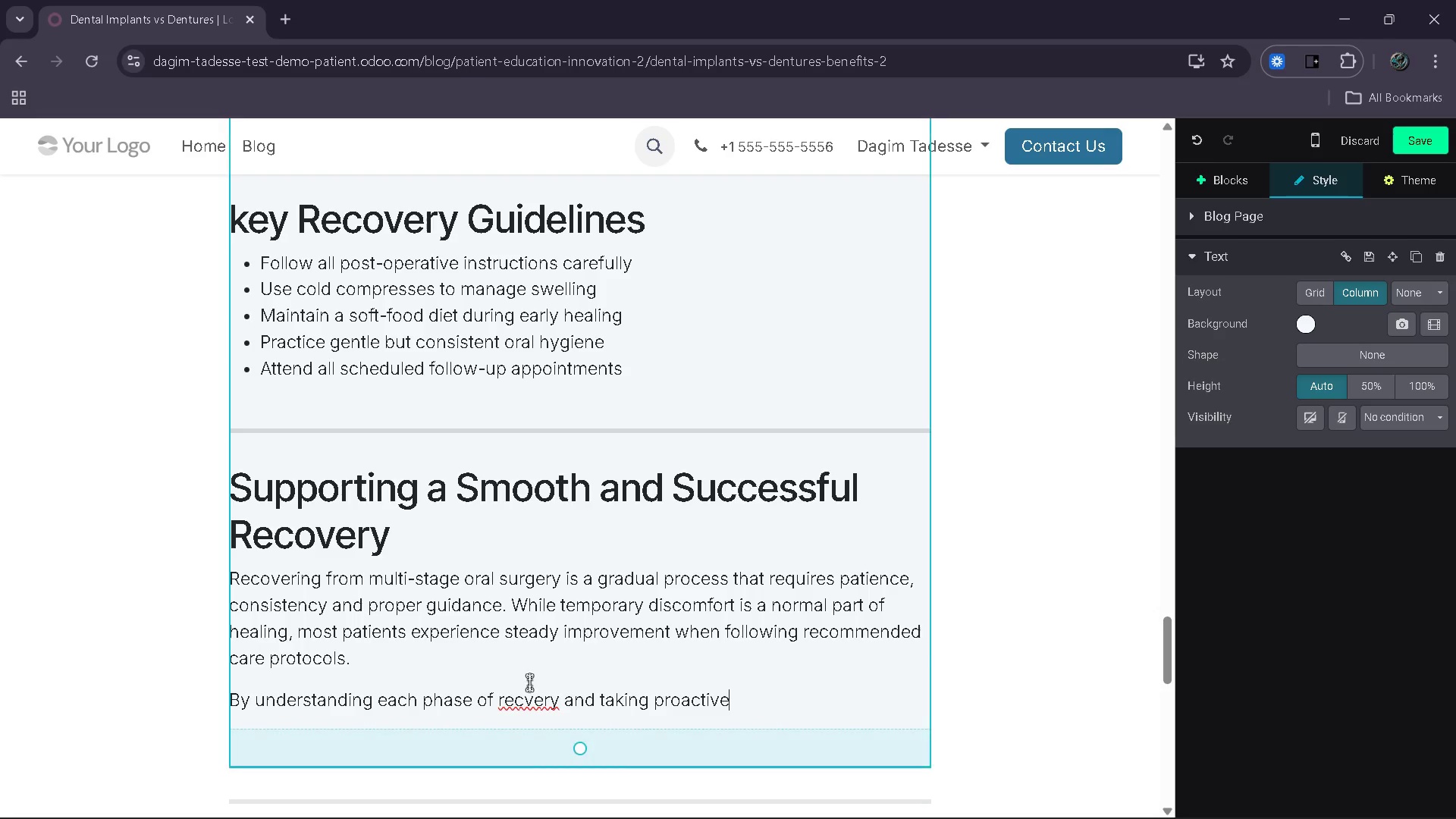 
left_click([519, 717])
 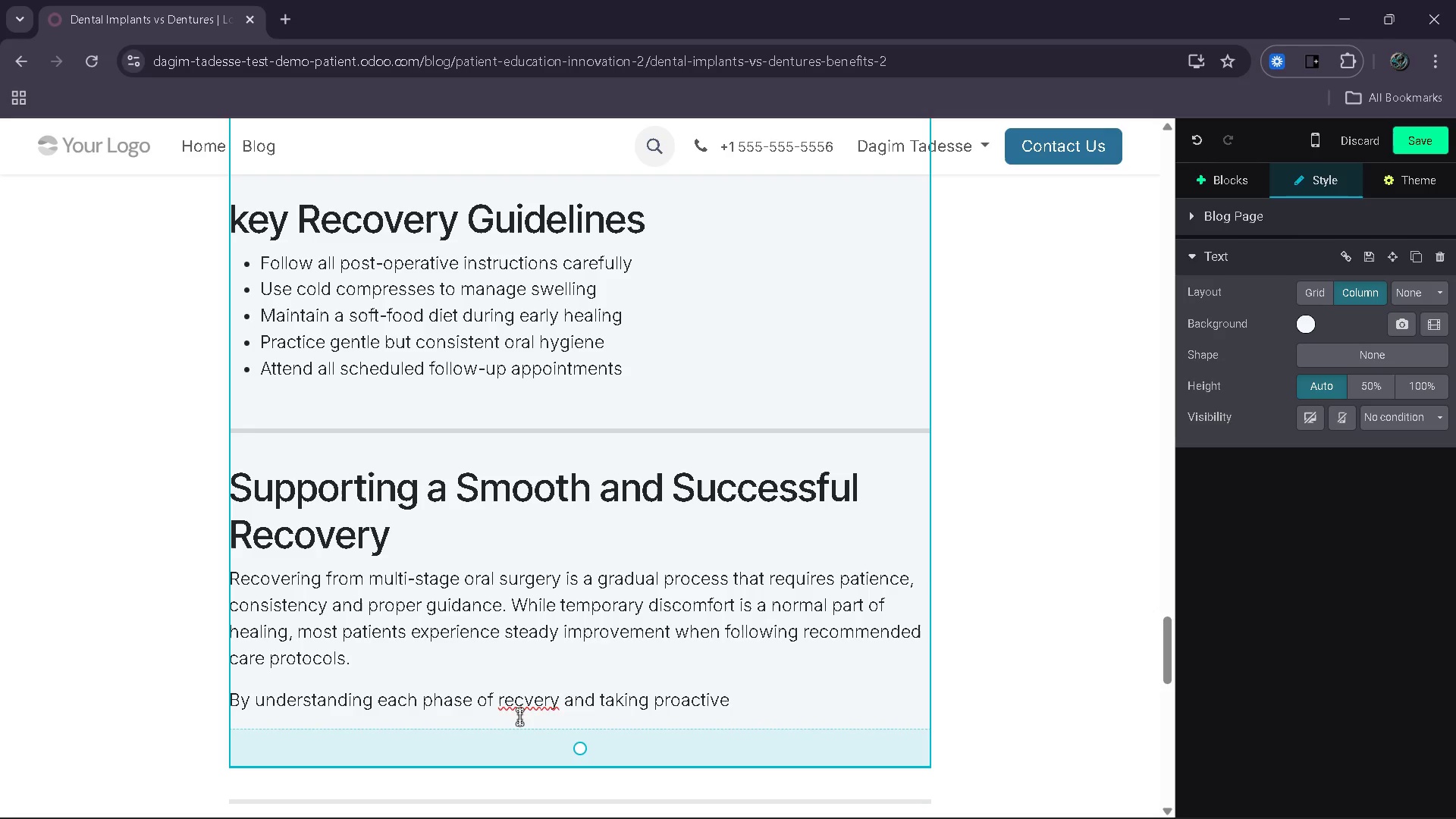 
key(O)
 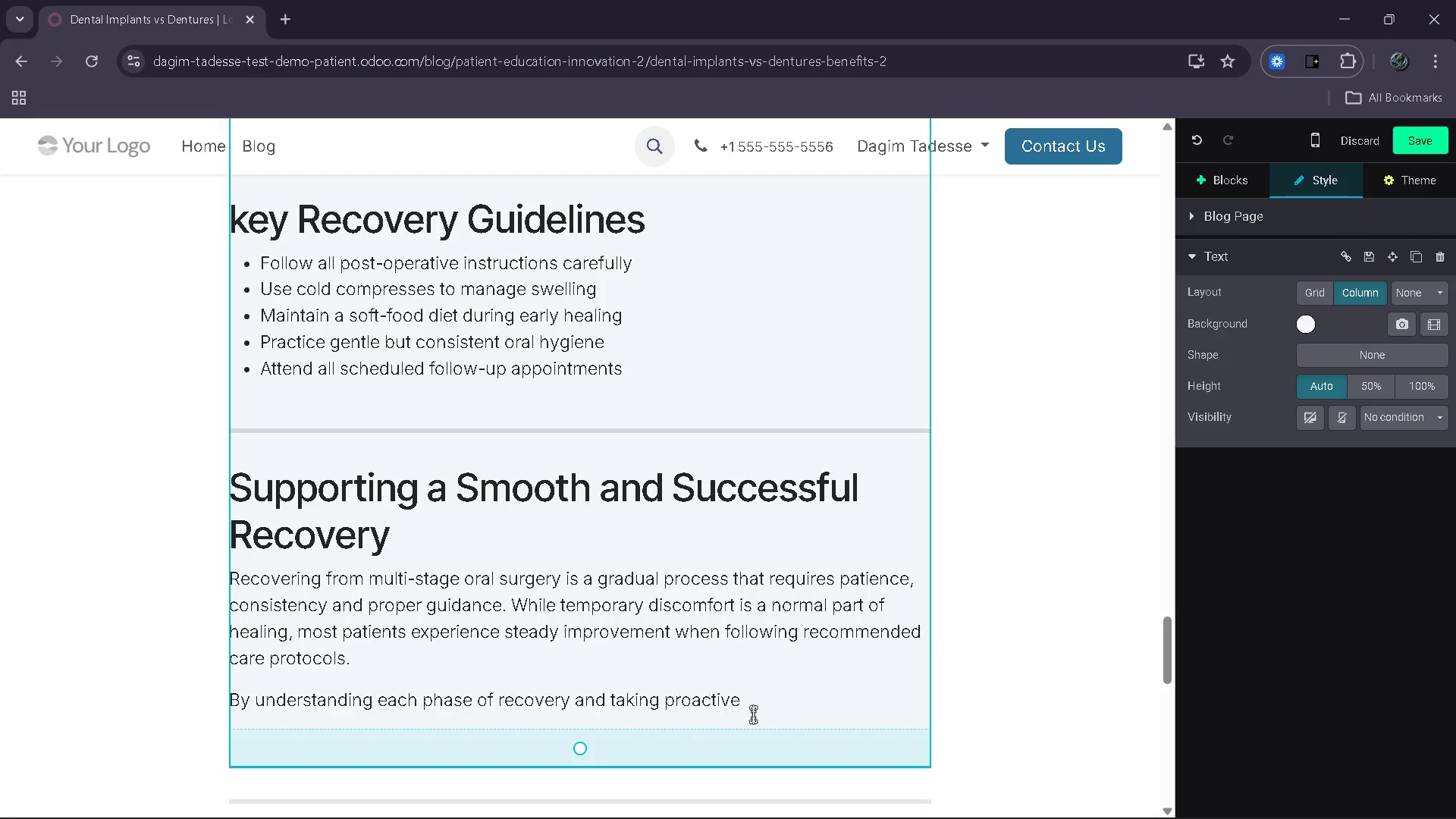 
double_click([766, 717])
 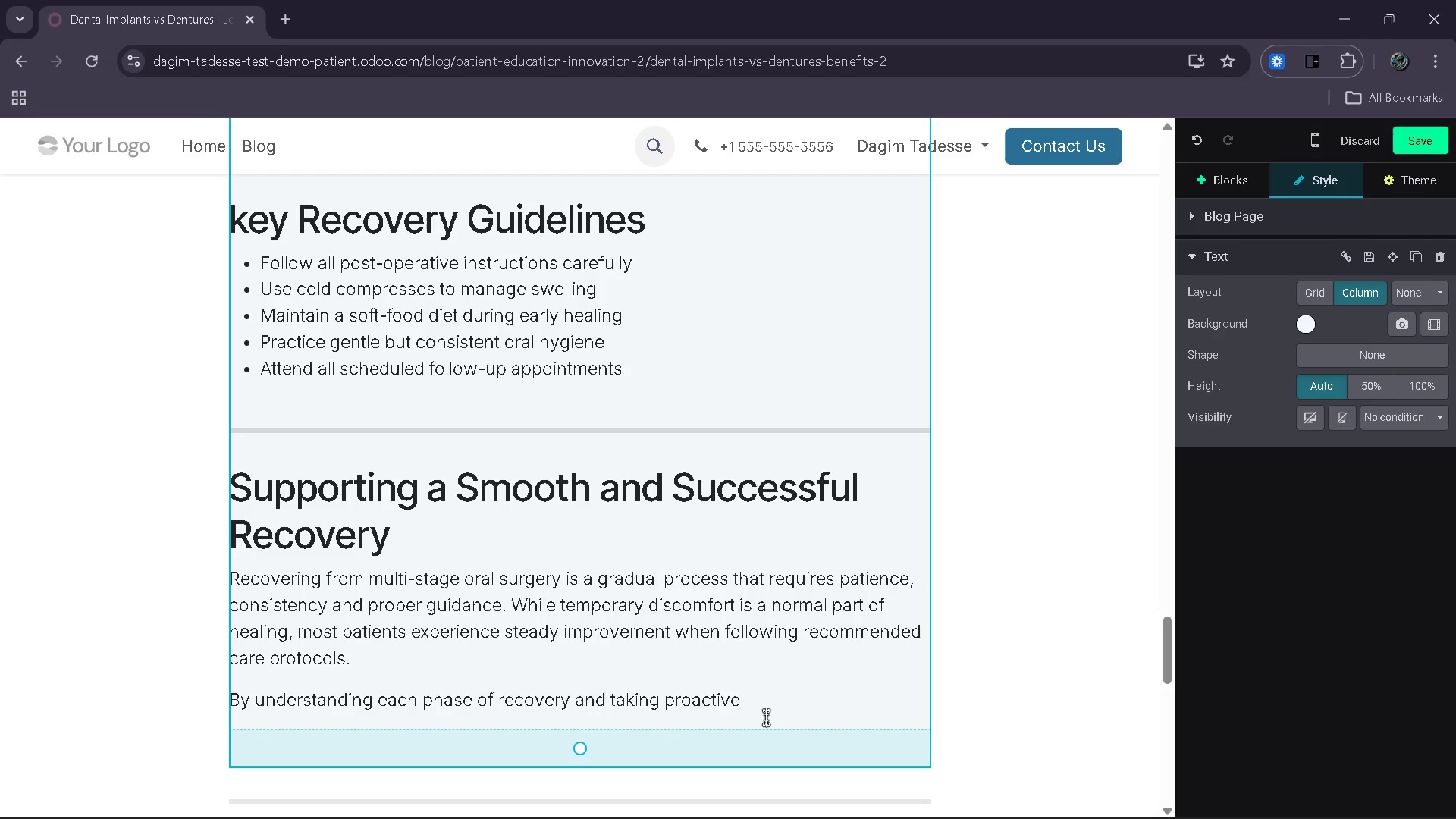 
double_click([766, 717])
 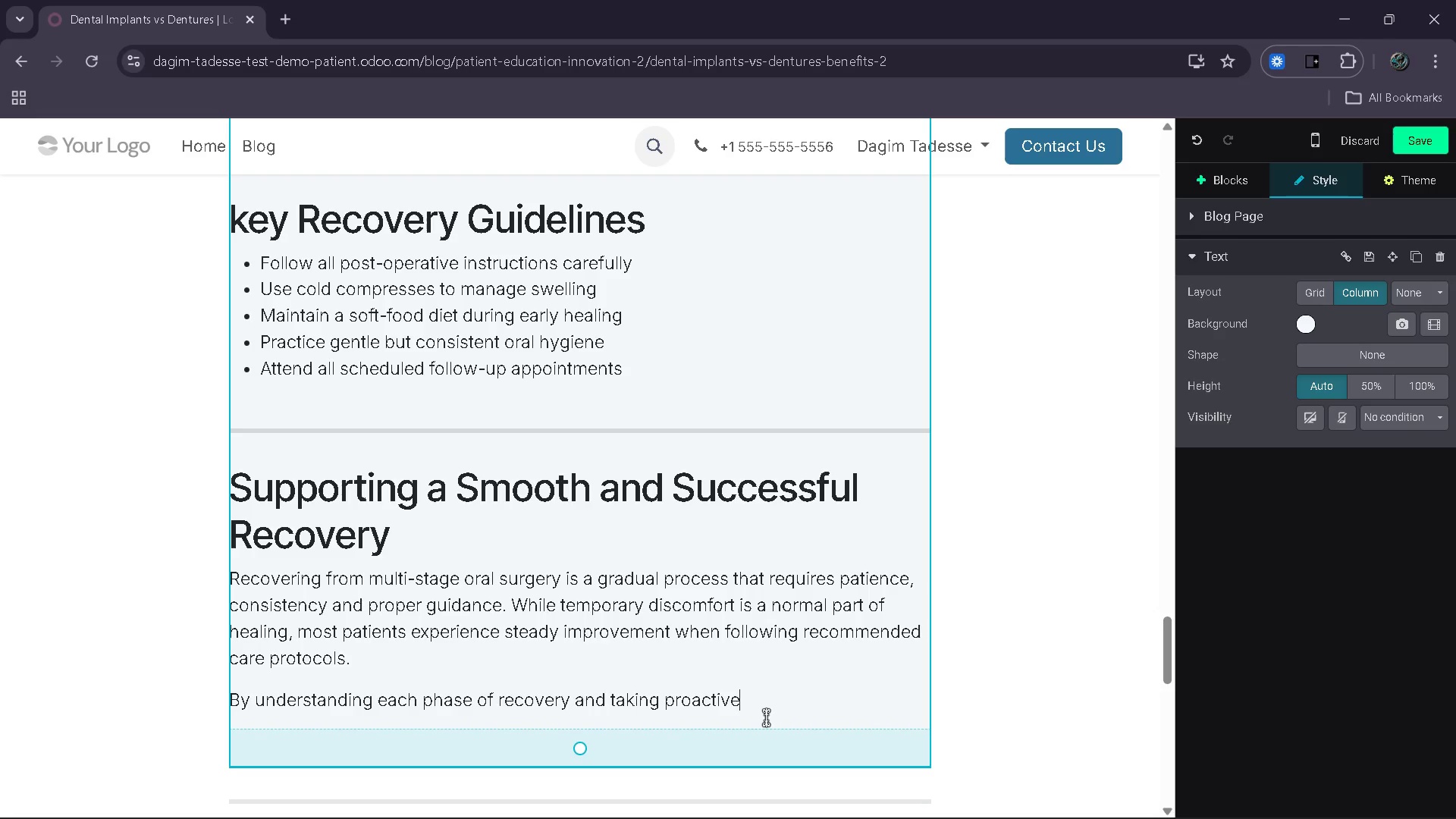 
type( steps to support healing, ap)
key(Backspace)
key(Backspace)
type(patients a)
key(Backspace)
type(can signig)
key(Backspace)
type(ficantly enhance bi=)
key(Backspace)
key(Backspace)
type(oth confort and outcome)
 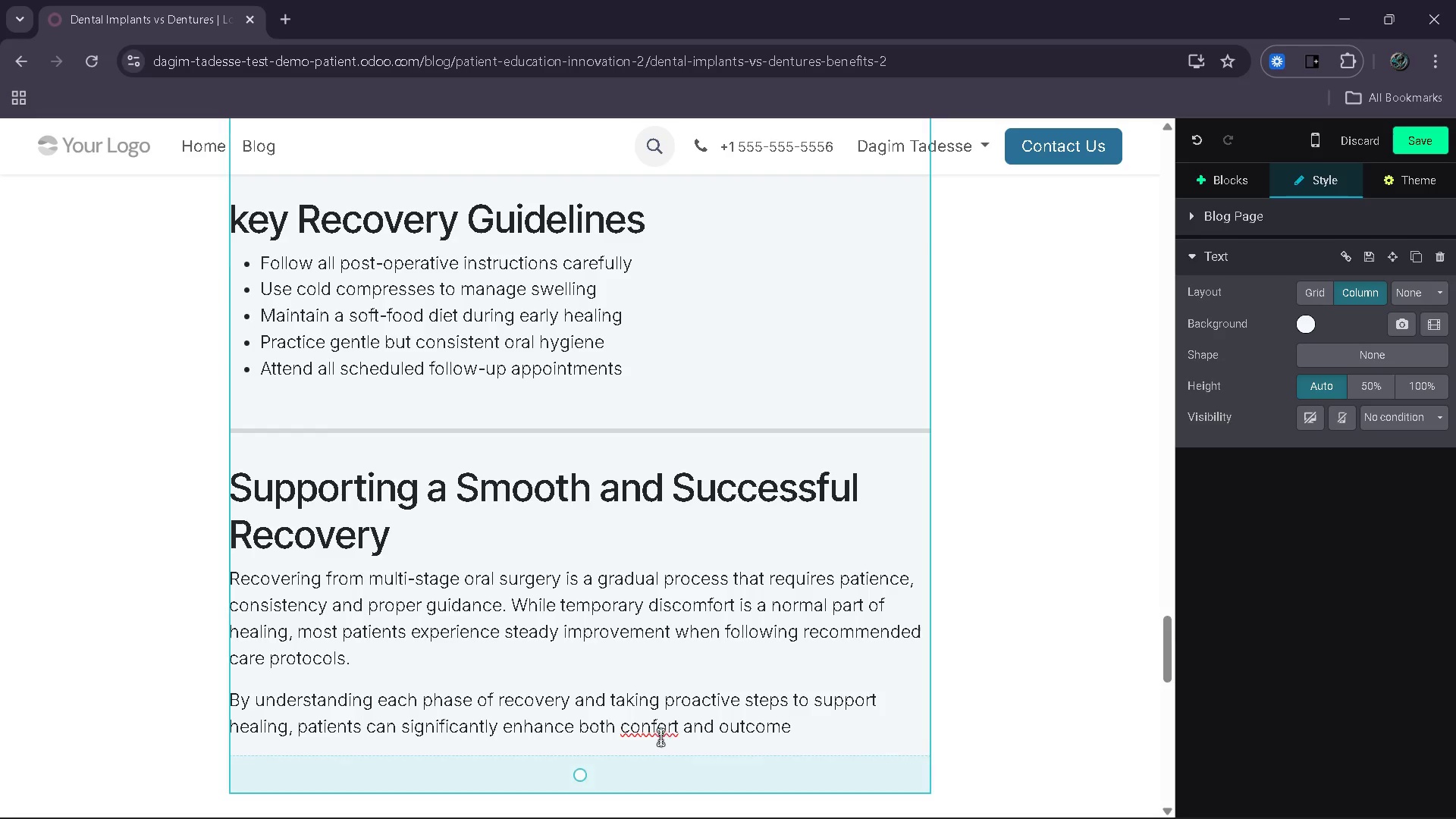 
left_click([654, 730])
 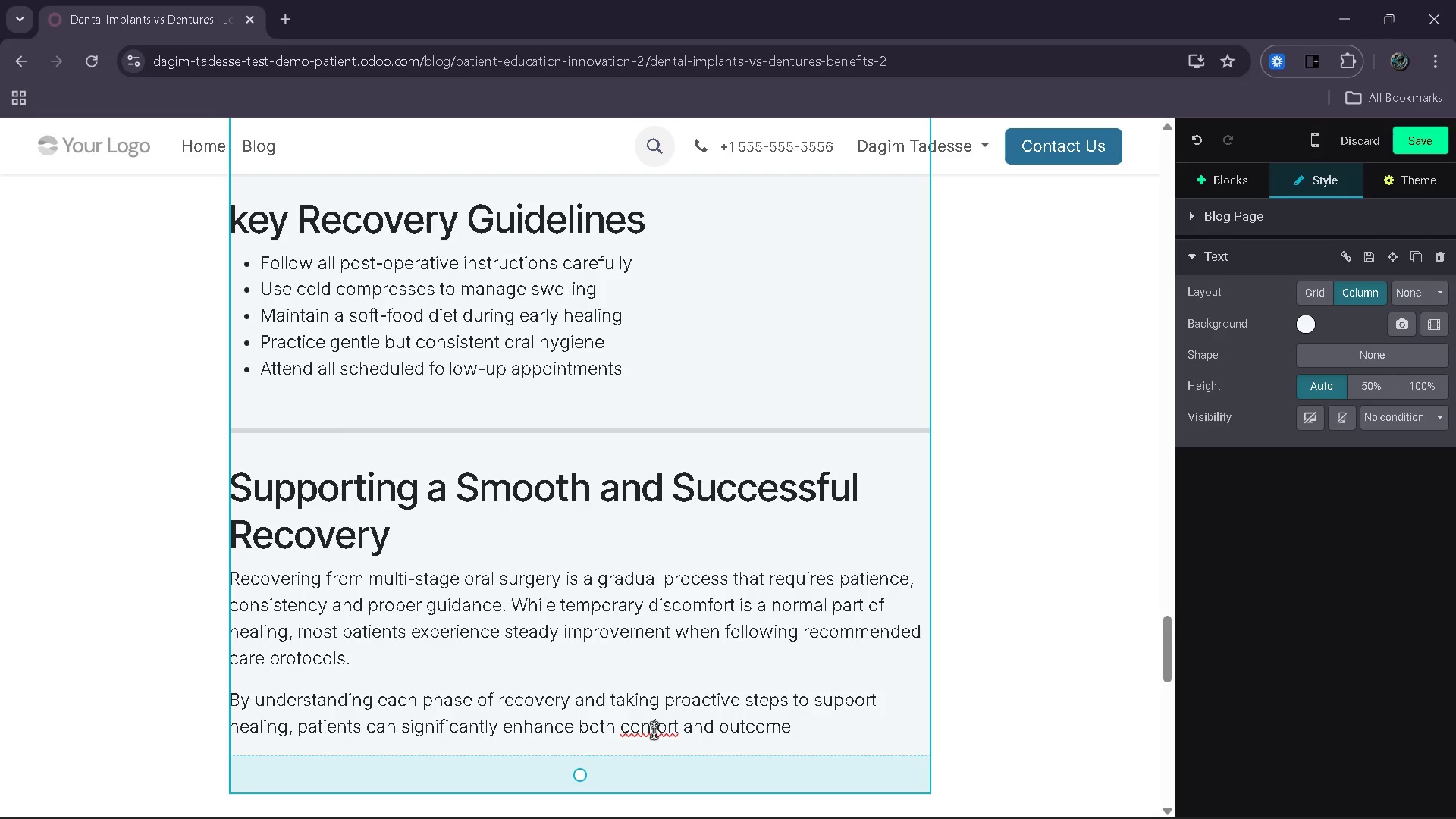 
key(Backspace)
 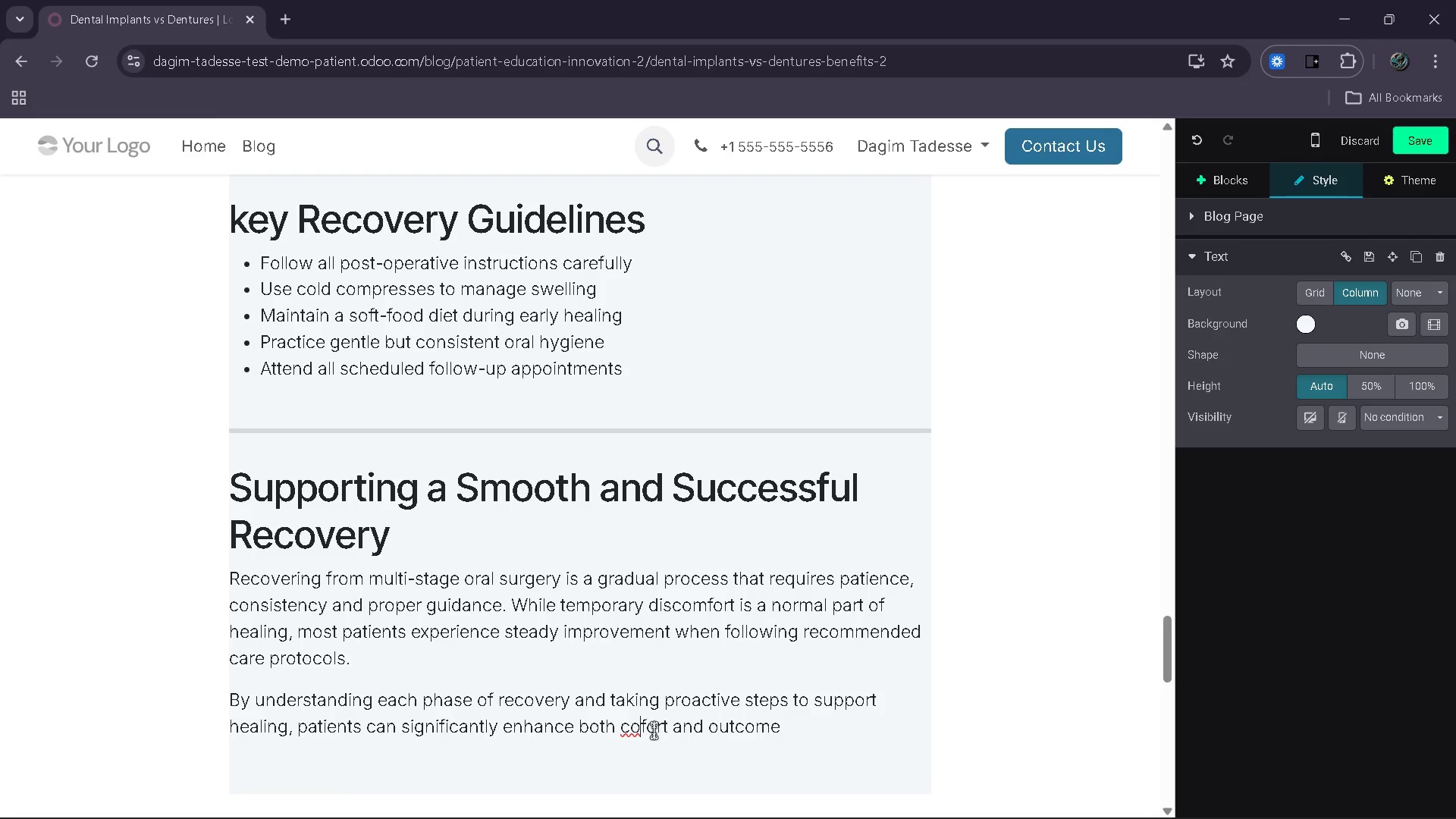 
key(M)
 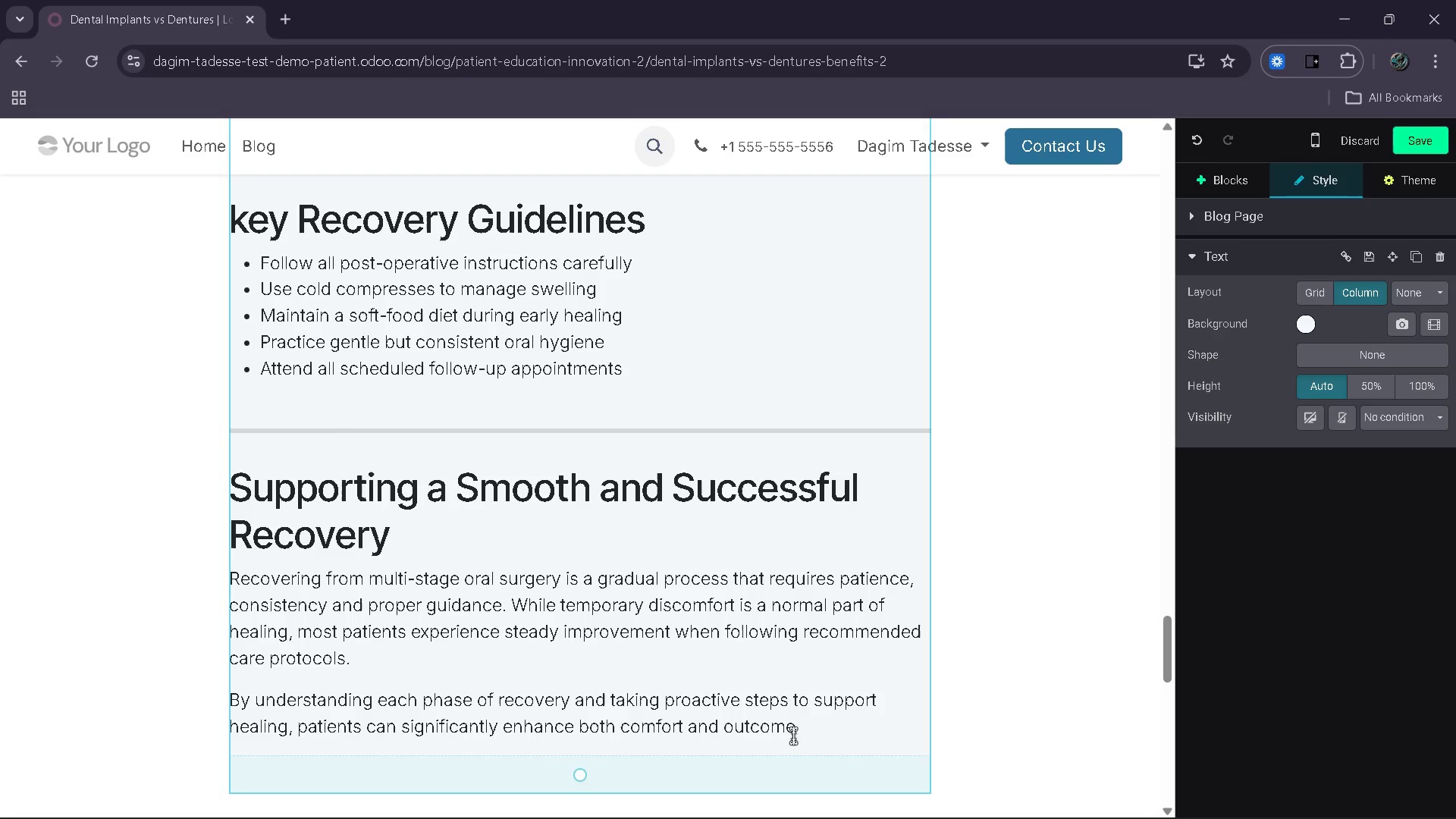 
left_click([817, 732])
 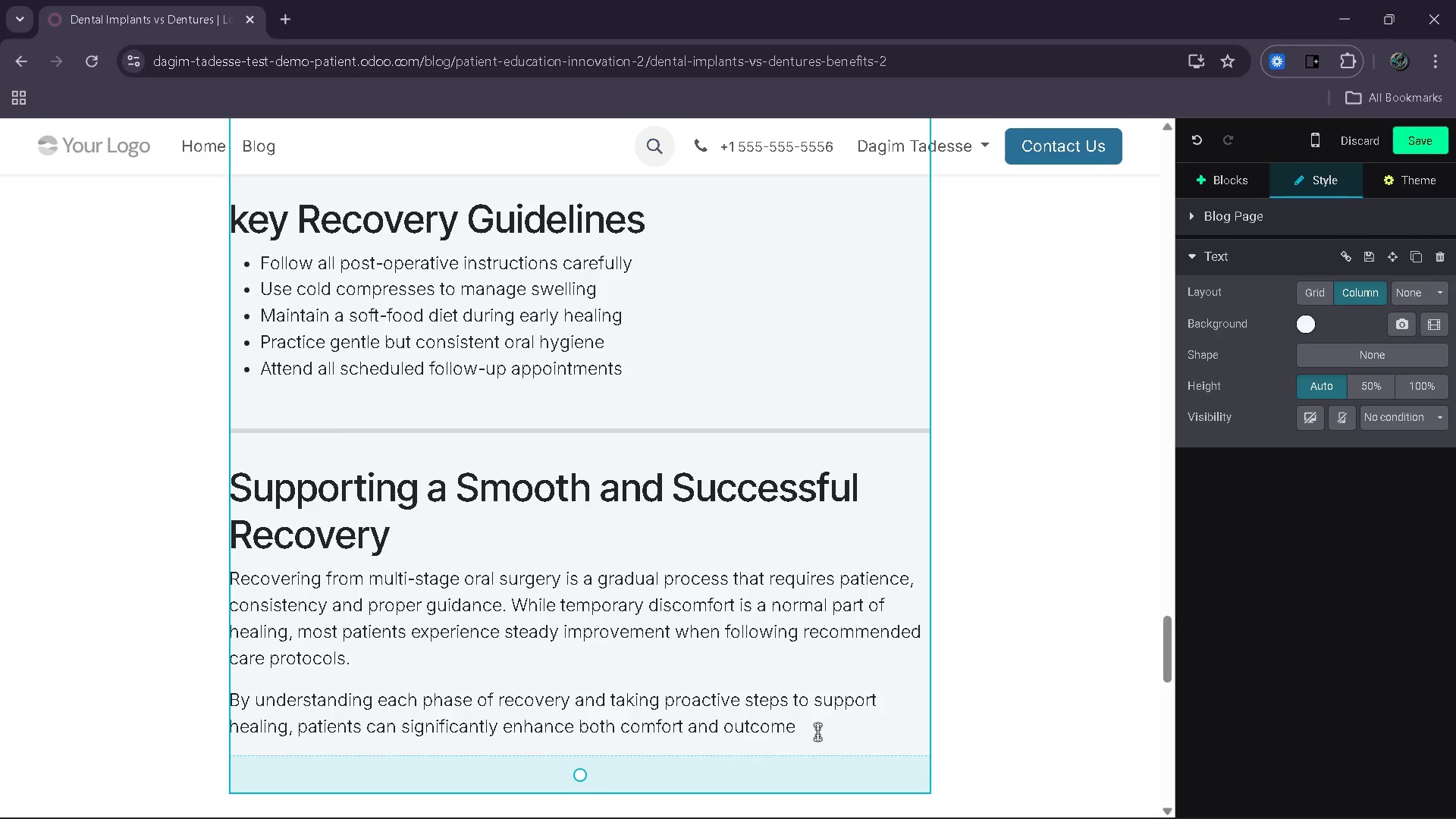 
wait(6.64)
 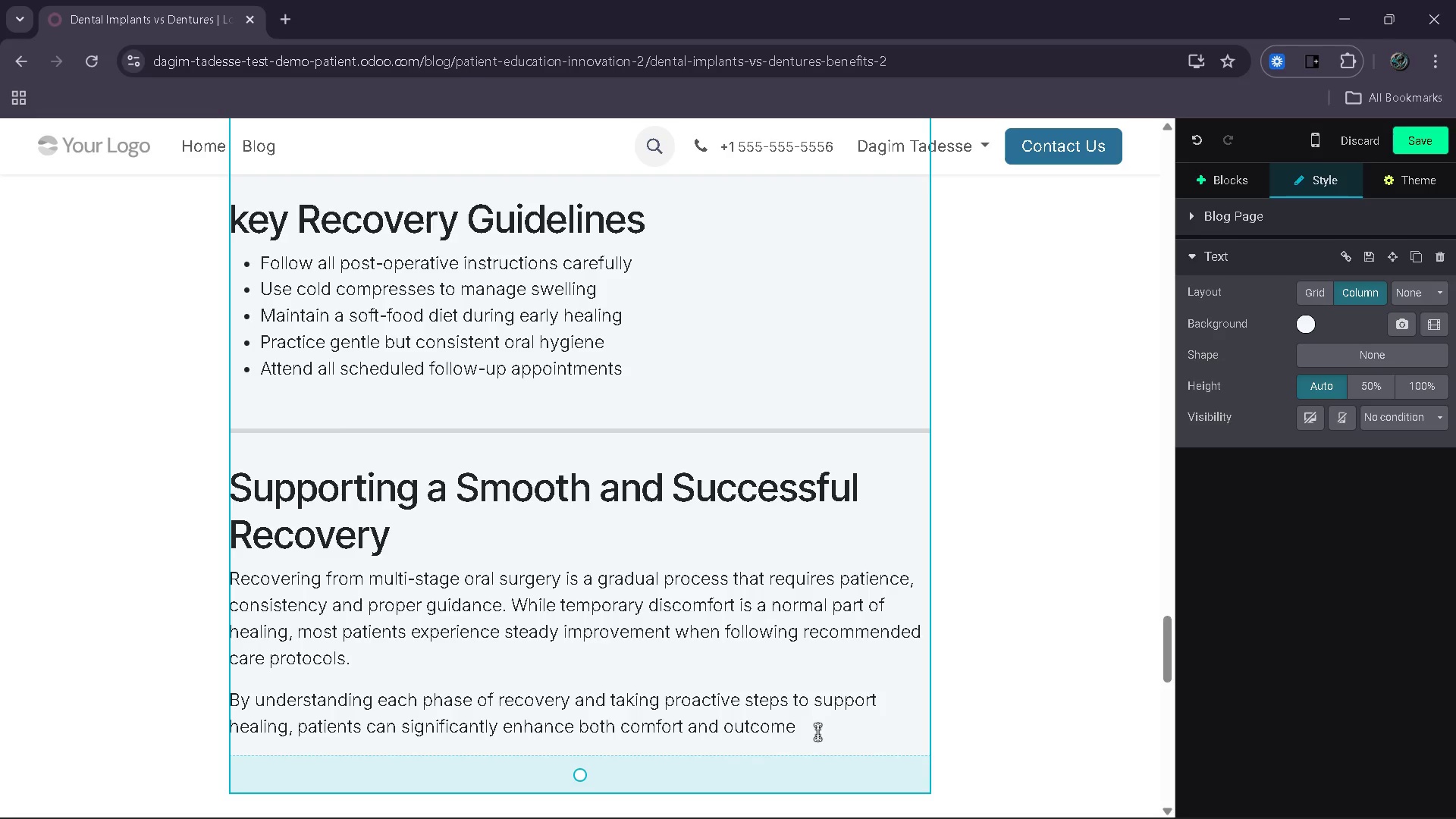 
type(s. With the right approach )
key(Backspace)
type(, full )
key(Backspace)
type(-arch restorations provide)
 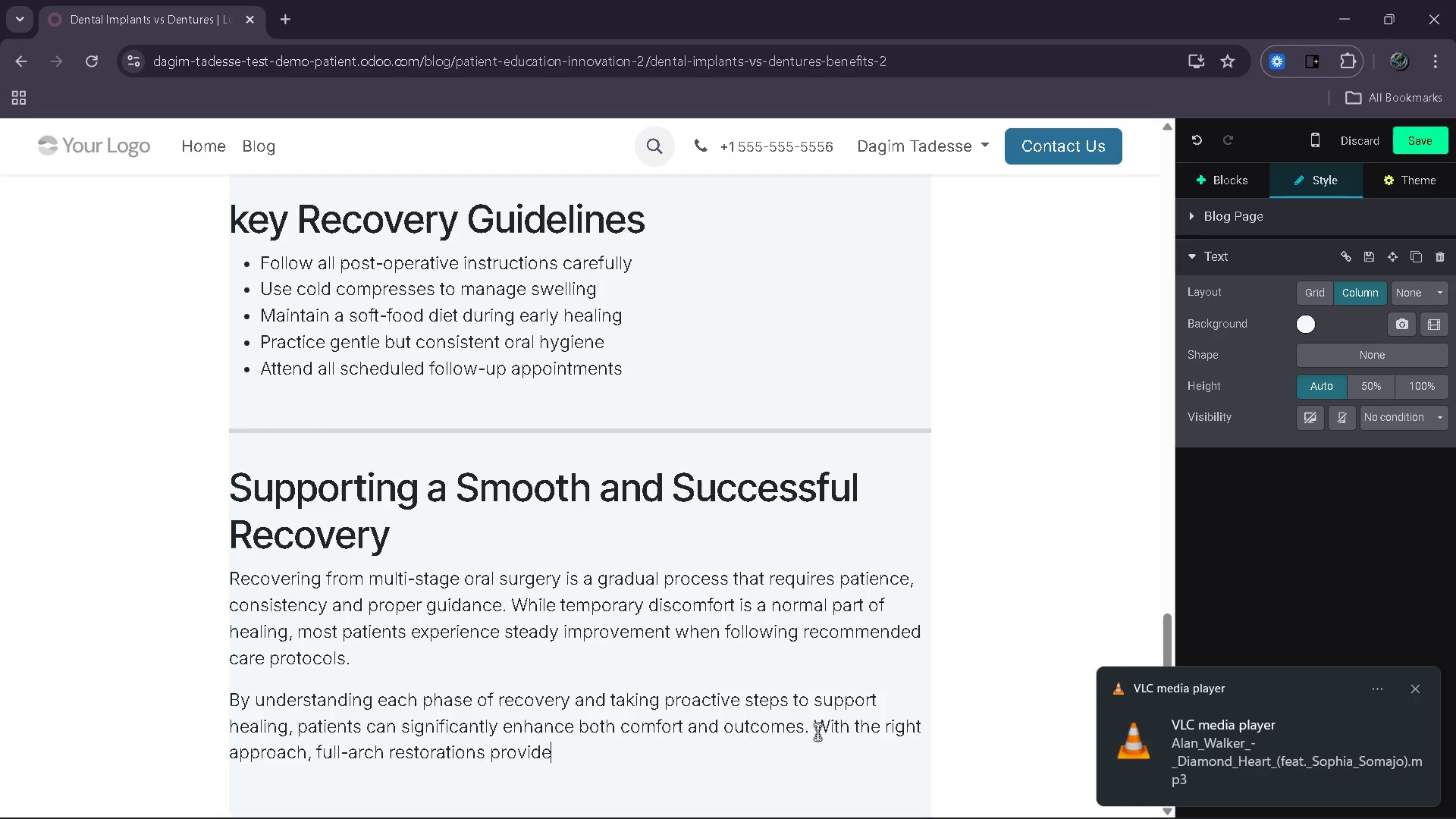 
type( a long )
key(Backspace)
type(-lasting solution that resot)
key(Backspace)
key(Backspace)
type(tores functions)
key(Backspace)
type(, confident)
key(Backspace)
type(ce and quality o )
key(Backspace)
type(f life)
 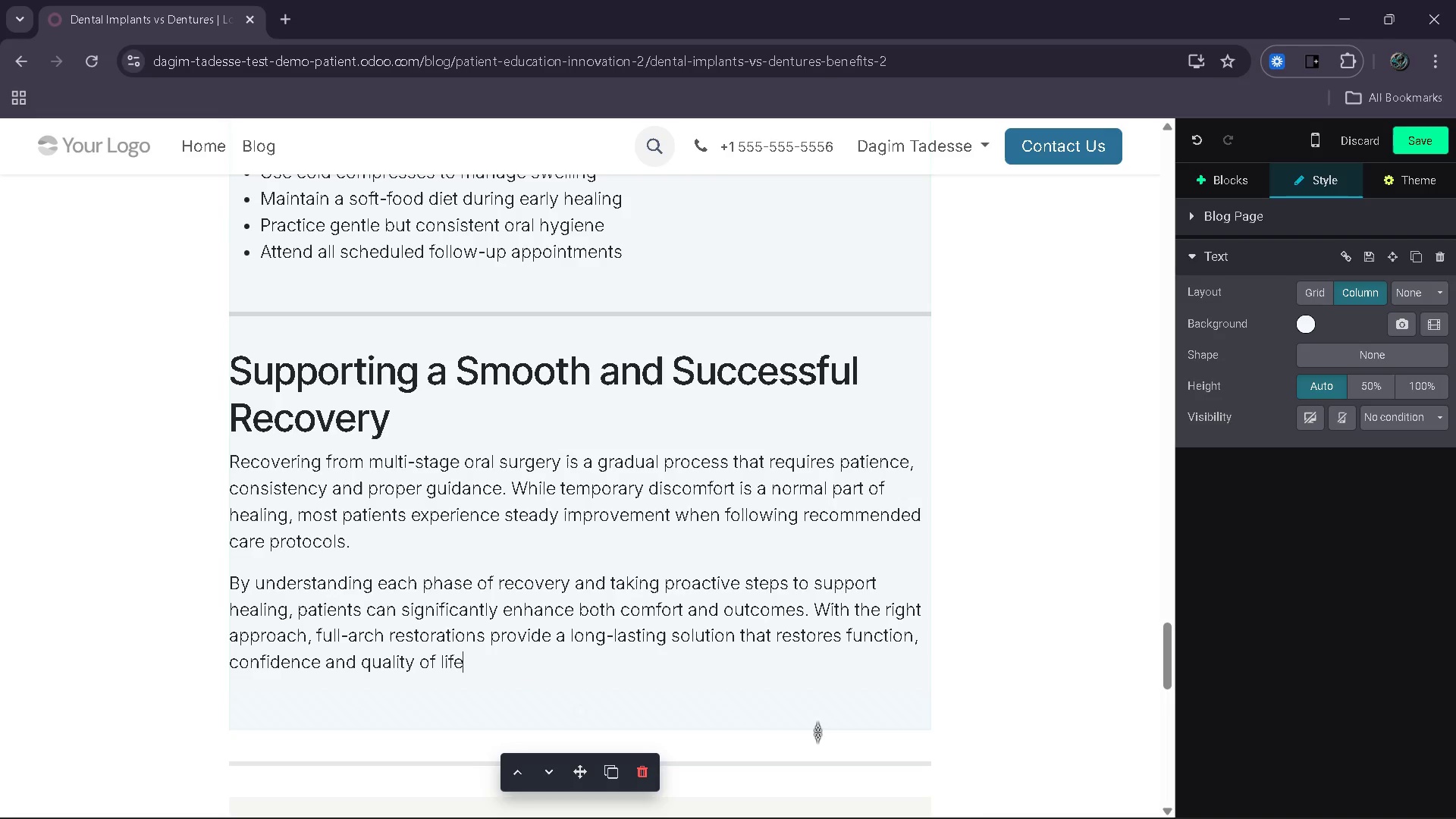 
key(Period)
 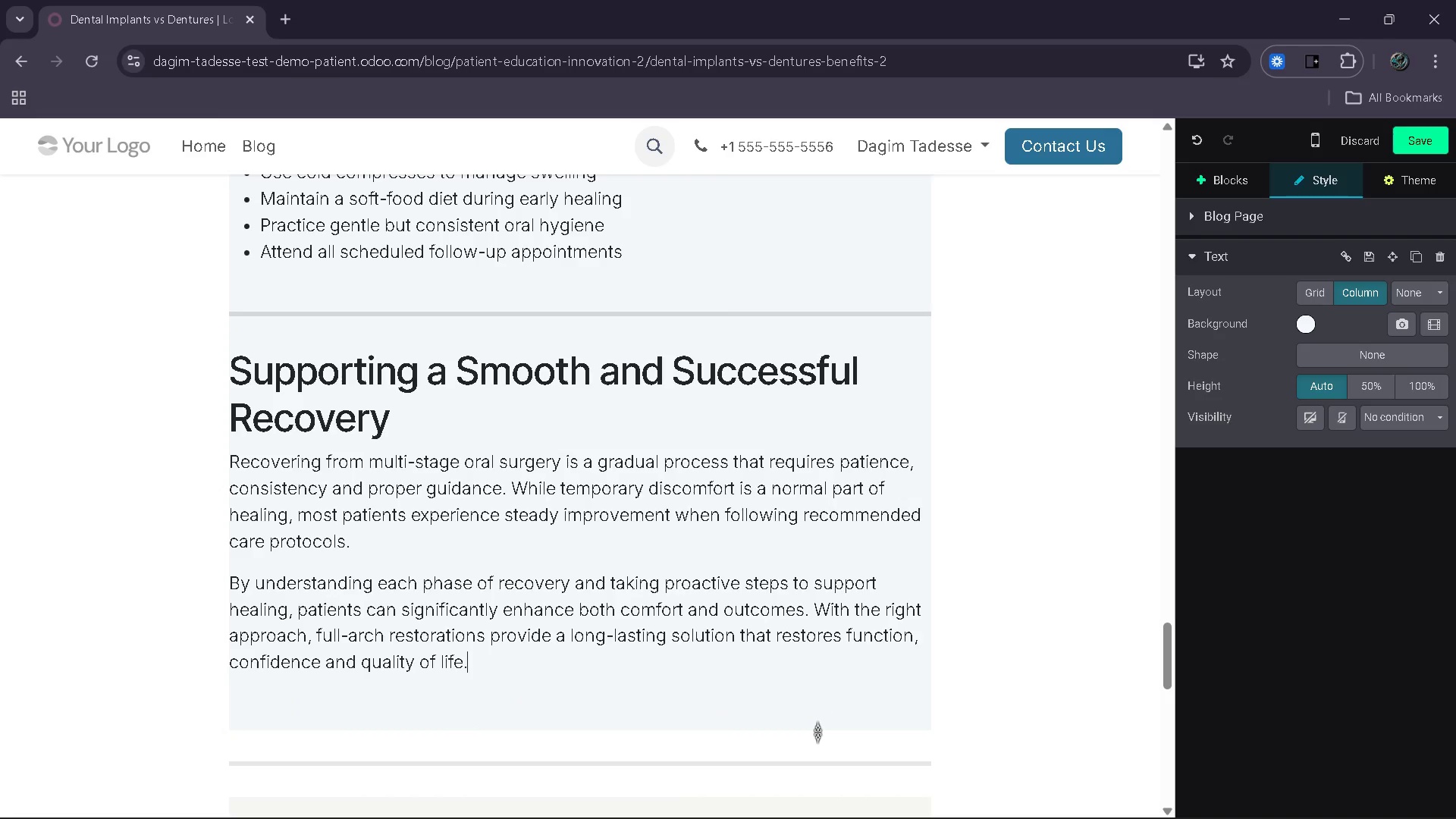 
key(Enter)
 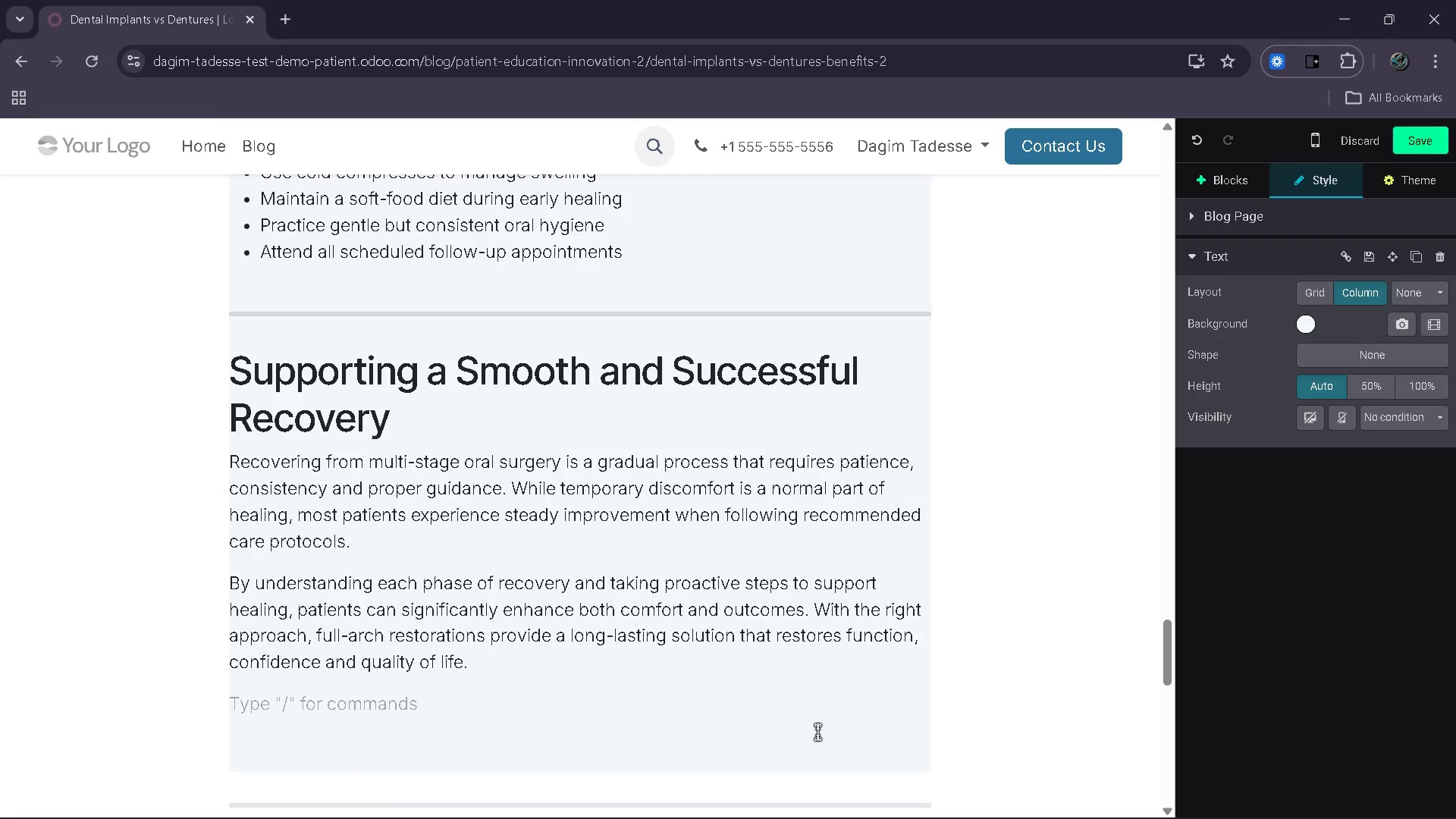 
type(Working closely woth)
key(Backspace)
key(Backspace)
key(Backspace)
type(ith a qualified dental team ensures )
 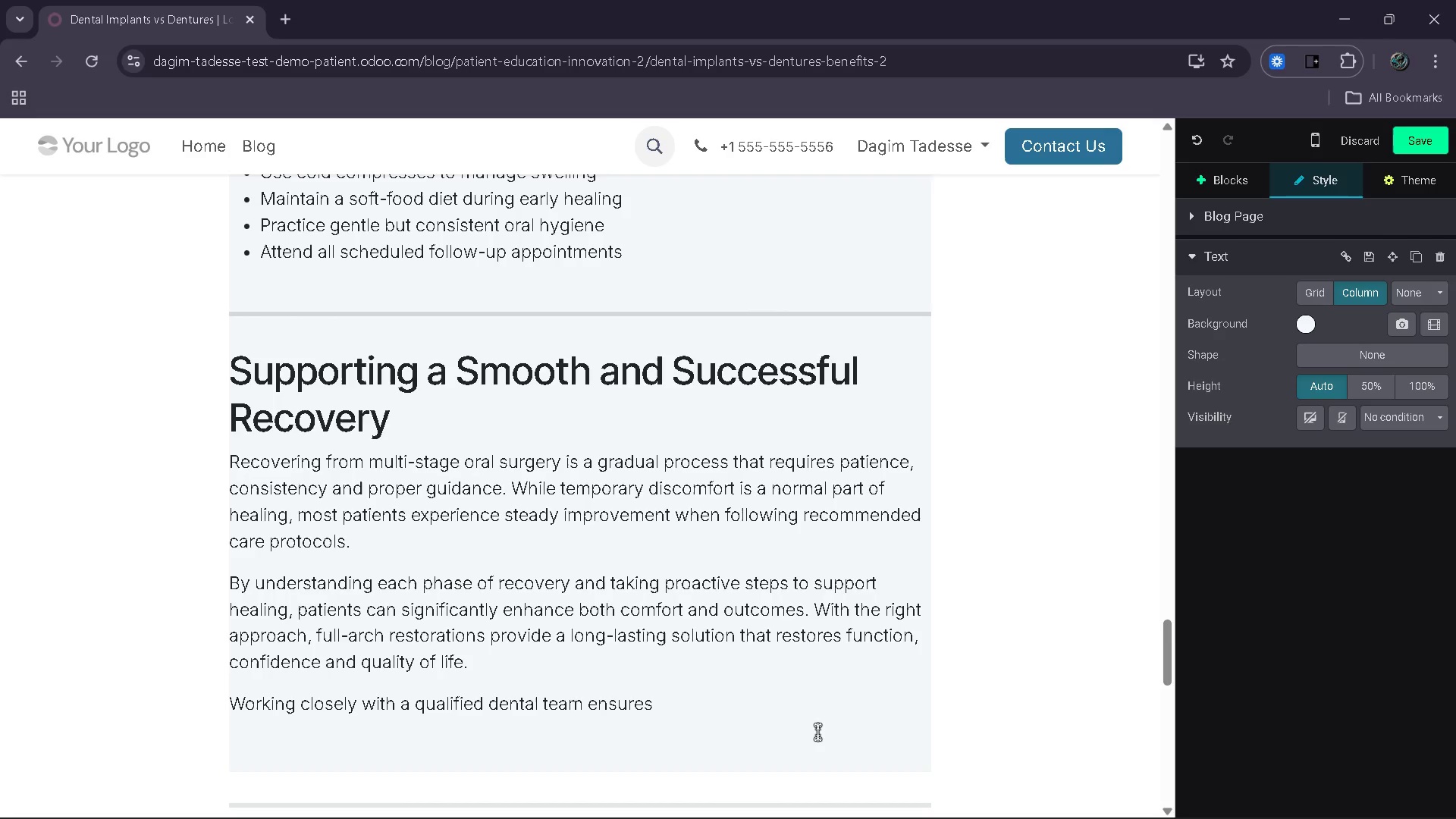 
wait(8.09)
 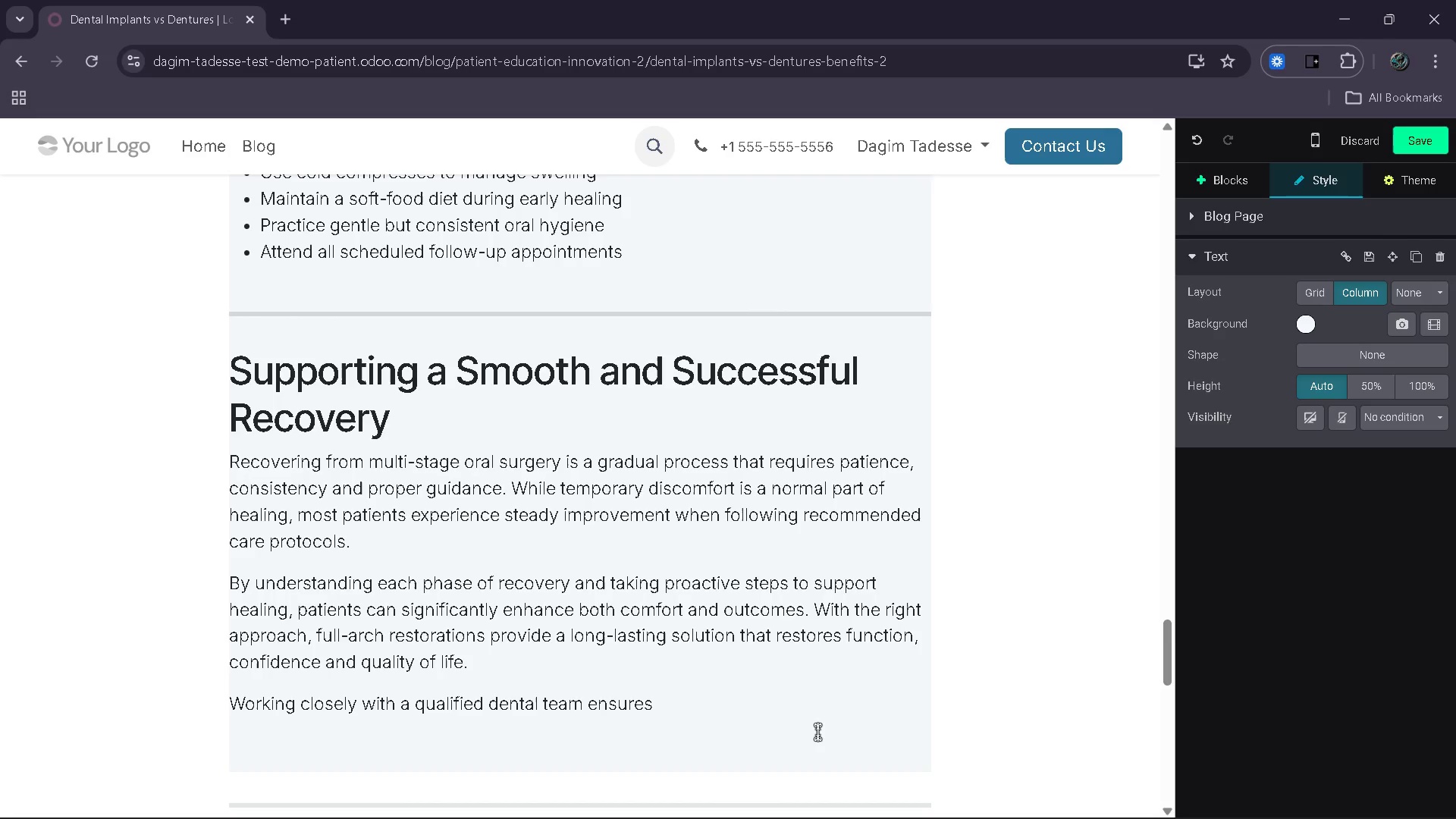 
type(that every stage of er)
key(Backspace)
key(Backspace)
type(recovery is monitored an )
key(Backspace)
type(d optmi)
key(Backspace)
key(Backspace)
type(min)
key(Backspace)
type(zed )
key(Backspace)
type(, al)
 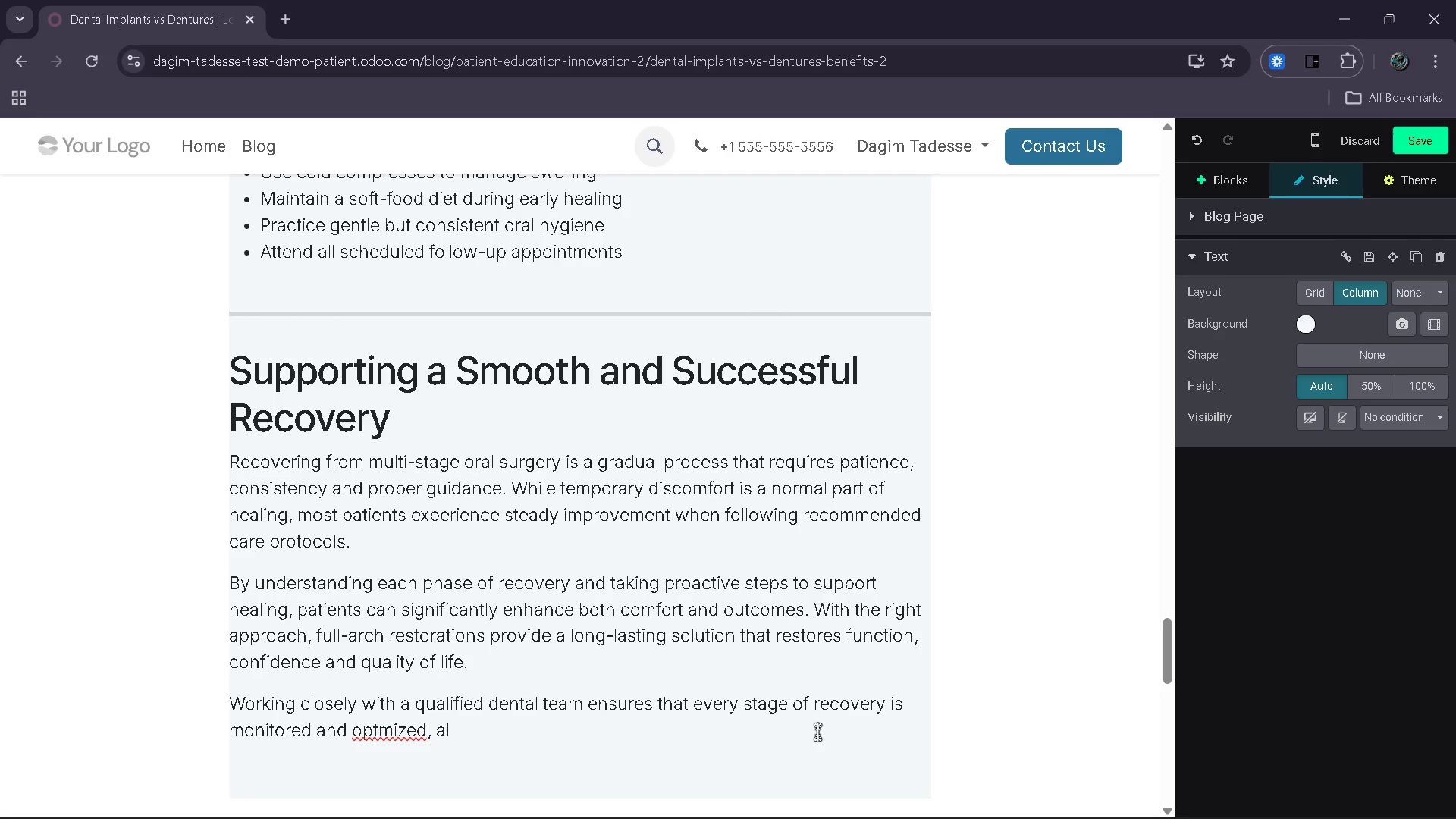 
key(ArrowLeft)
 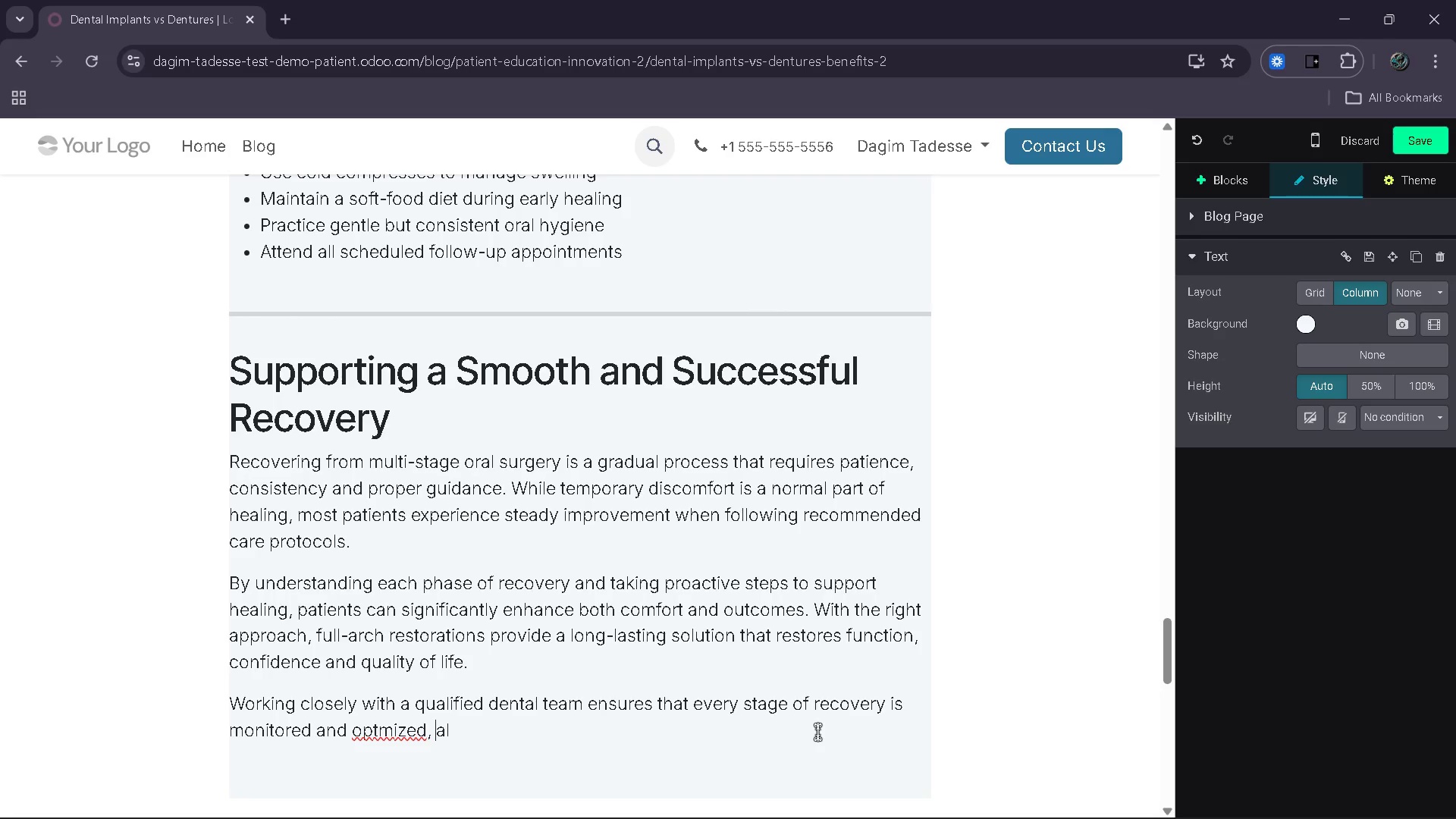 
key(ArrowLeft)
 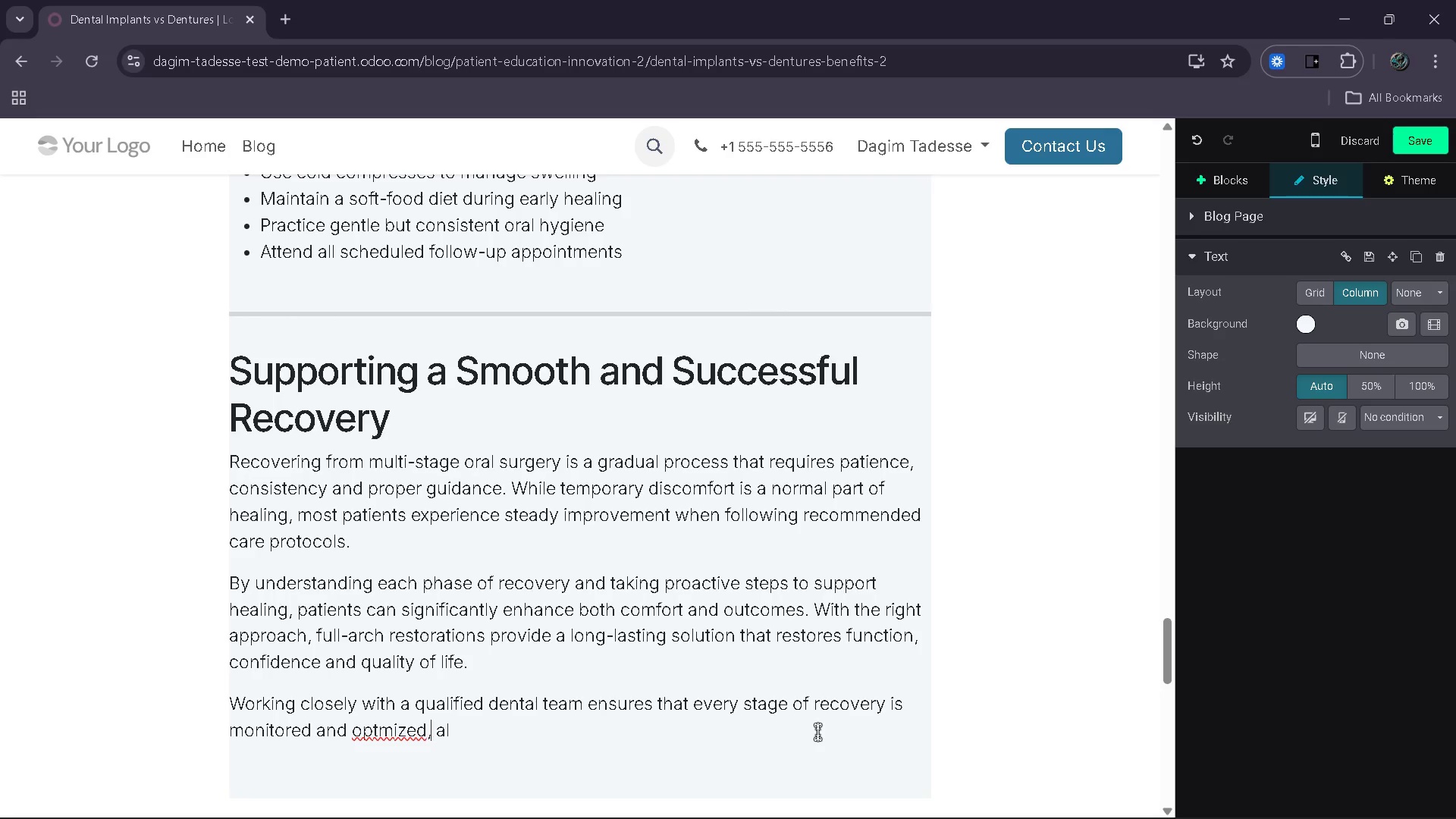 
key(ArrowLeft)
 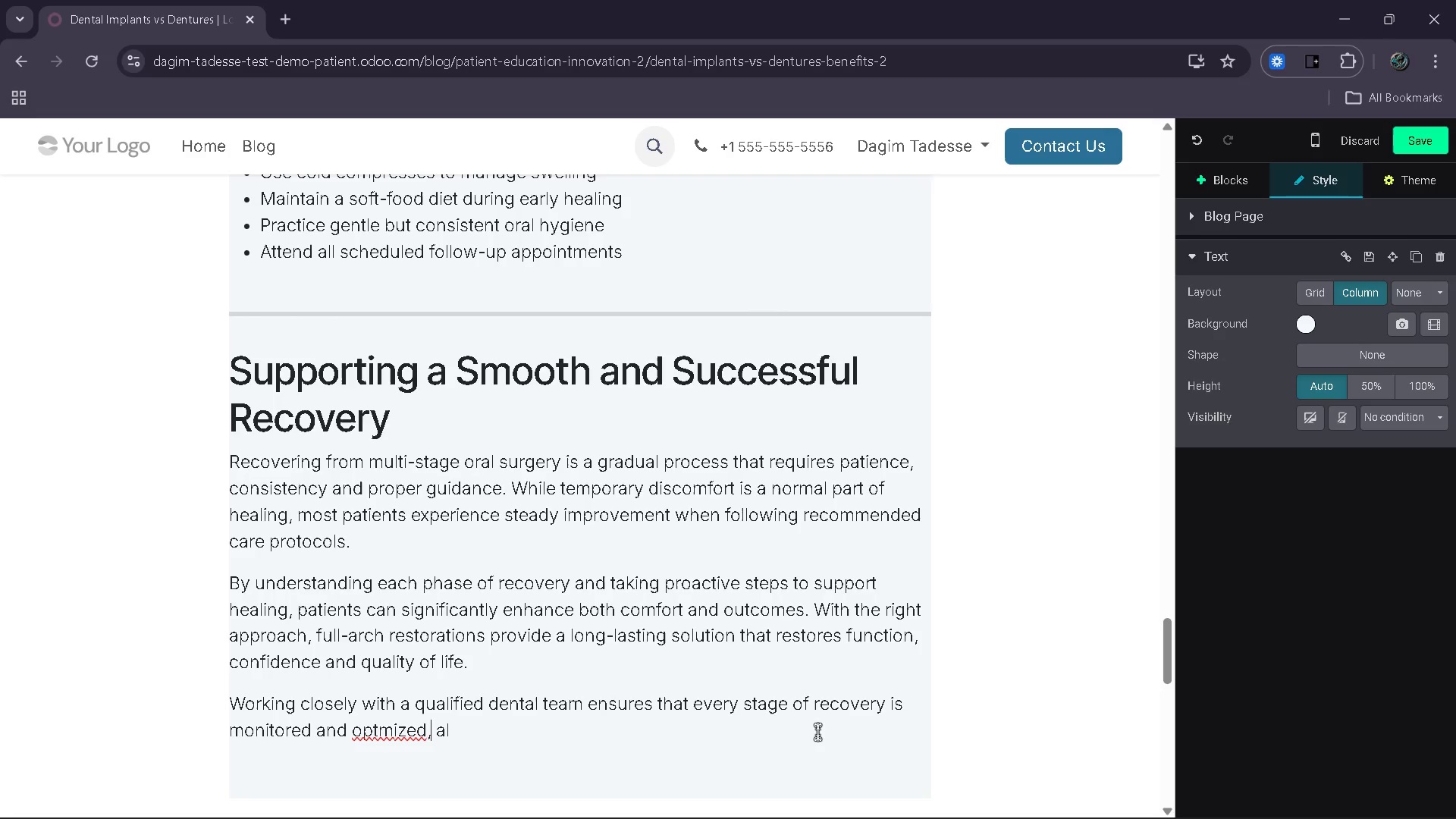 
key(ArrowLeft)
 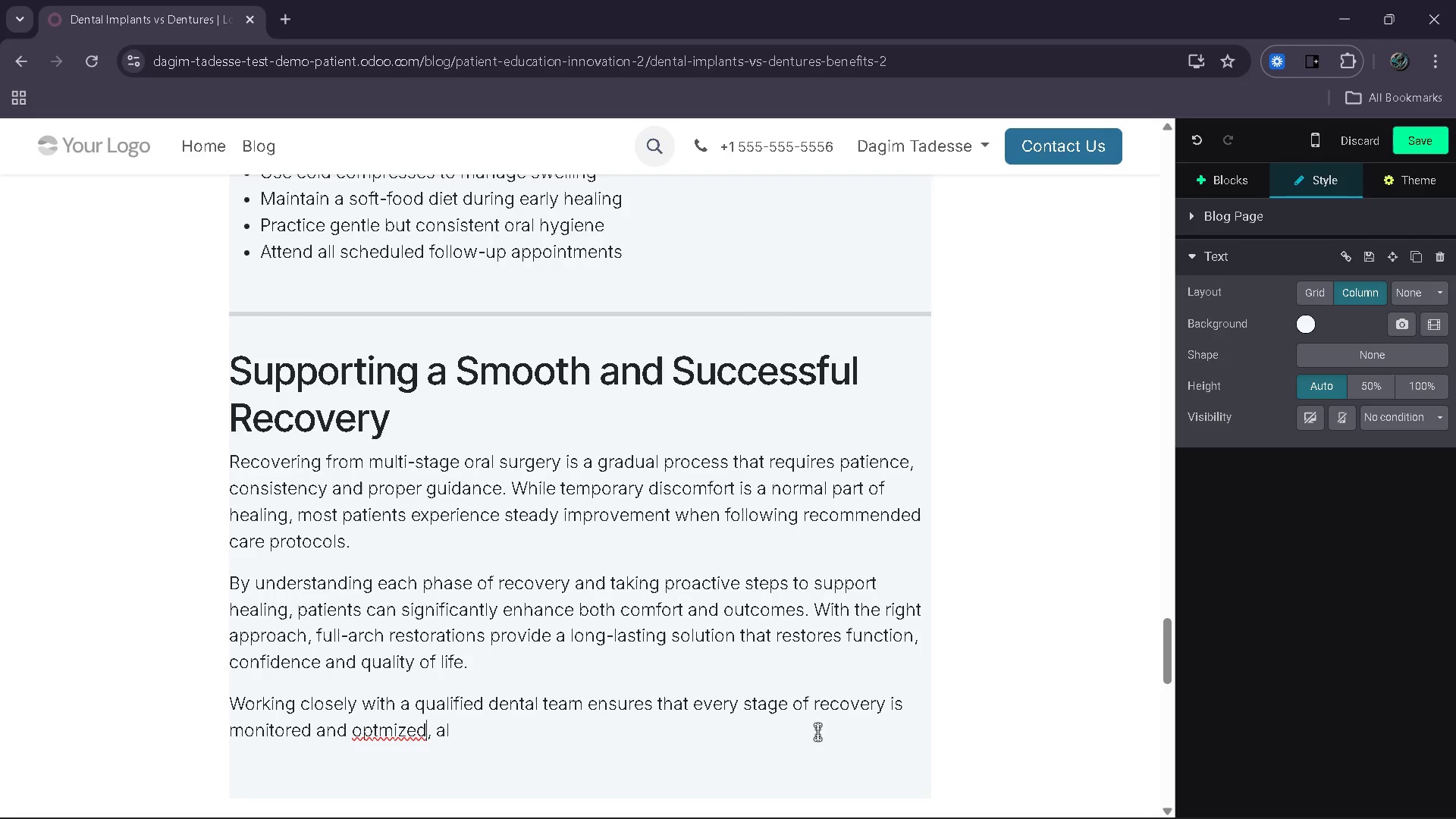 
key(ArrowLeft)
 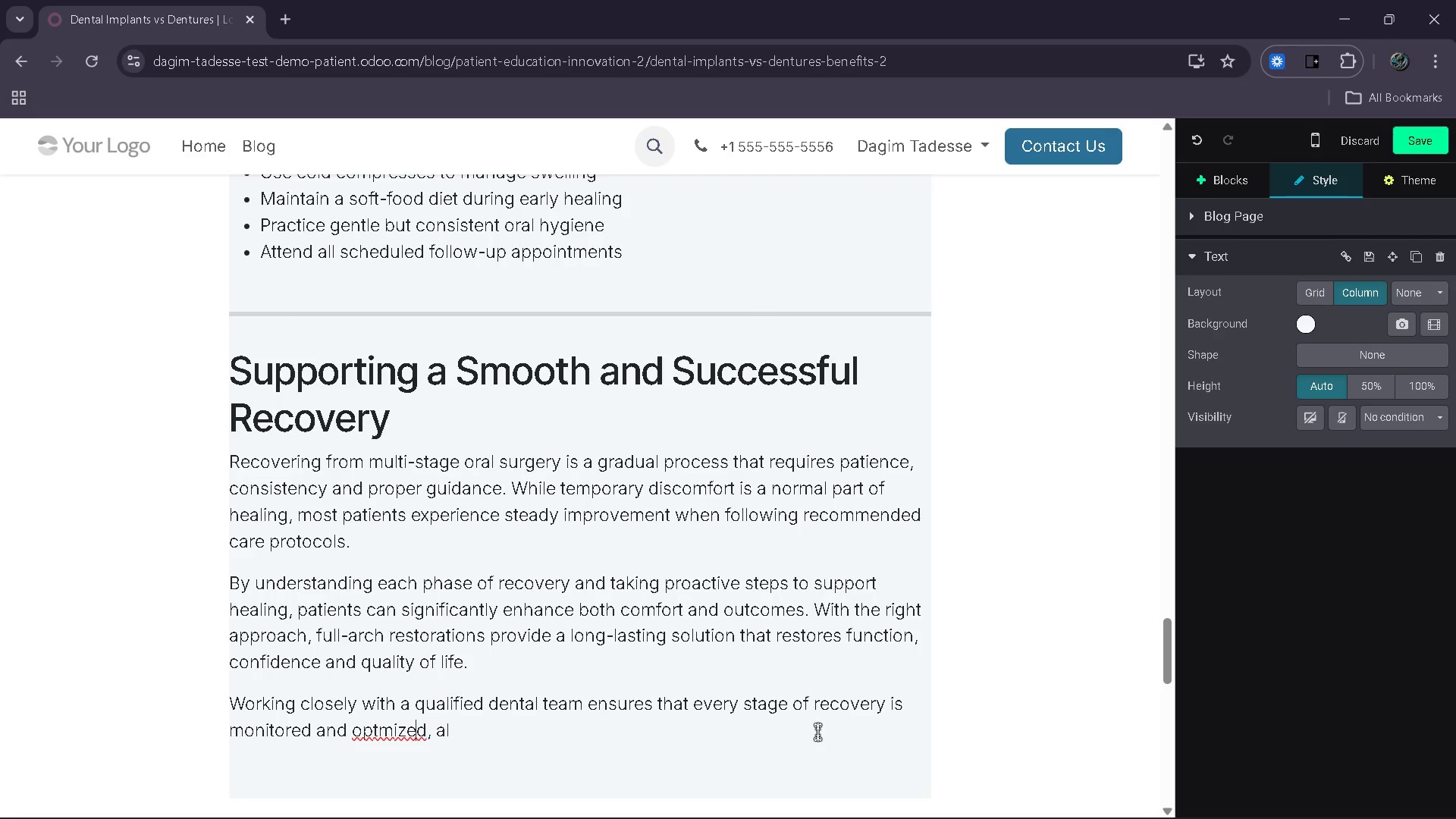 
key(ArrowLeft)
 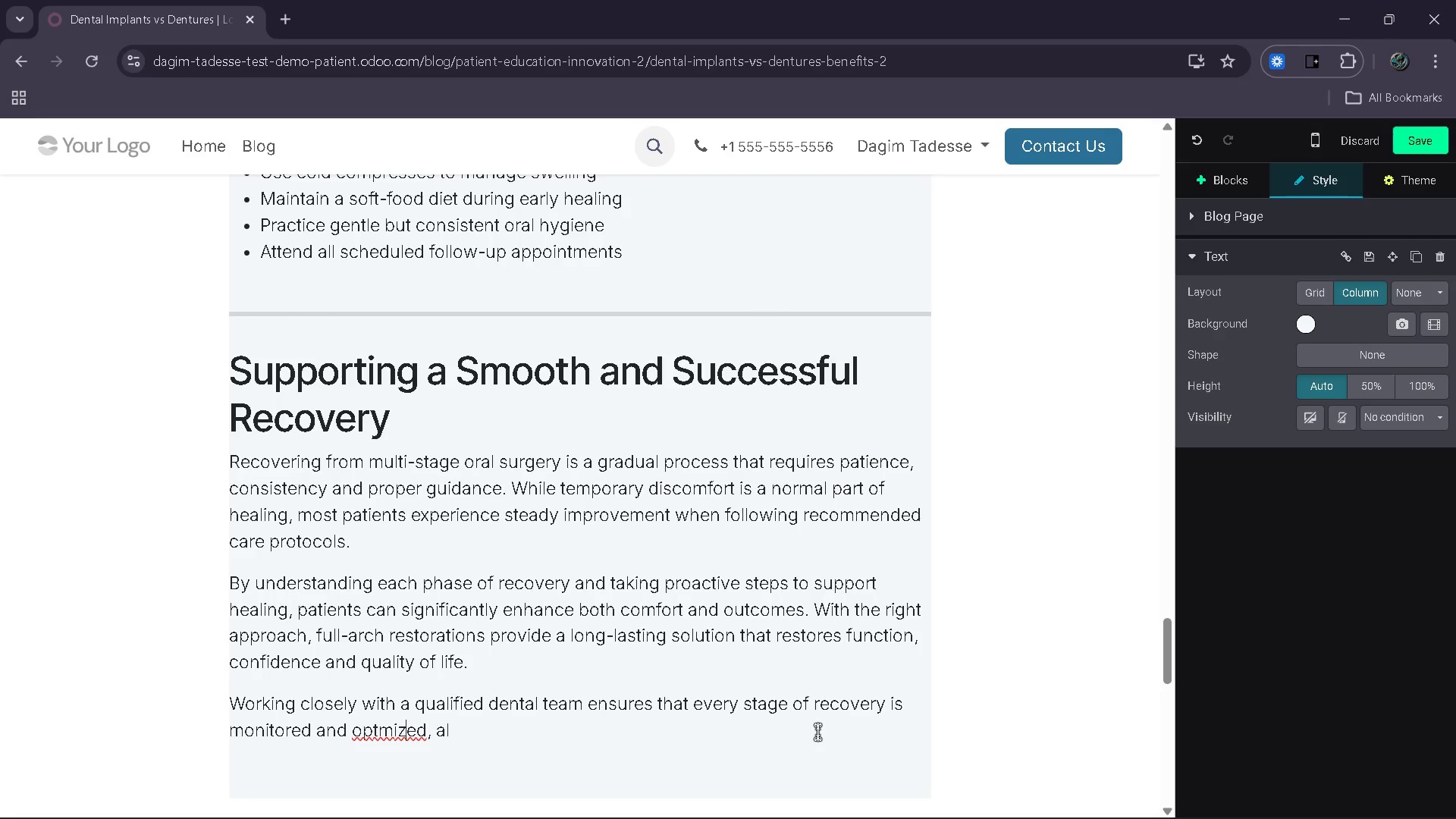 
key(ArrowLeft)
 